 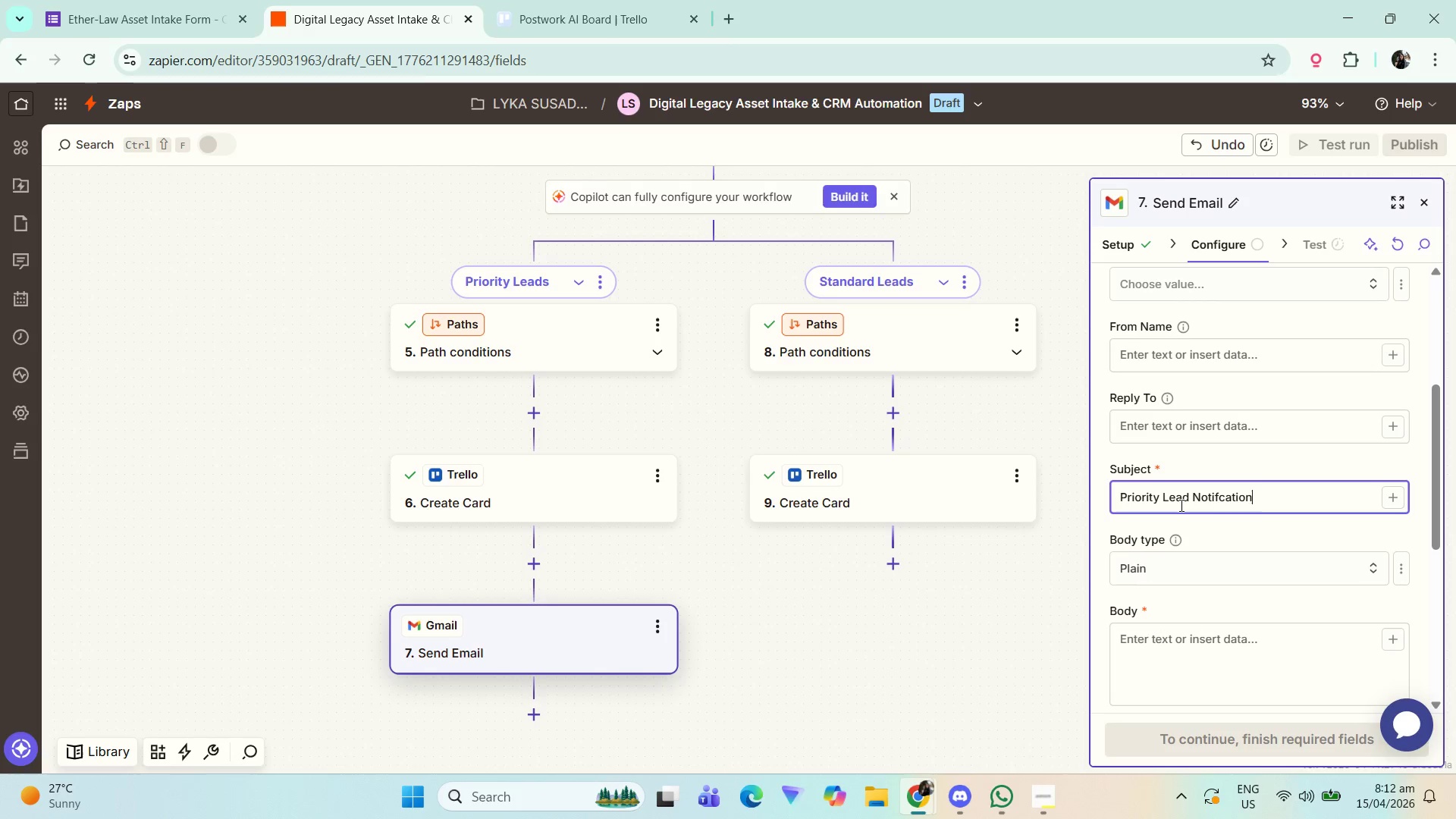 
key(ArrowLeft)
 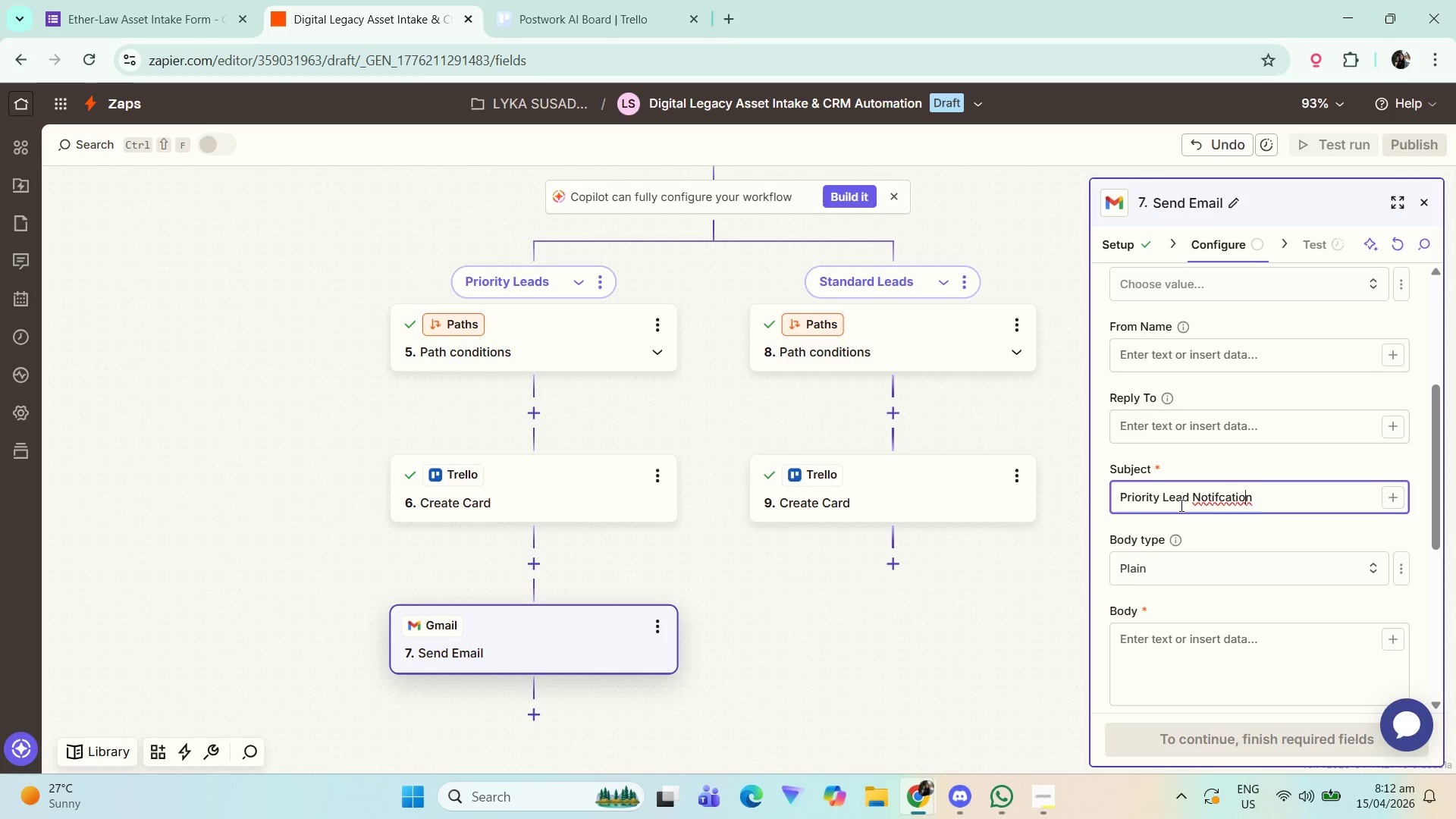 
key(ArrowLeft)
 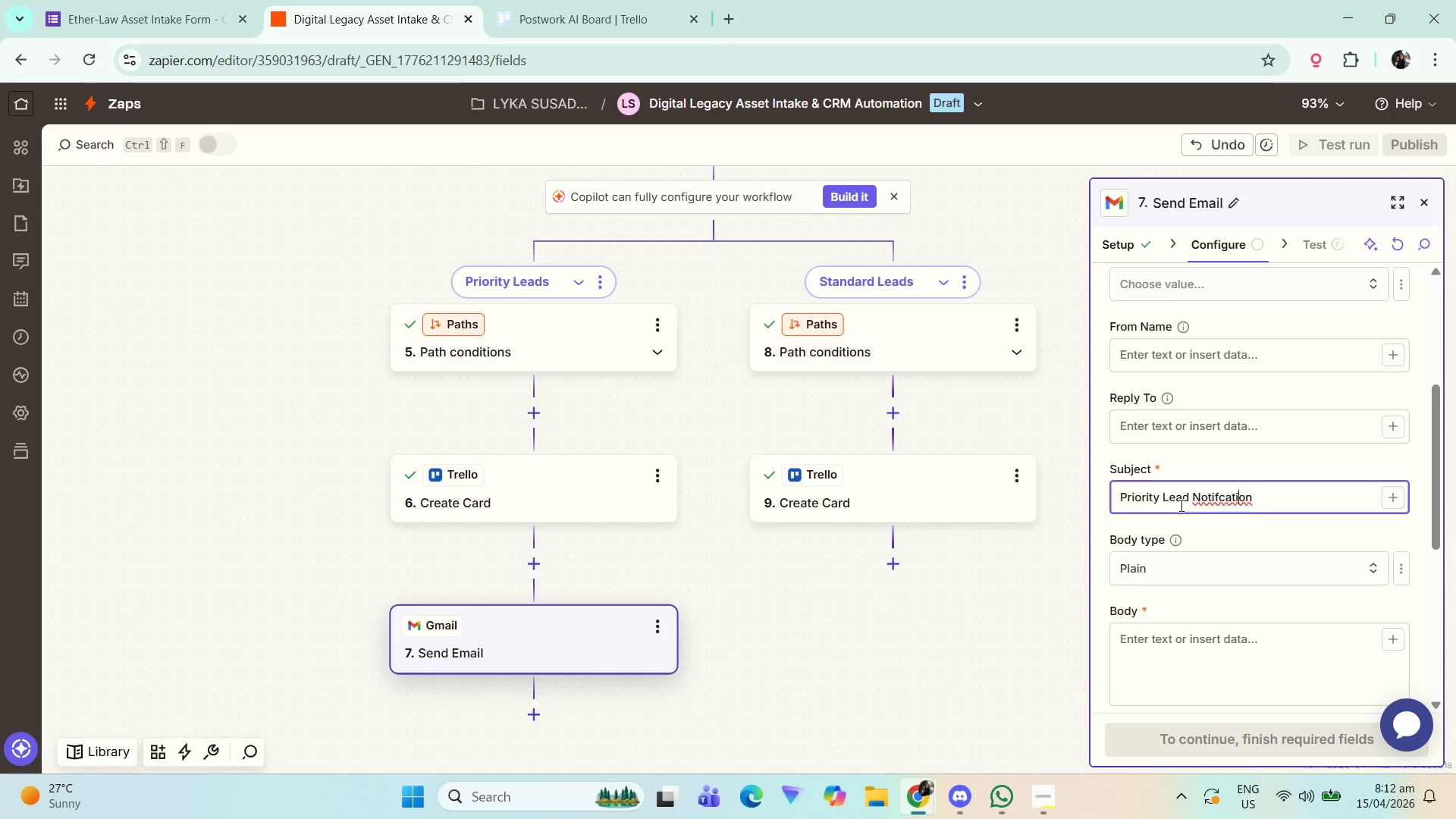 
key(ArrowLeft)
 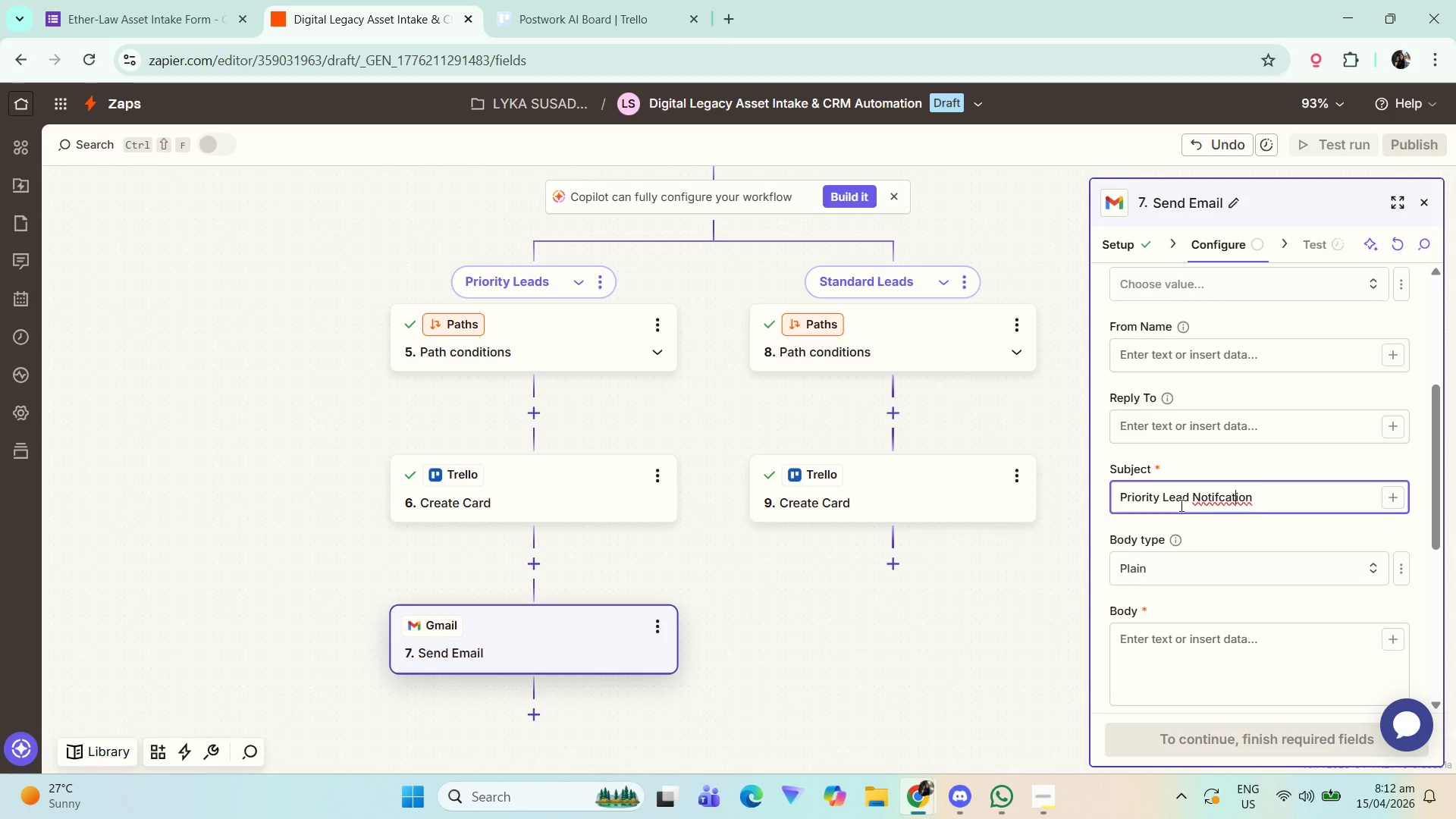 
key(ArrowLeft)
 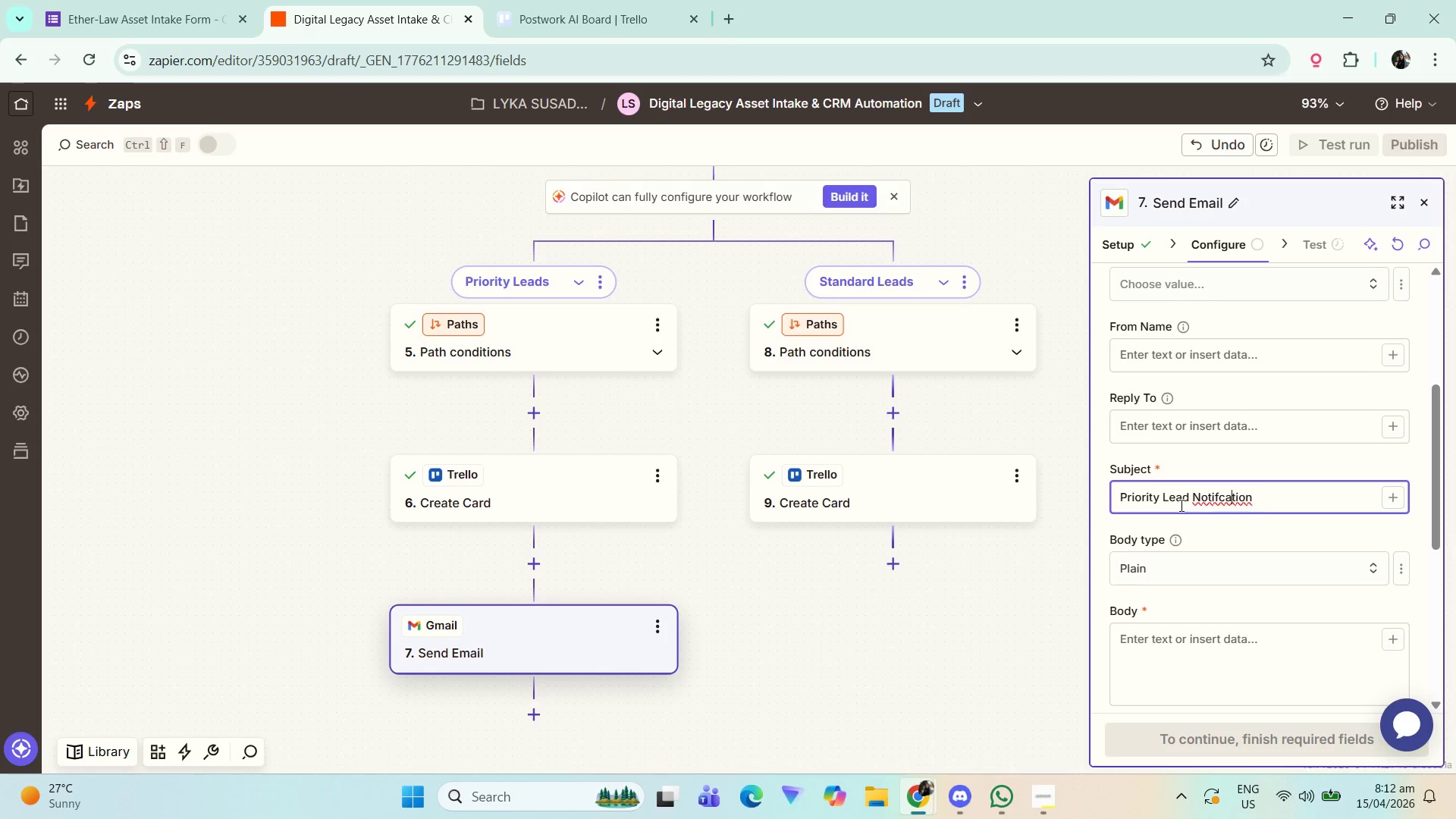 
key(ArrowLeft)
 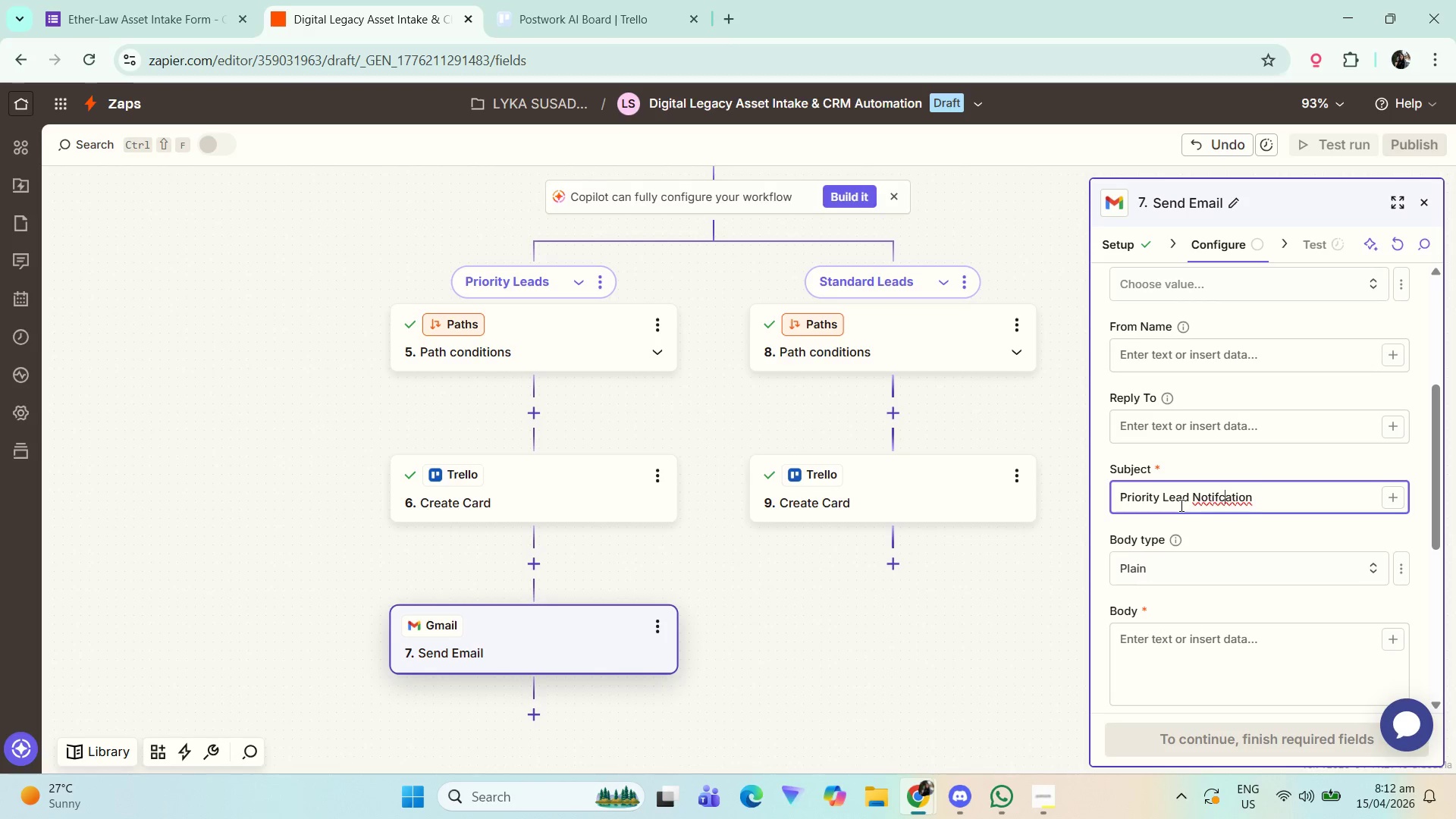 
key(ArrowLeft)
 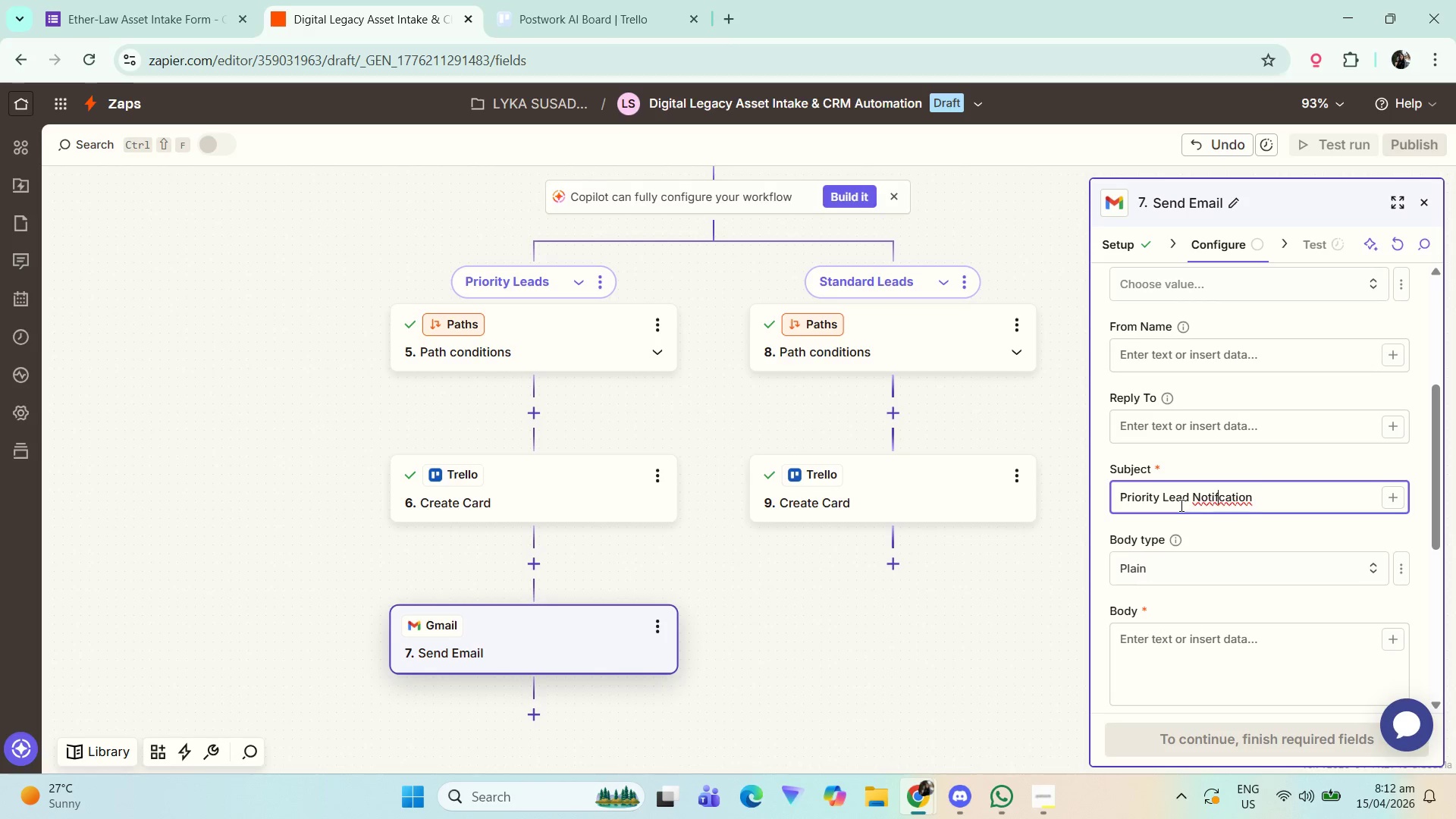 
key(I)
 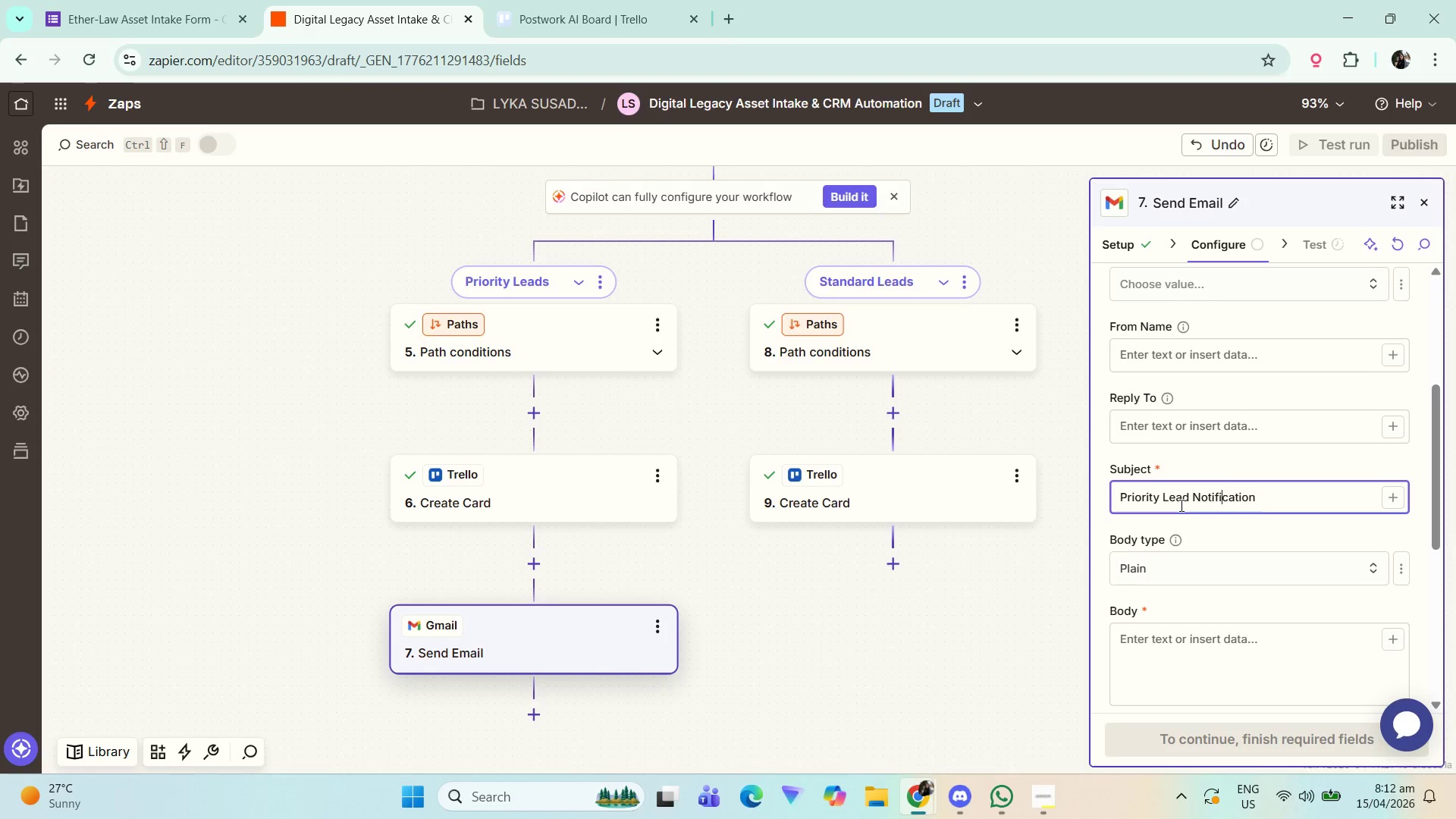 
key(End)
 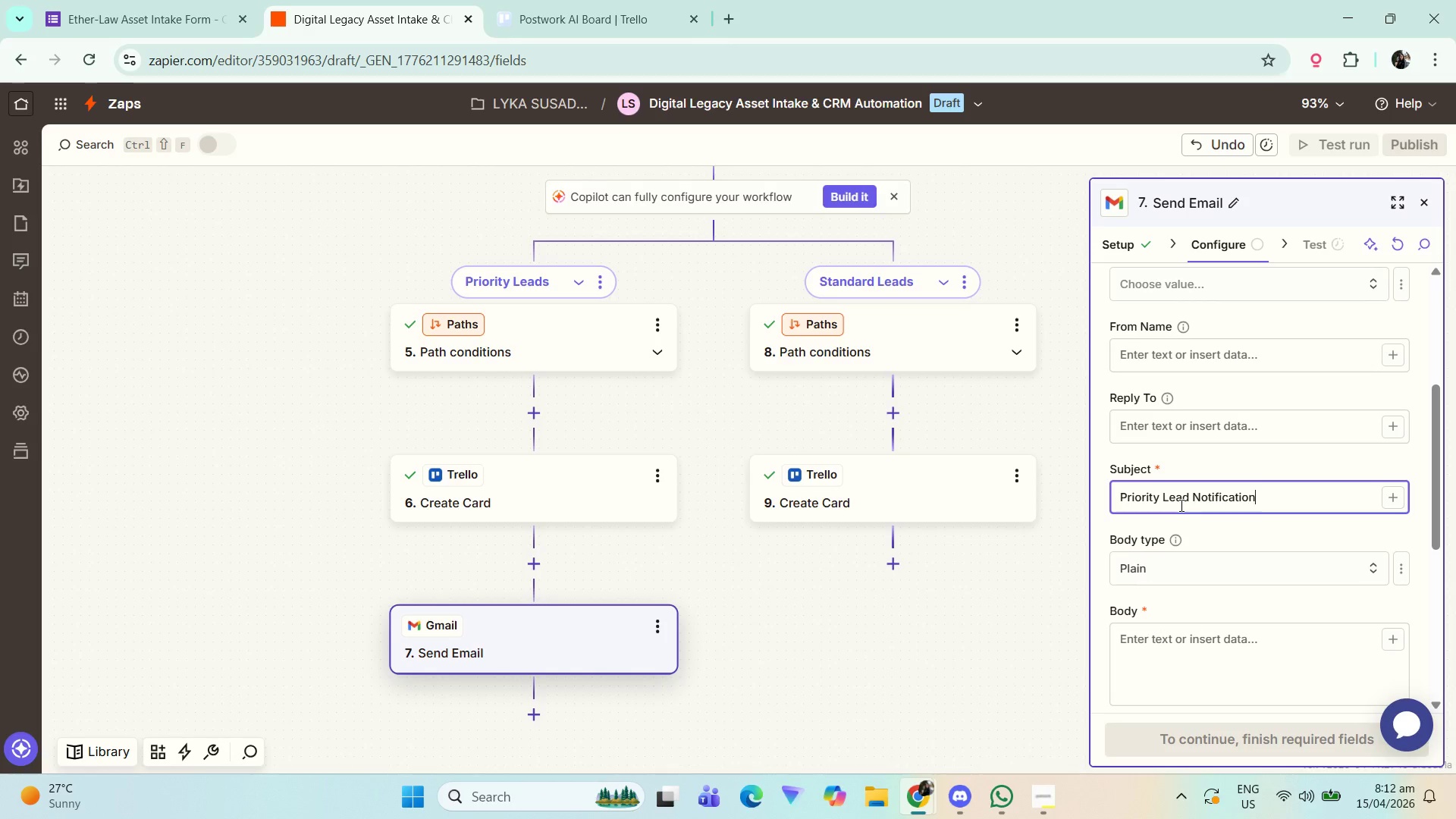 
key(Shift+Semicolon)
 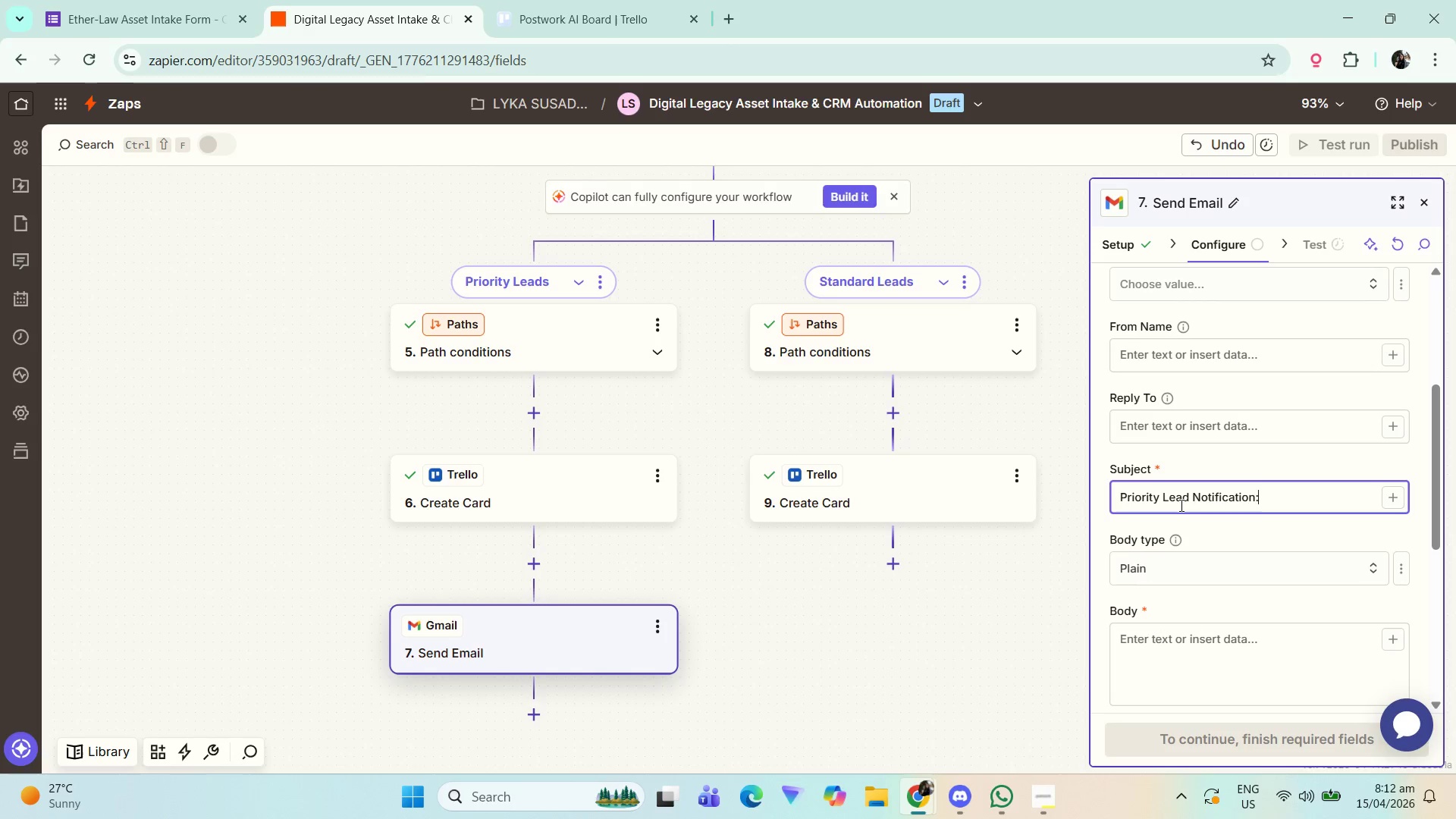 
key(Space)
 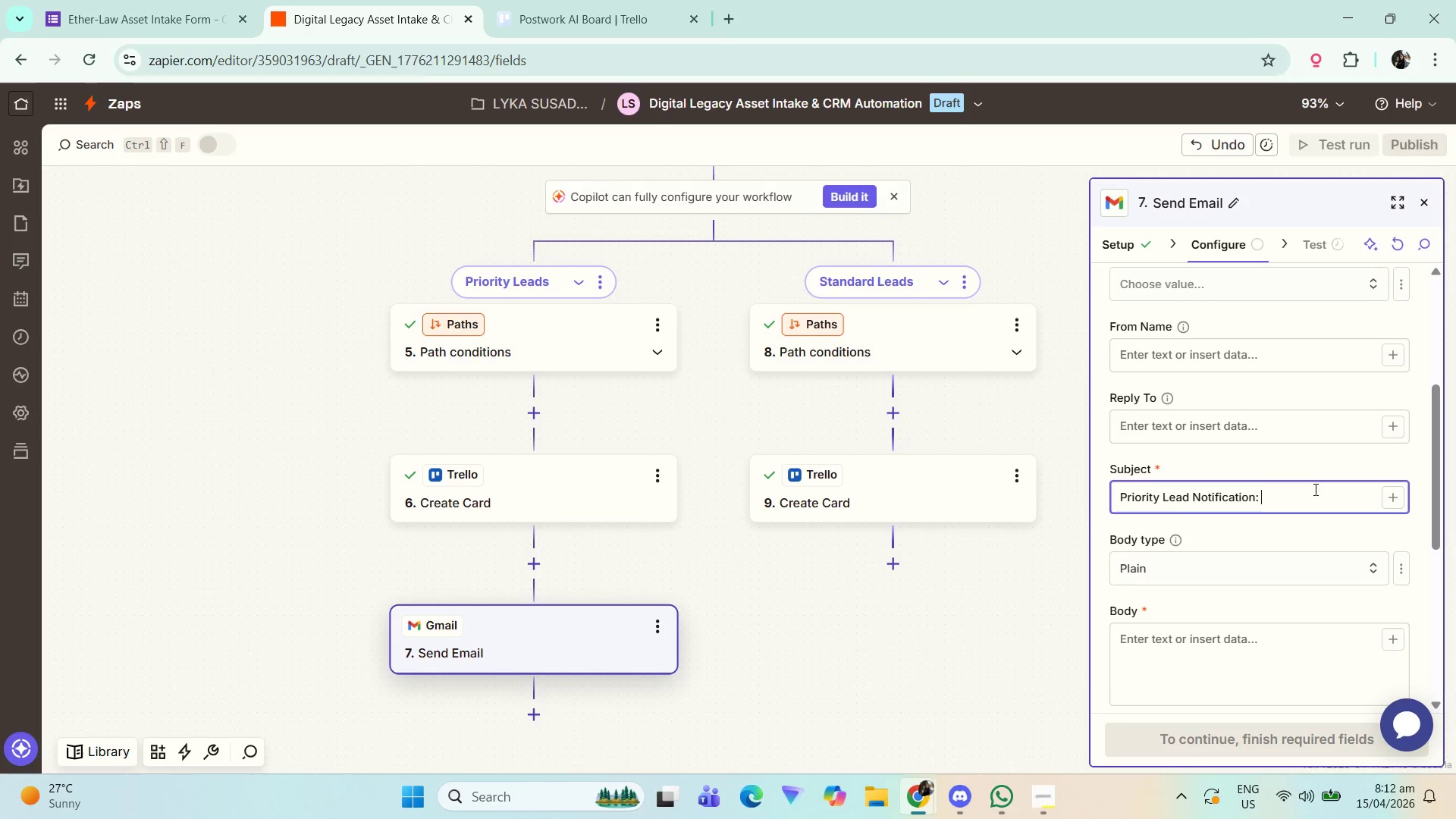 
left_click([1398, 501])
 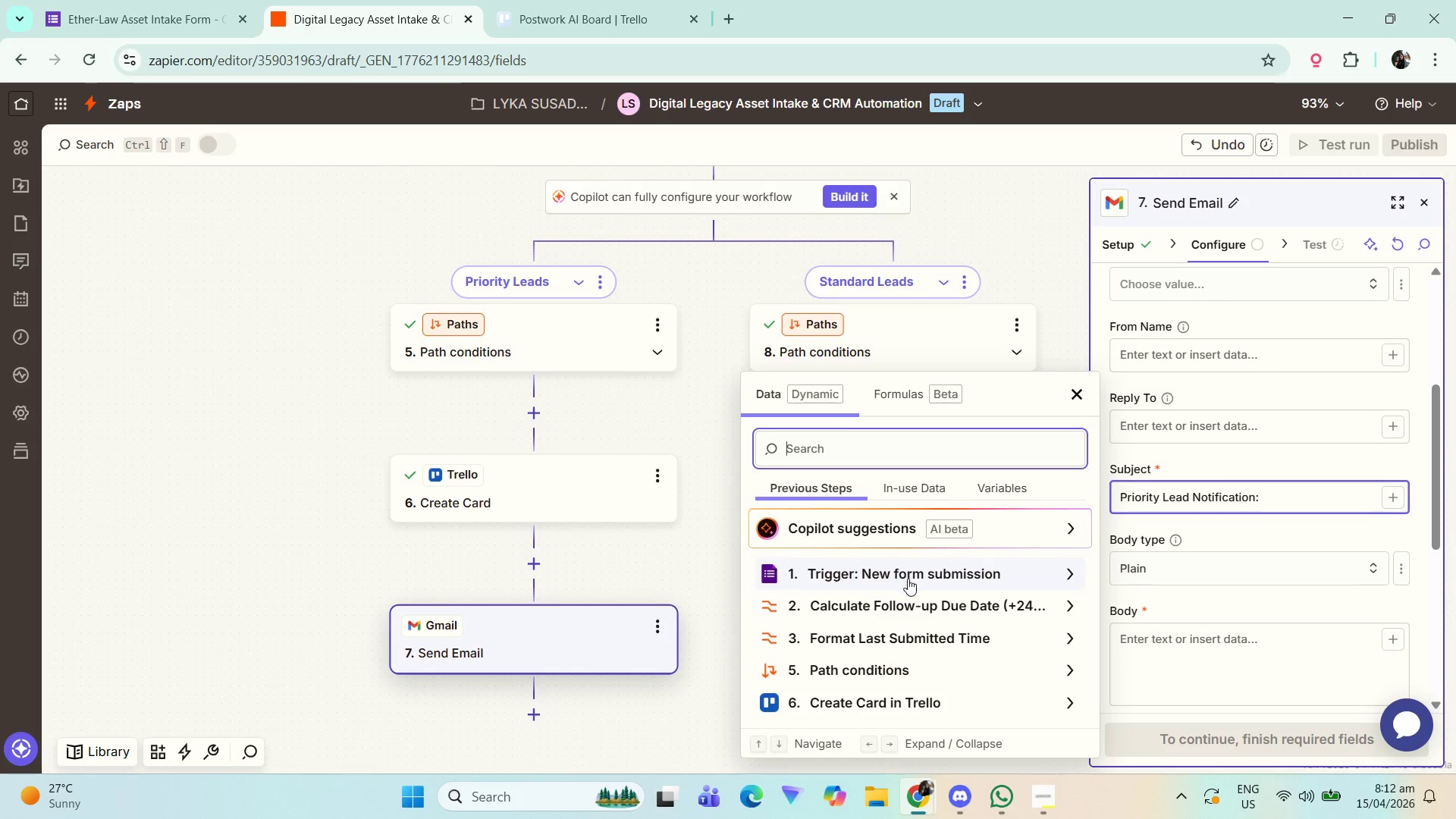 
left_click([912, 576])
 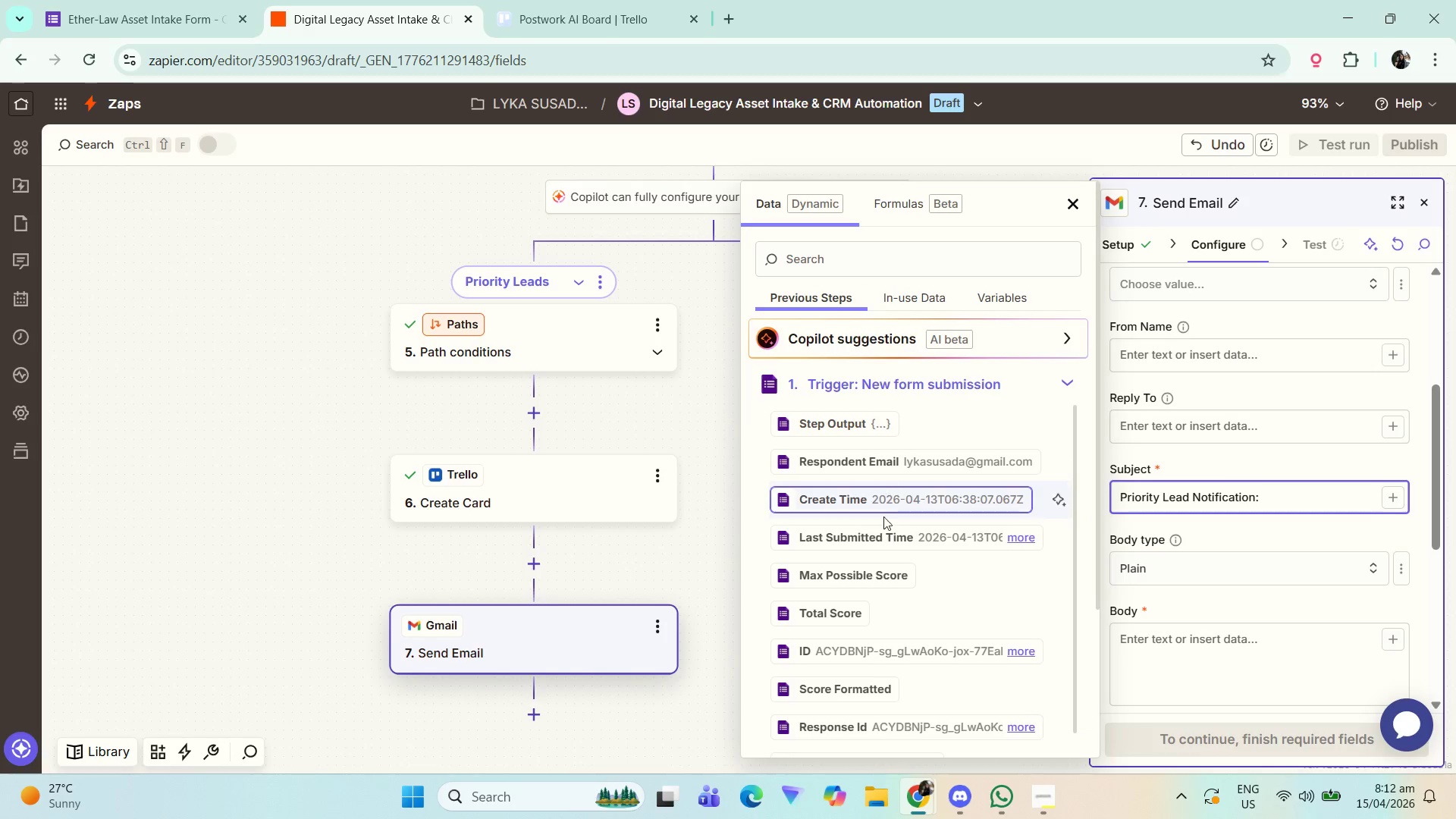 
scroll: coordinate [983, 674], scroll_direction: down, amount: 6.0
 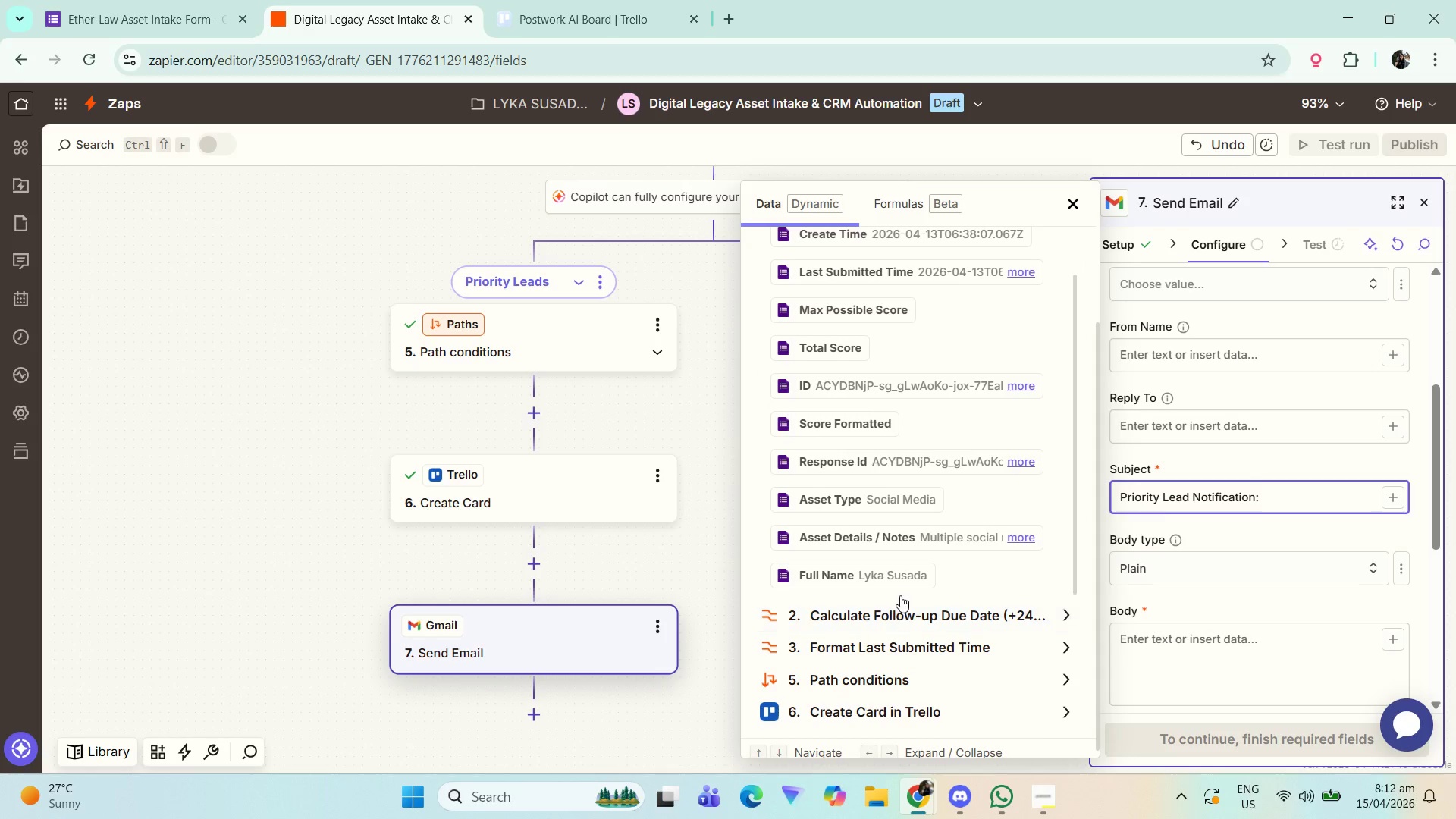 
left_click([904, 578])
 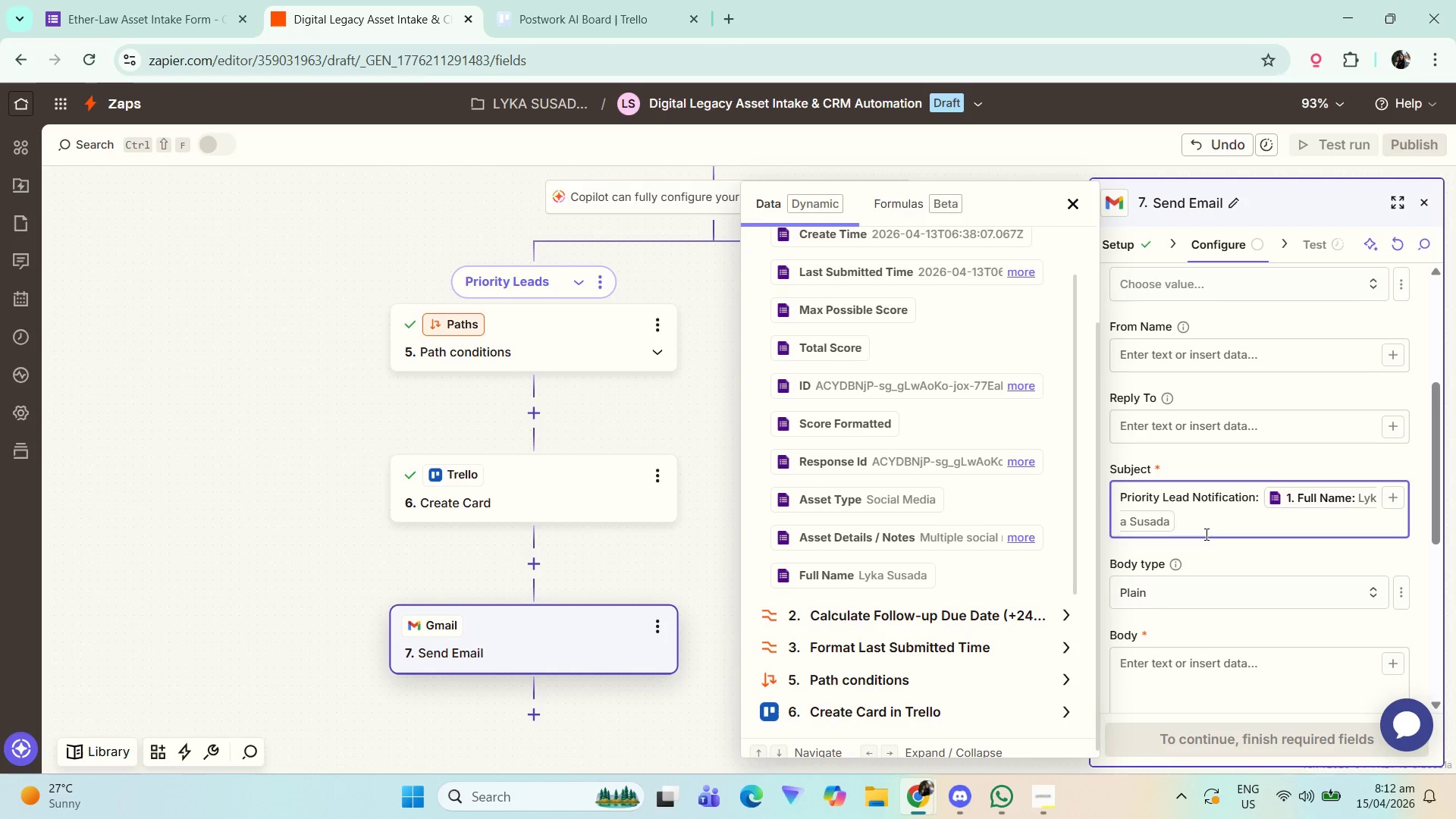 
key(Space)
 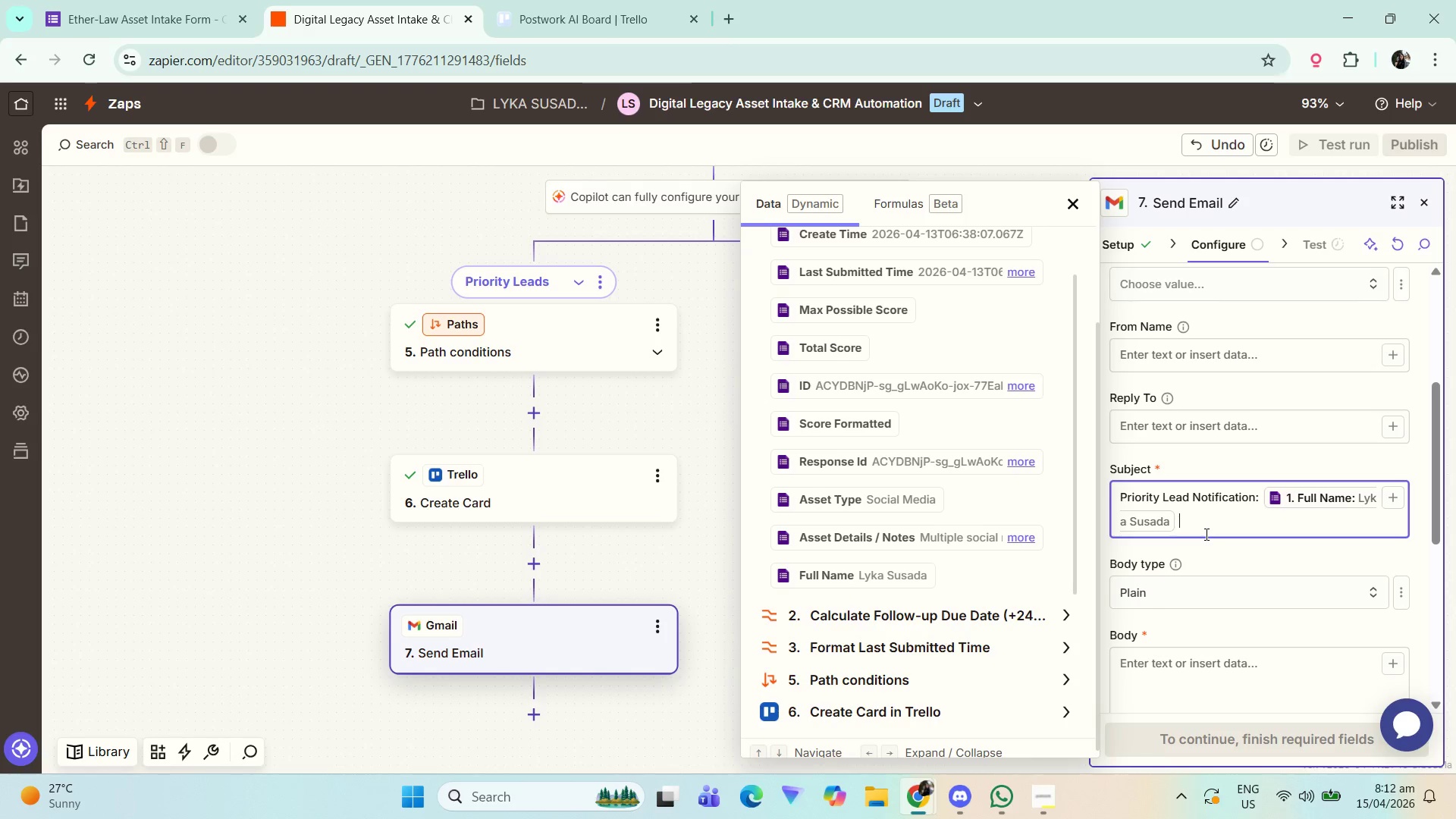 
key(Minus)
 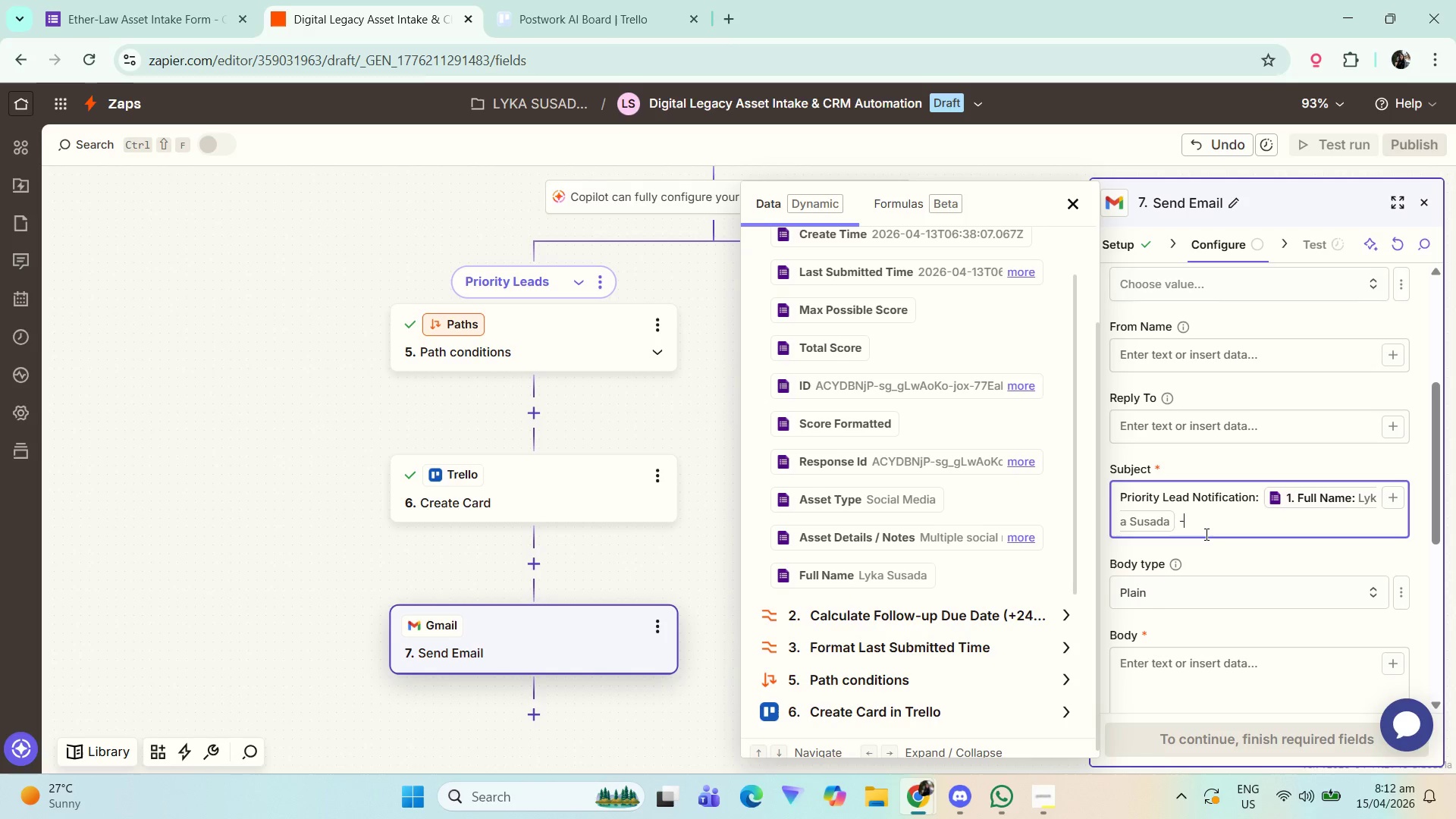 
key(Space)
 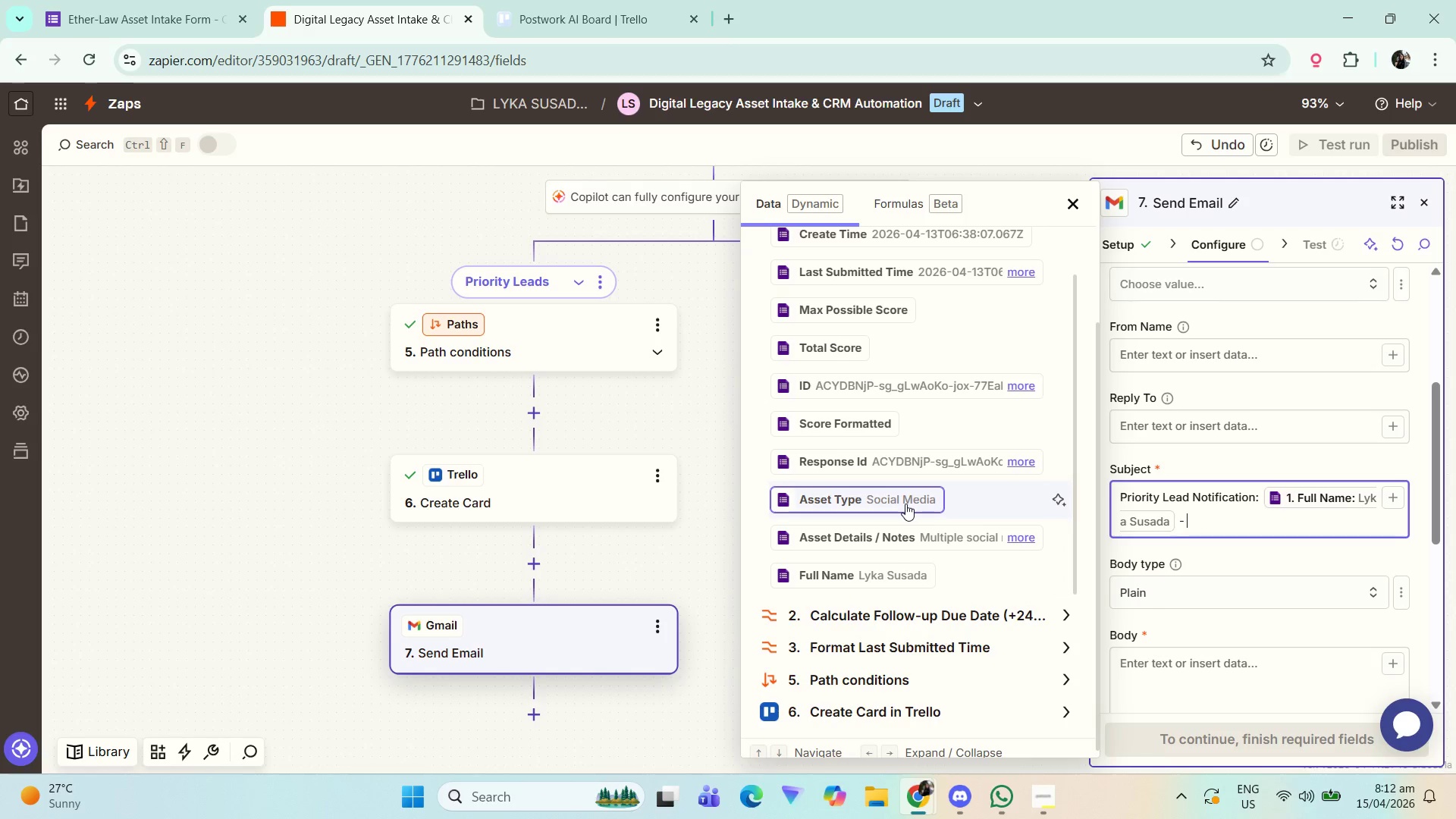 
left_click([905, 504])
 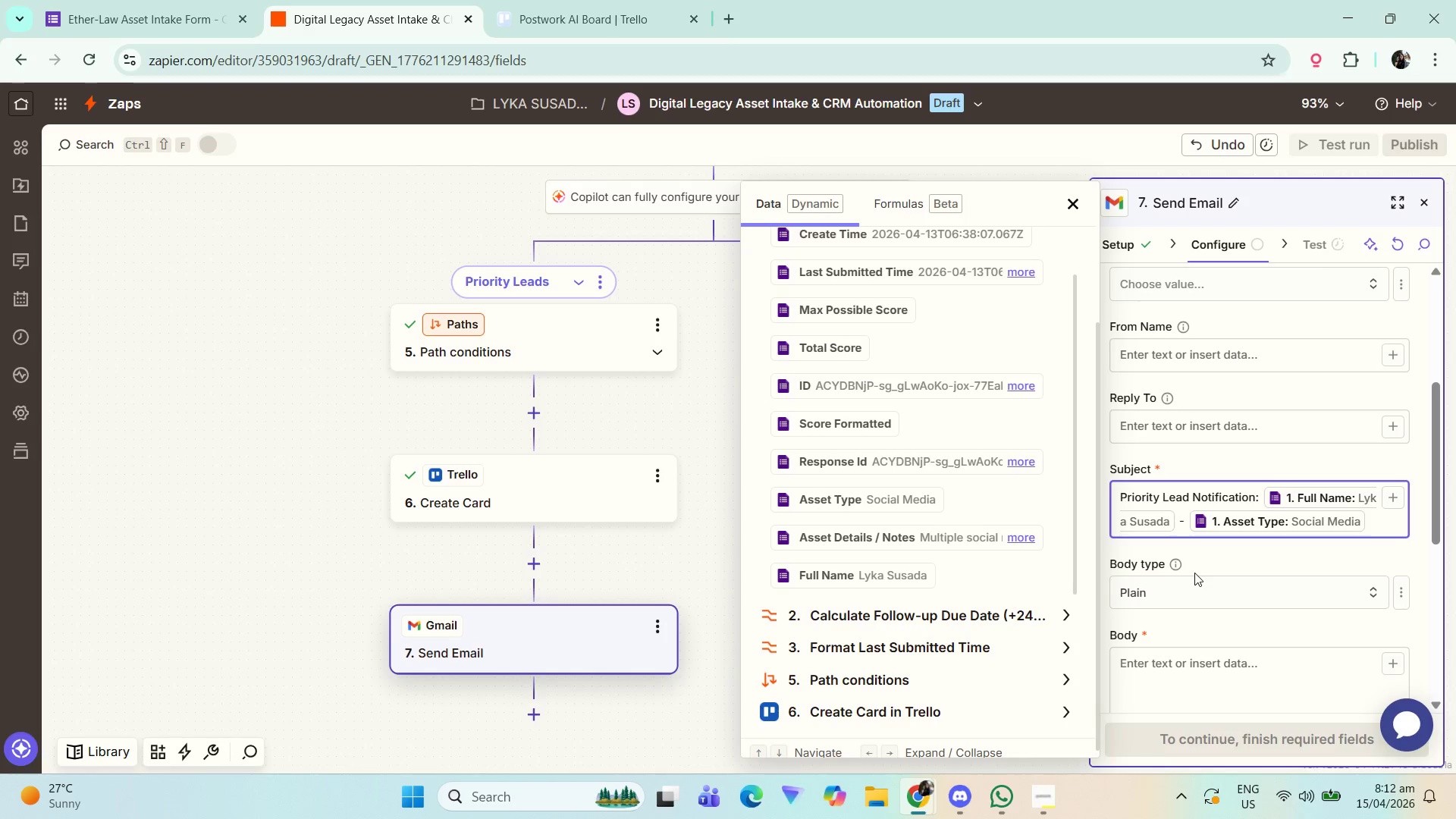 
wait(5.83)
 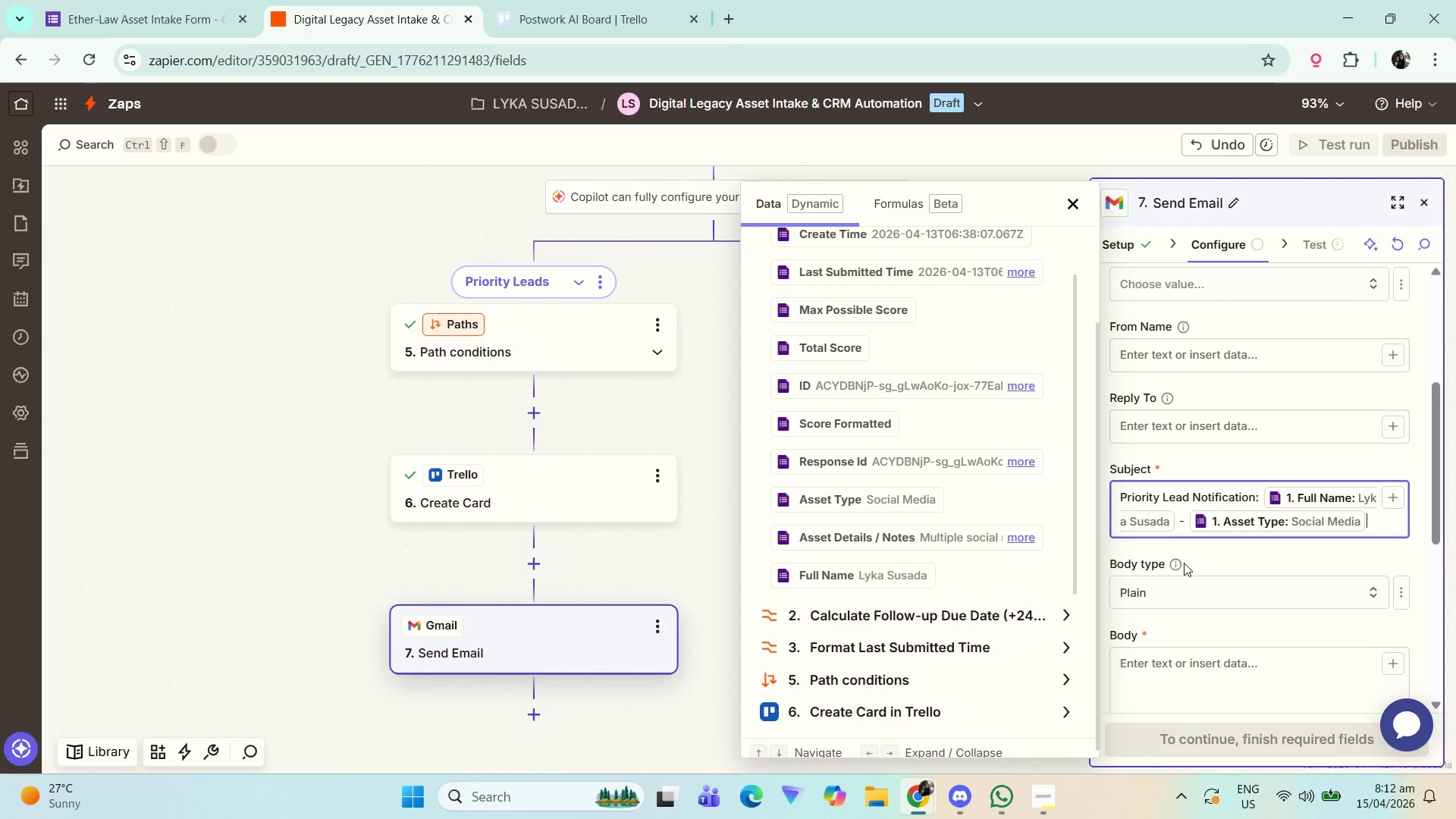 
type( Asset Inquiry)
 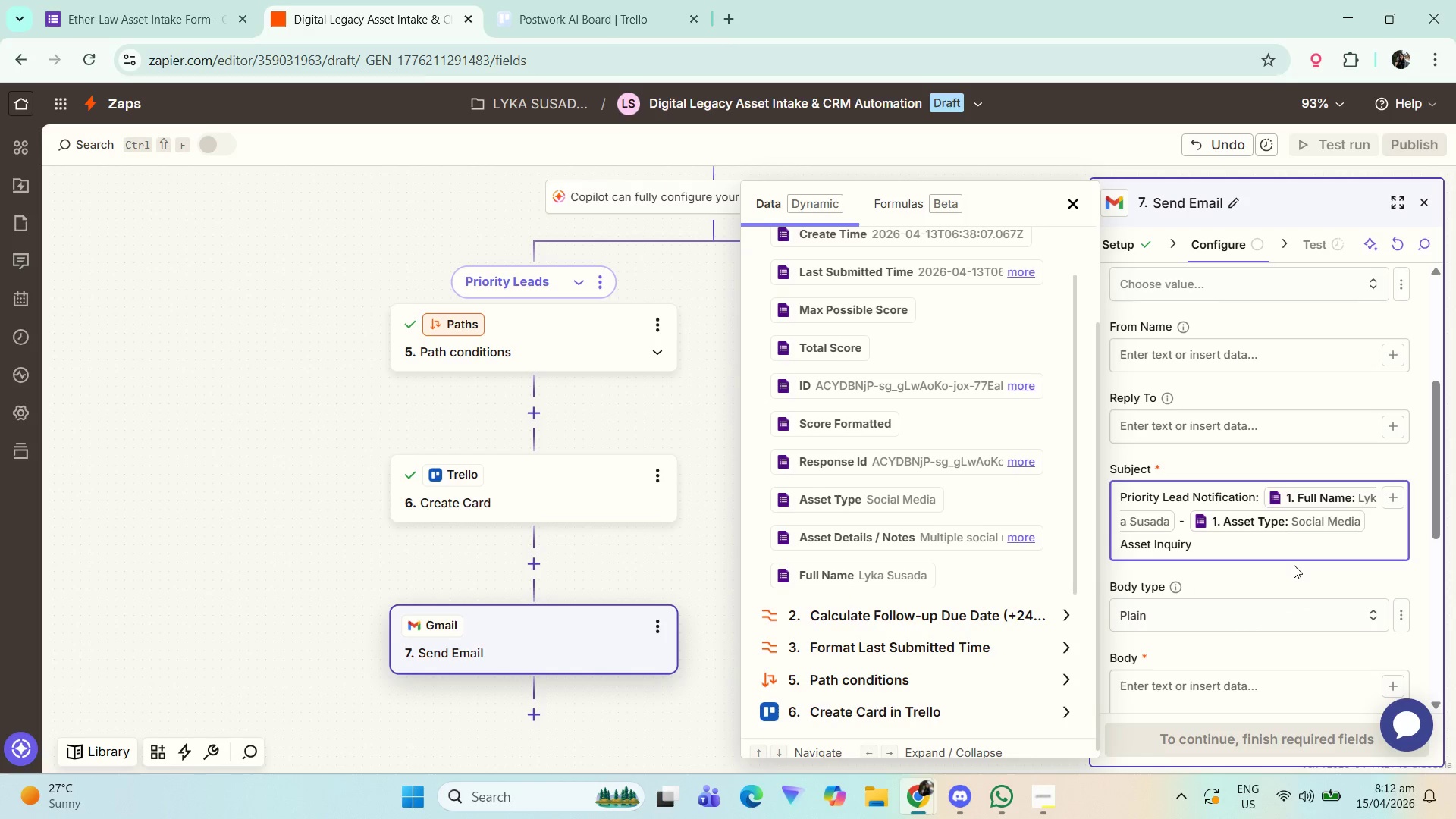 
scroll: coordinate [1275, 520], scroll_direction: down, amount: 2.0
 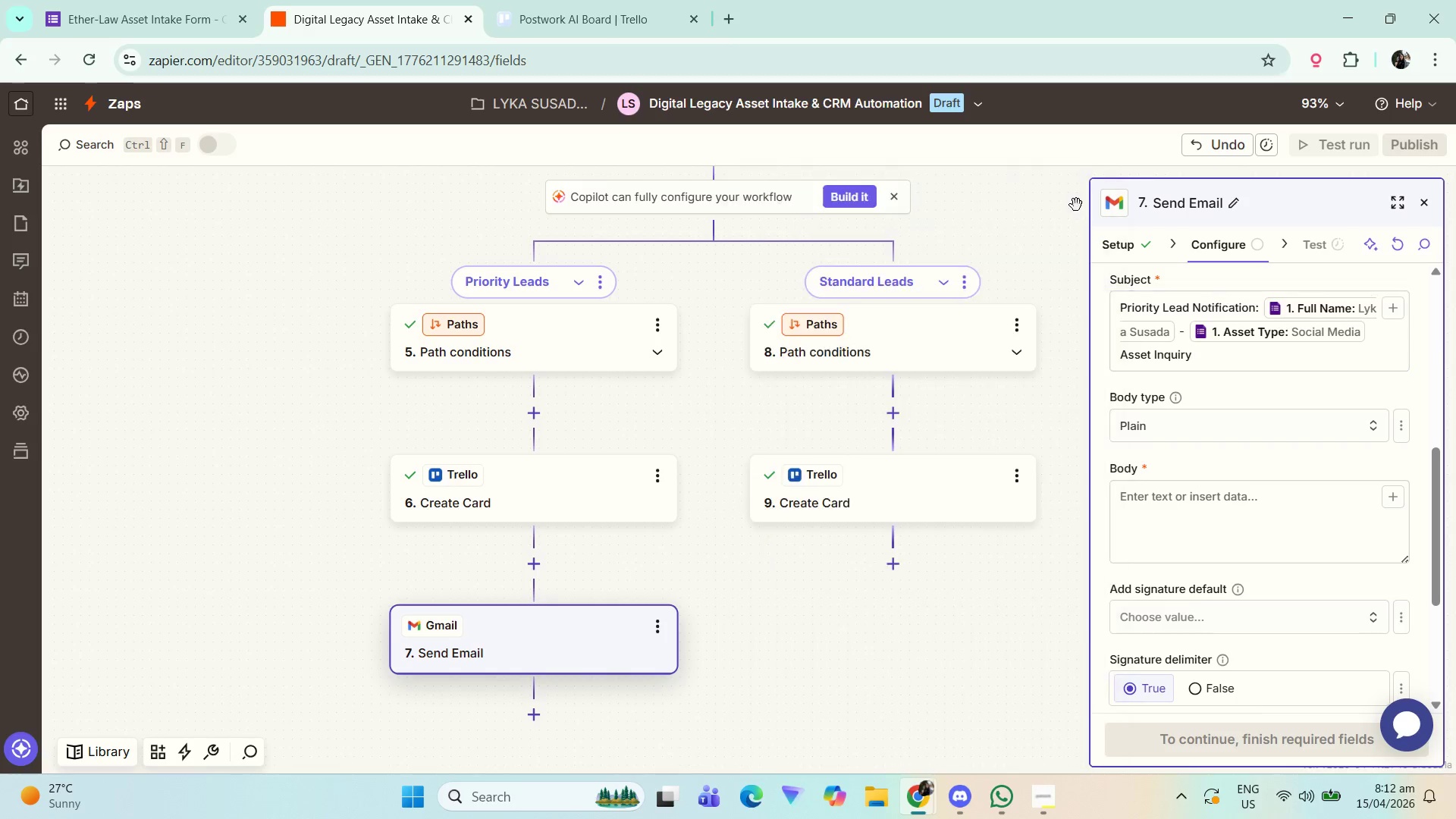 
left_click([1180, 434])
 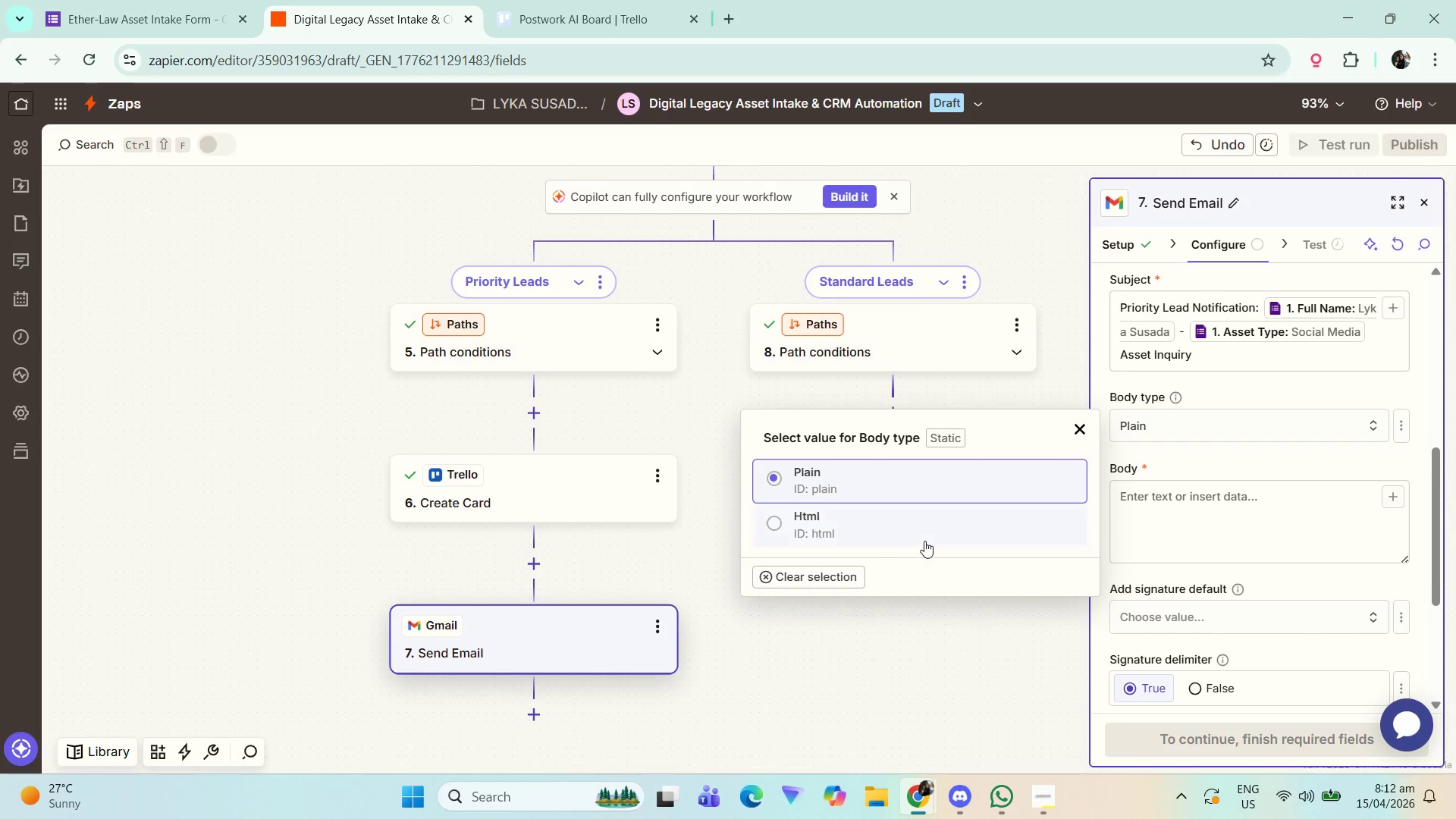 
left_click([930, 528])
 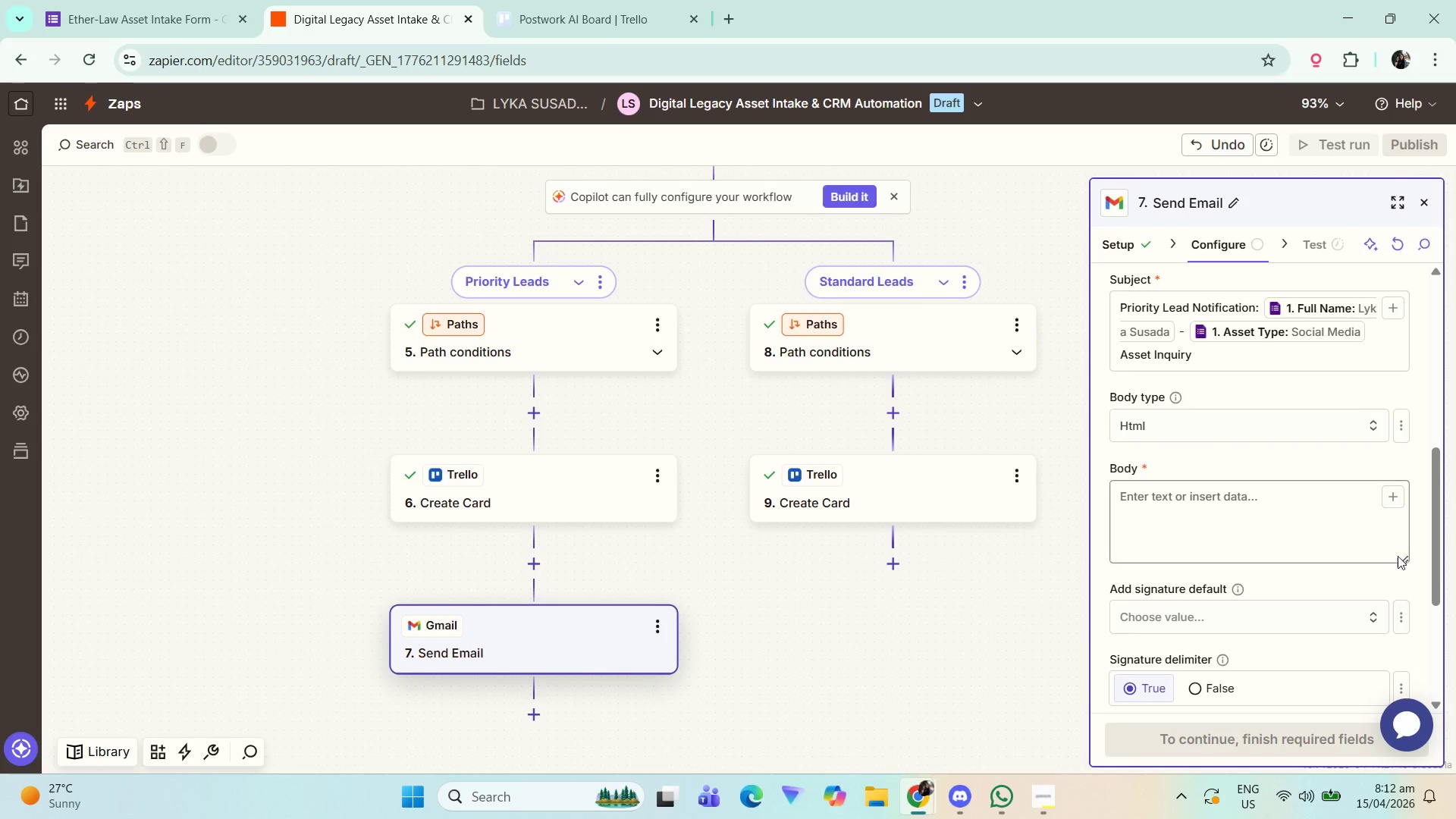 
left_click_drag(start_coordinate=[1401, 554], to_coordinate=[1423, 674])
 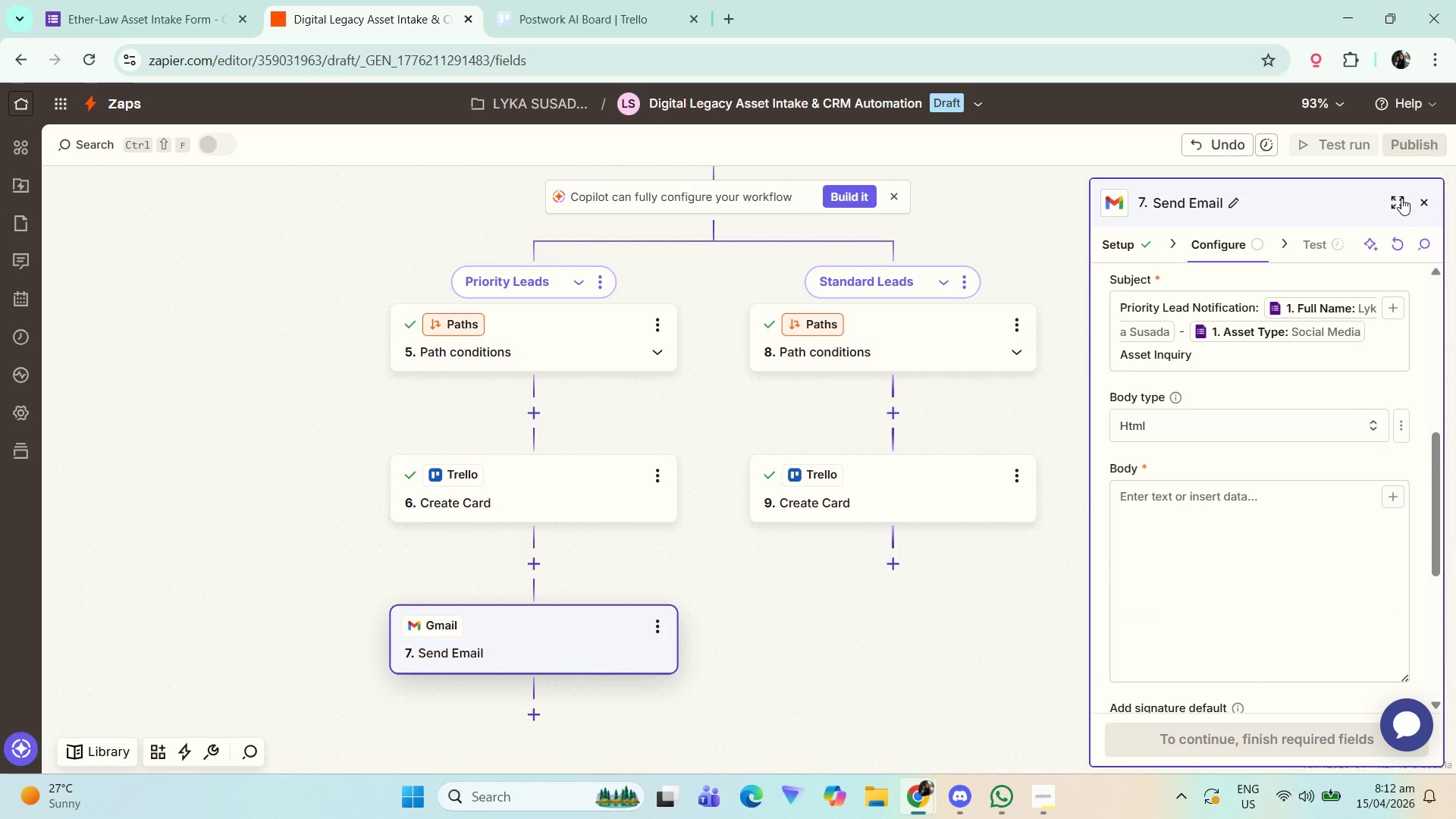 
left_click([1395, 203])
 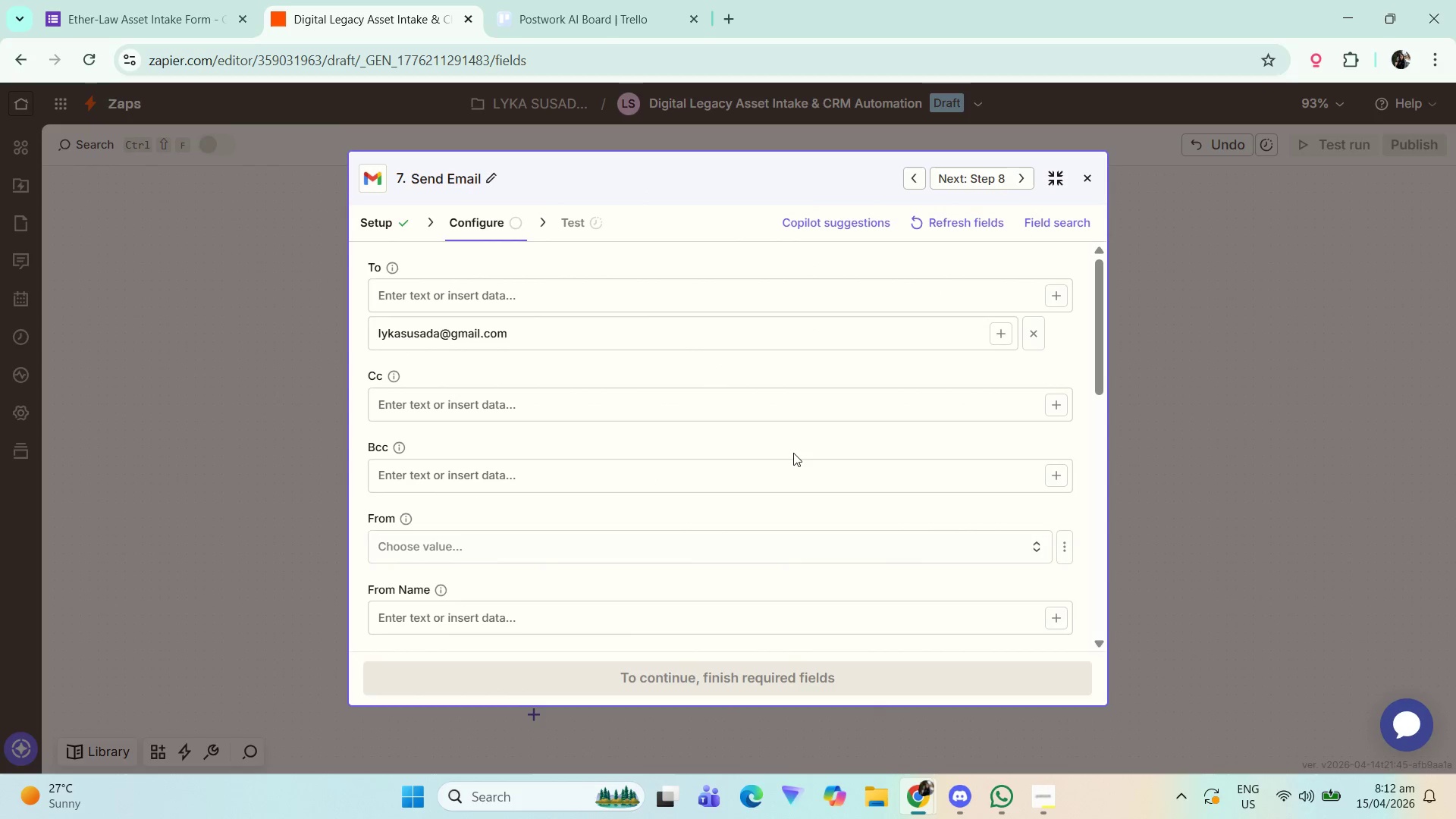 
scroll: coordinate [1034, 482], scroll_direction: down, amount: 6.0
 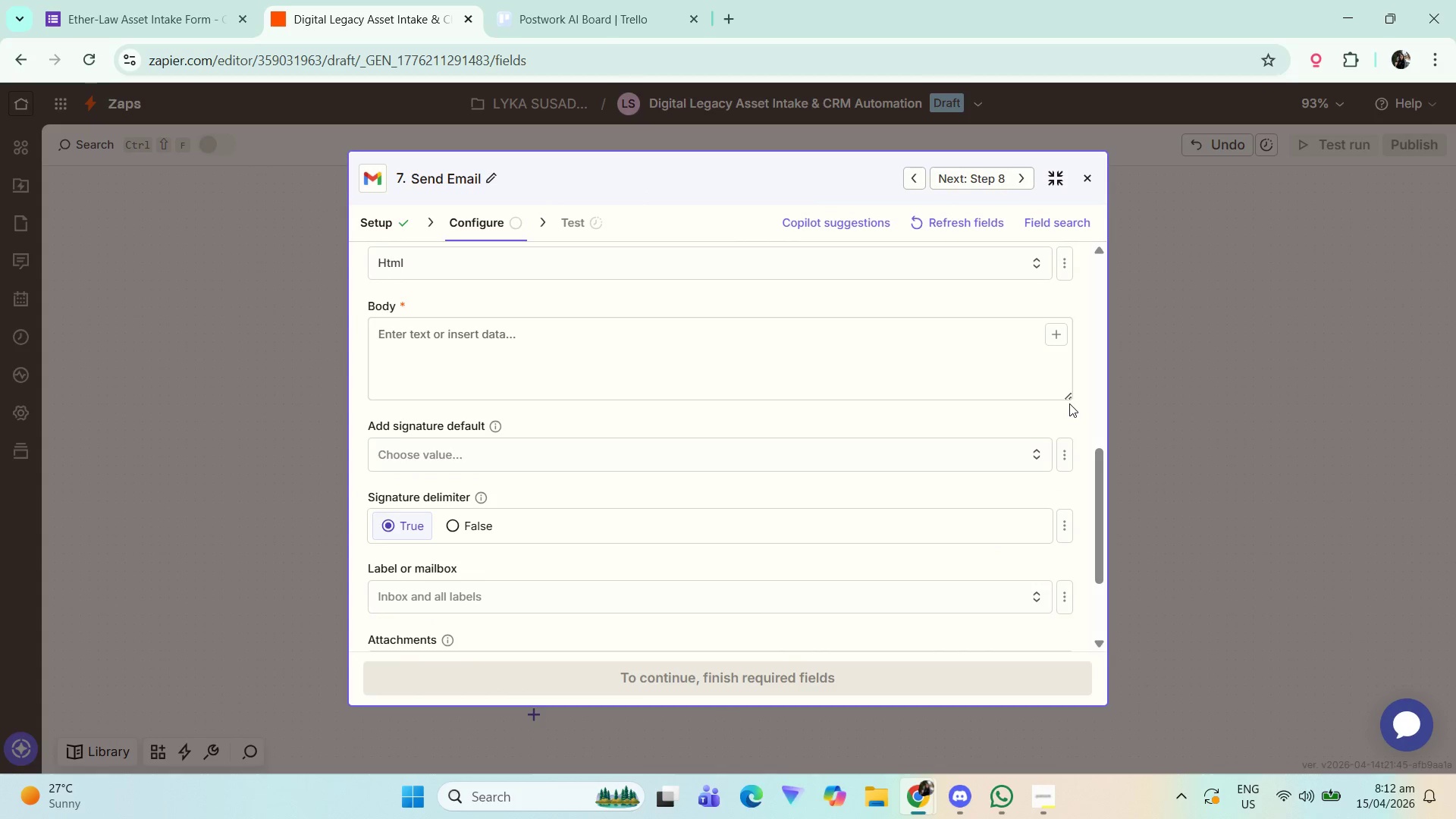 
left_click_drag(start_coordinate=[1069, 391], to_coordinate=[1086, 610])
 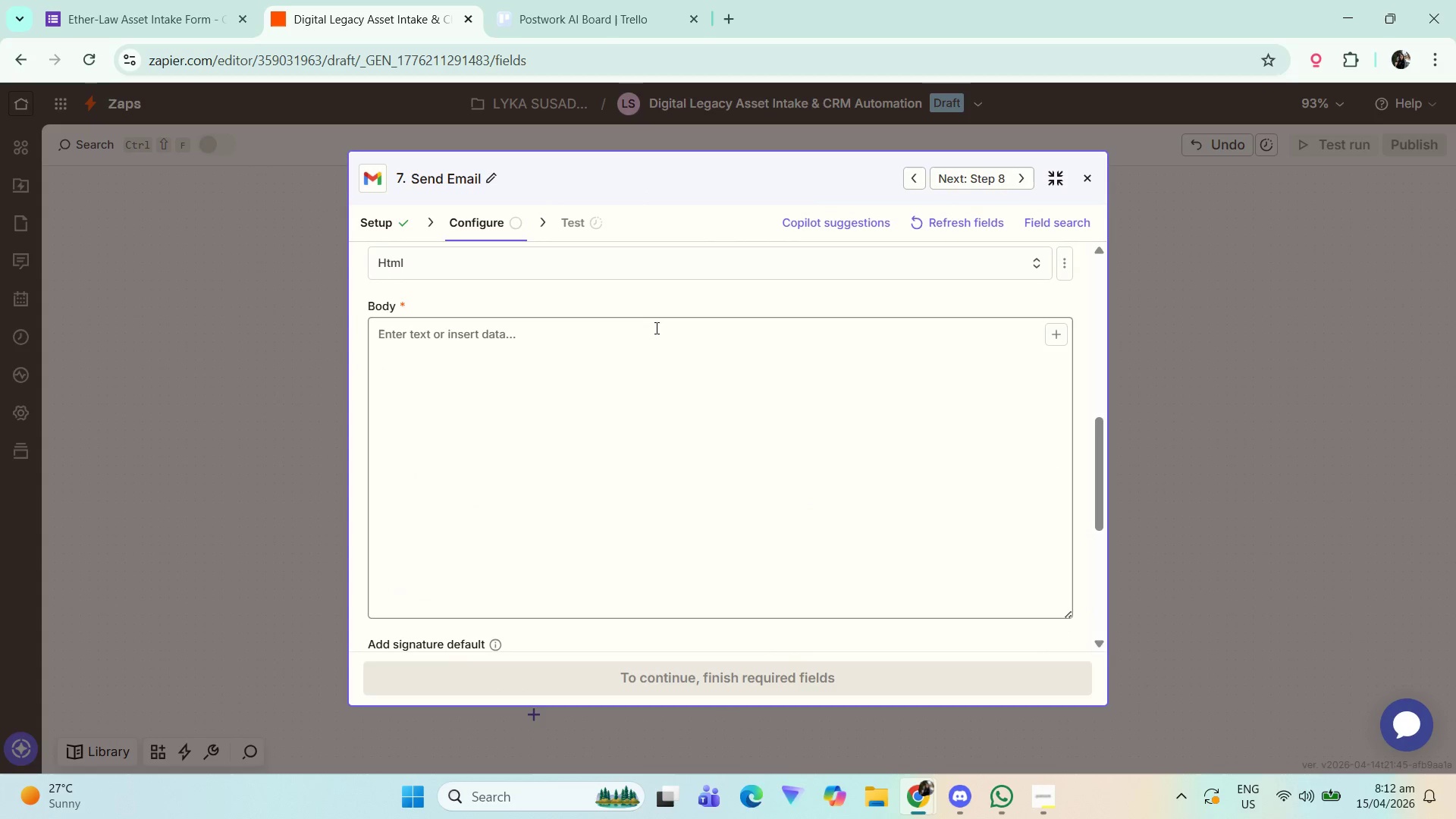 
left_click([649, 348])
 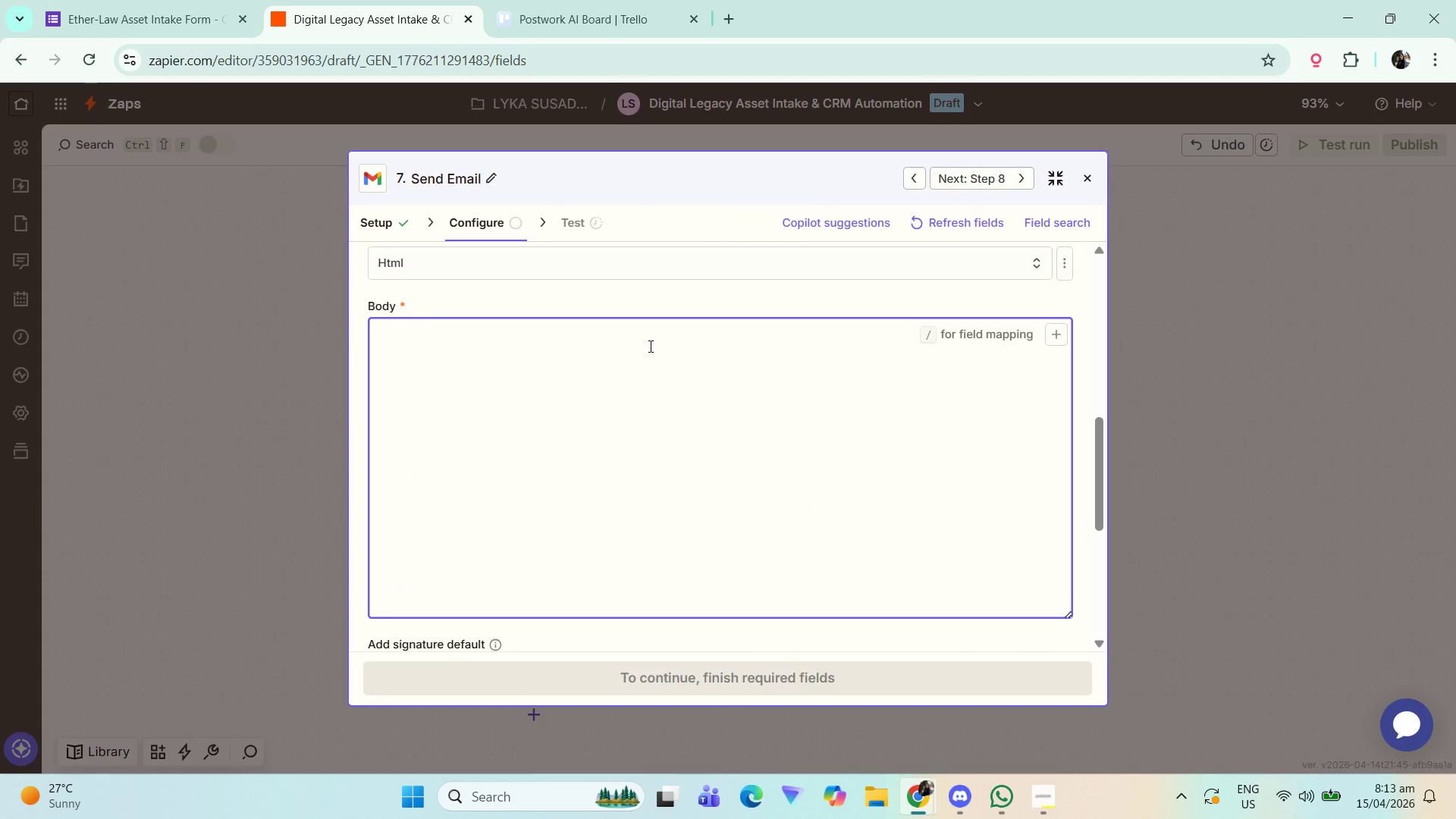 
type(Dear Founder,)
 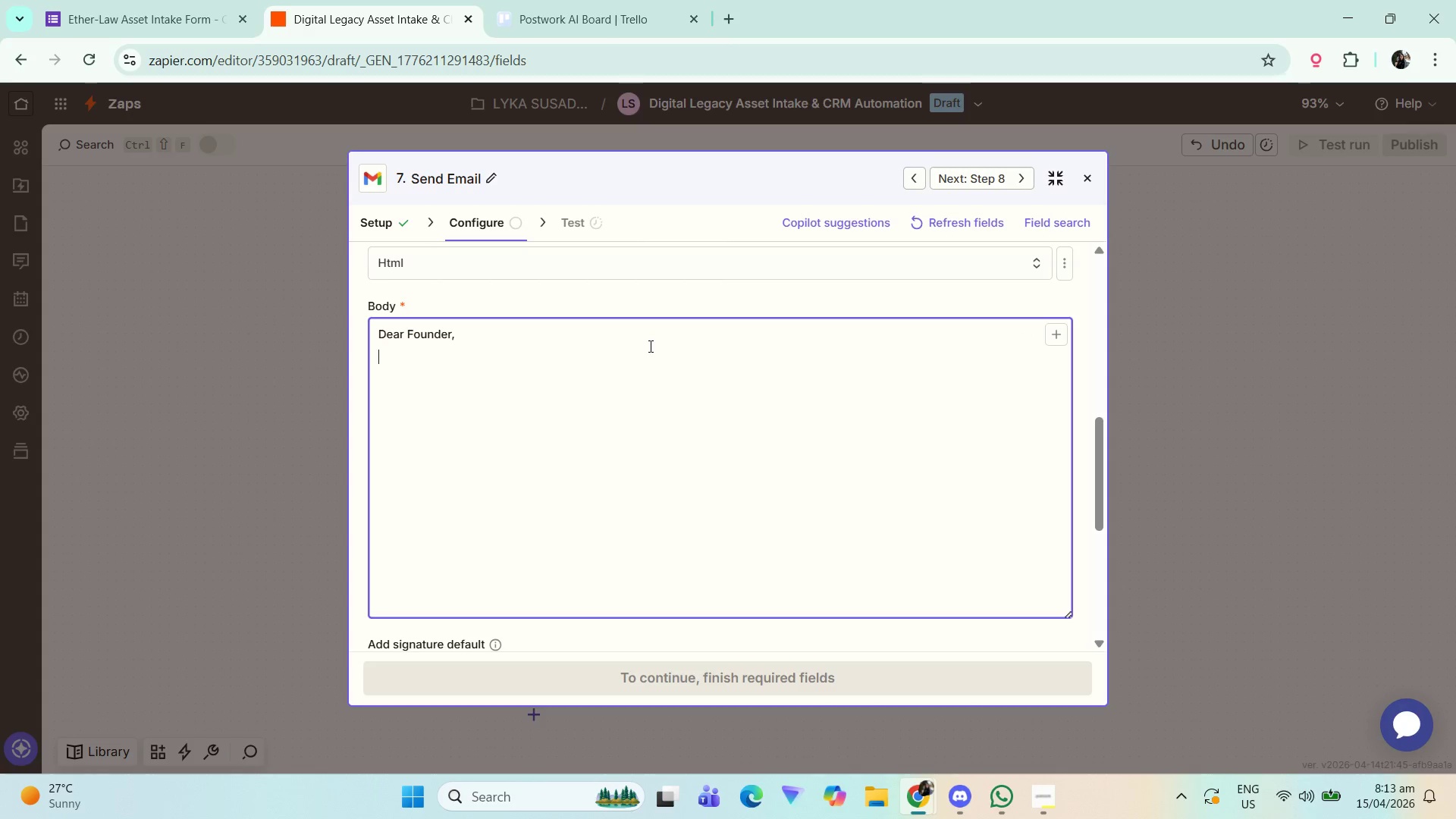 
 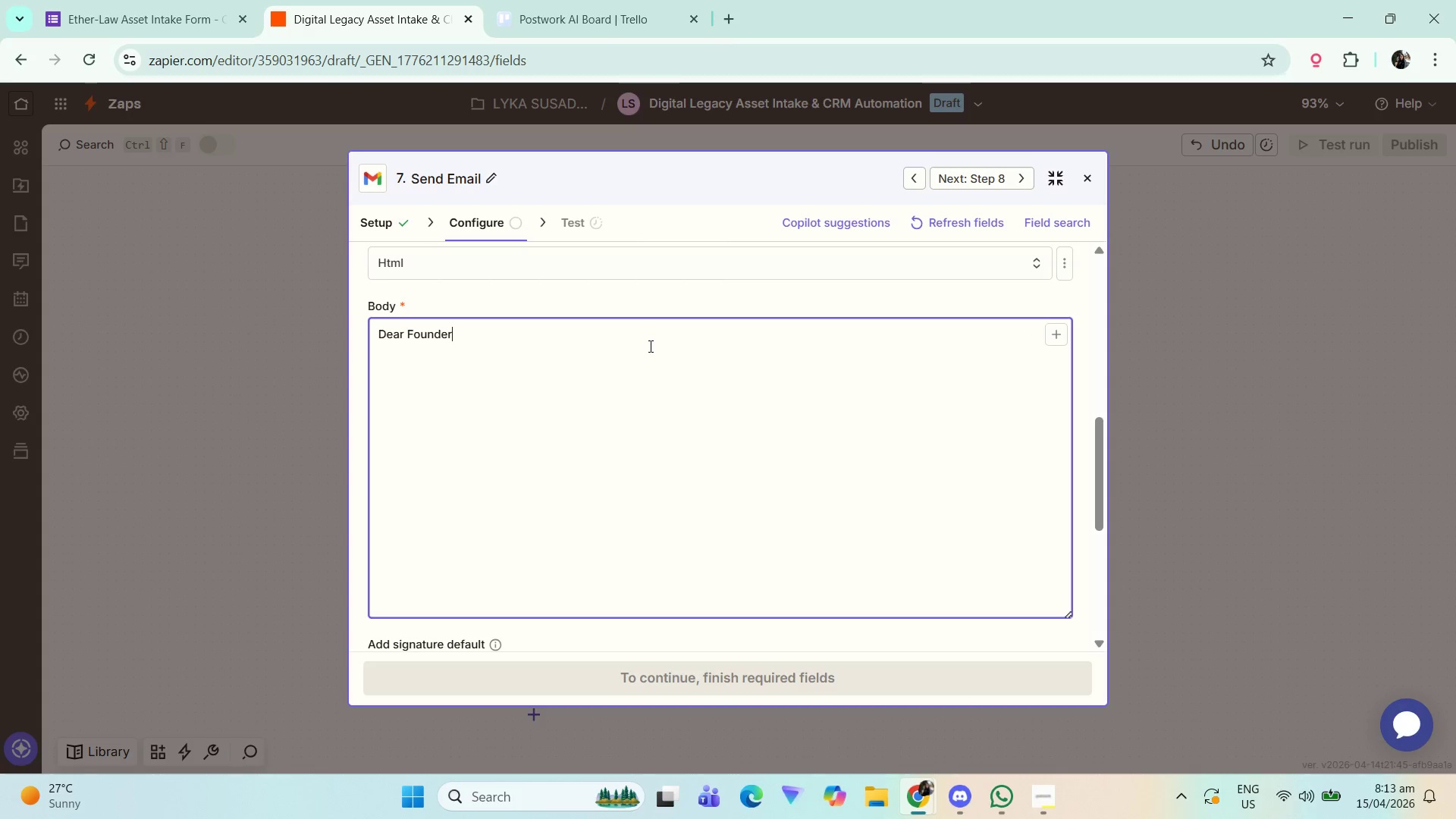 
key(Enter)
 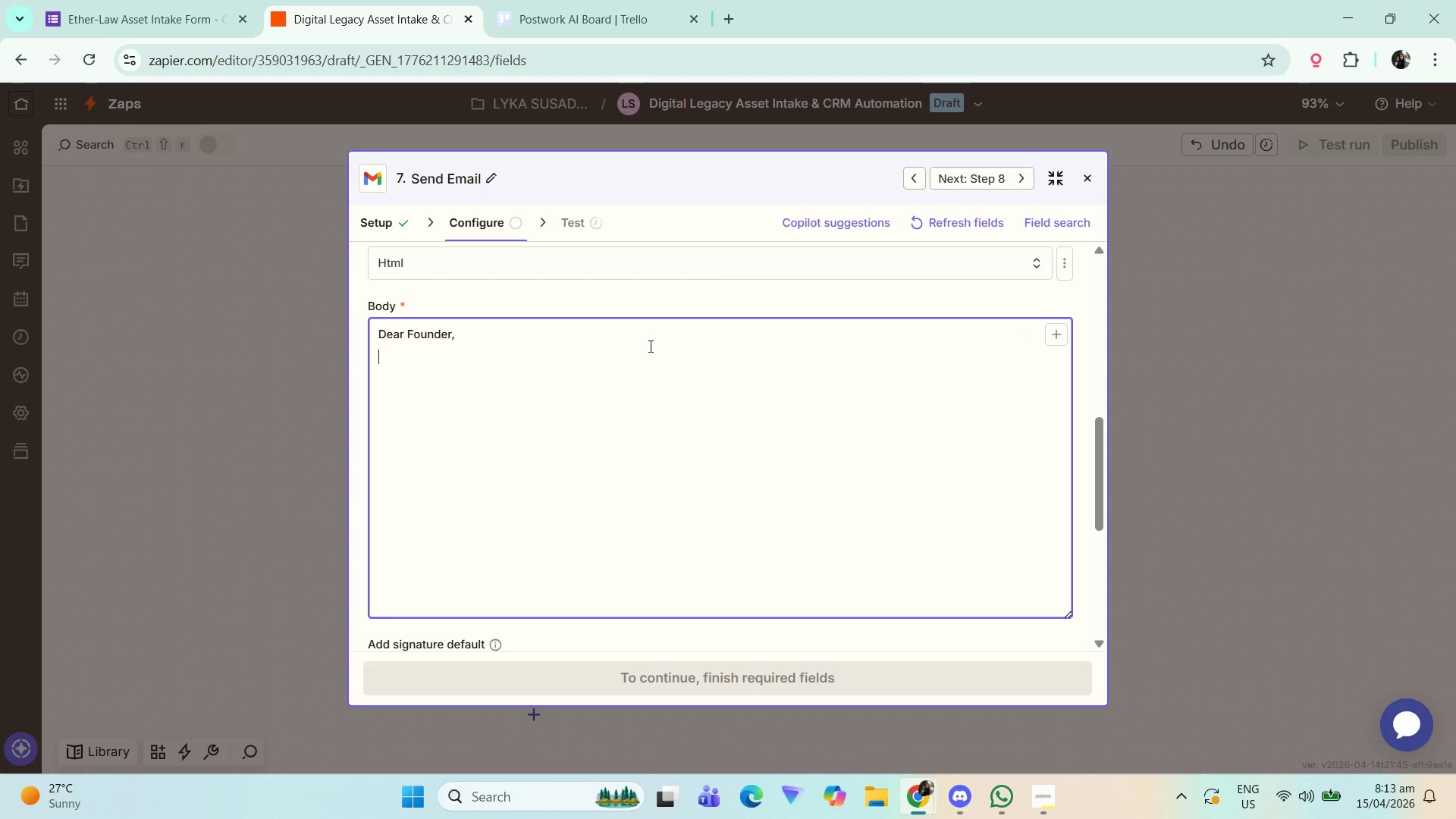 
key(Enter)
 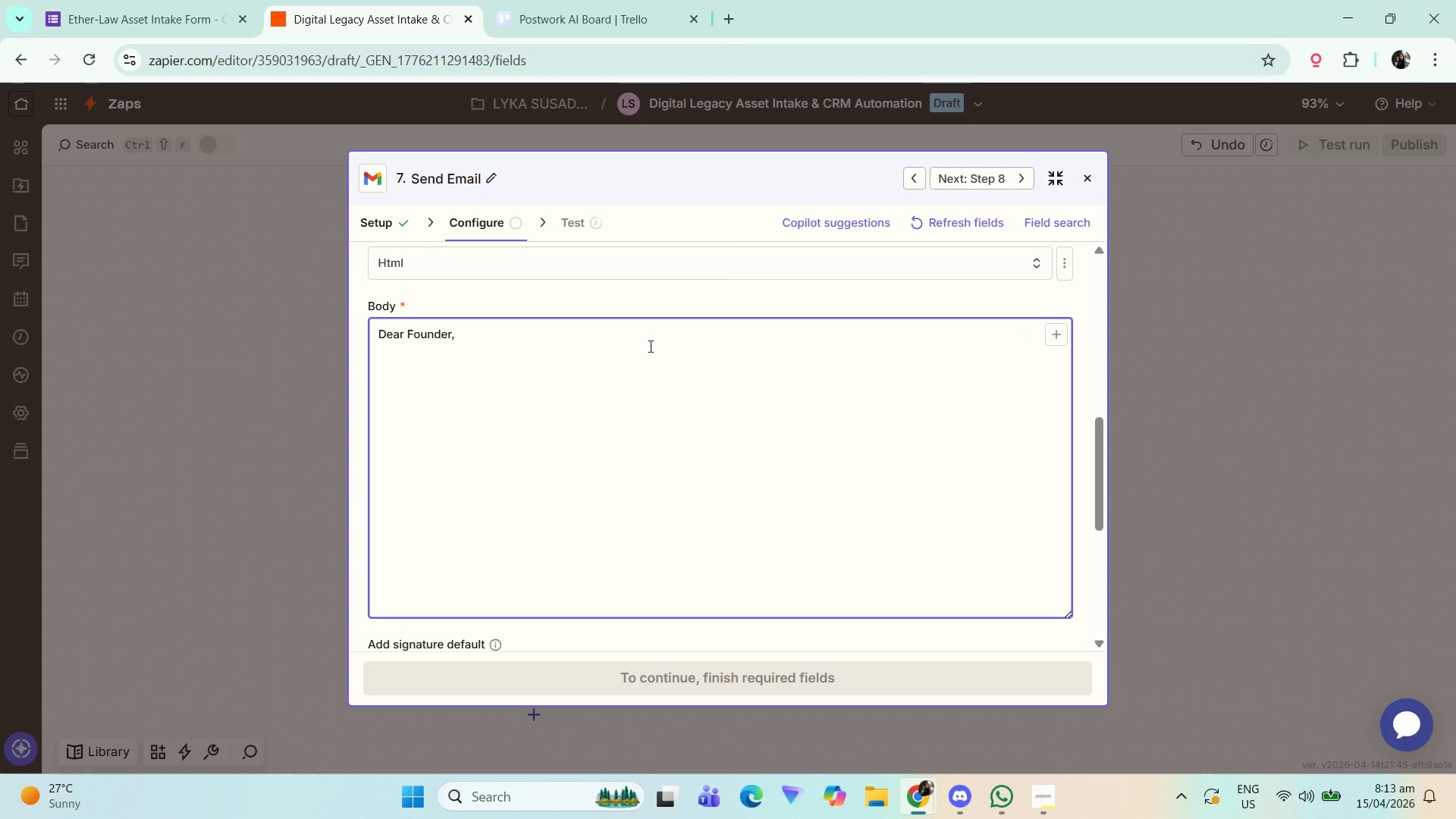 
type(A new prioru)
key(Backspace)
type(ity lead has been submii)
key(Backspace)
type(tted through the Eh)
key(Backspace)
type(ther-Law intake form.)
 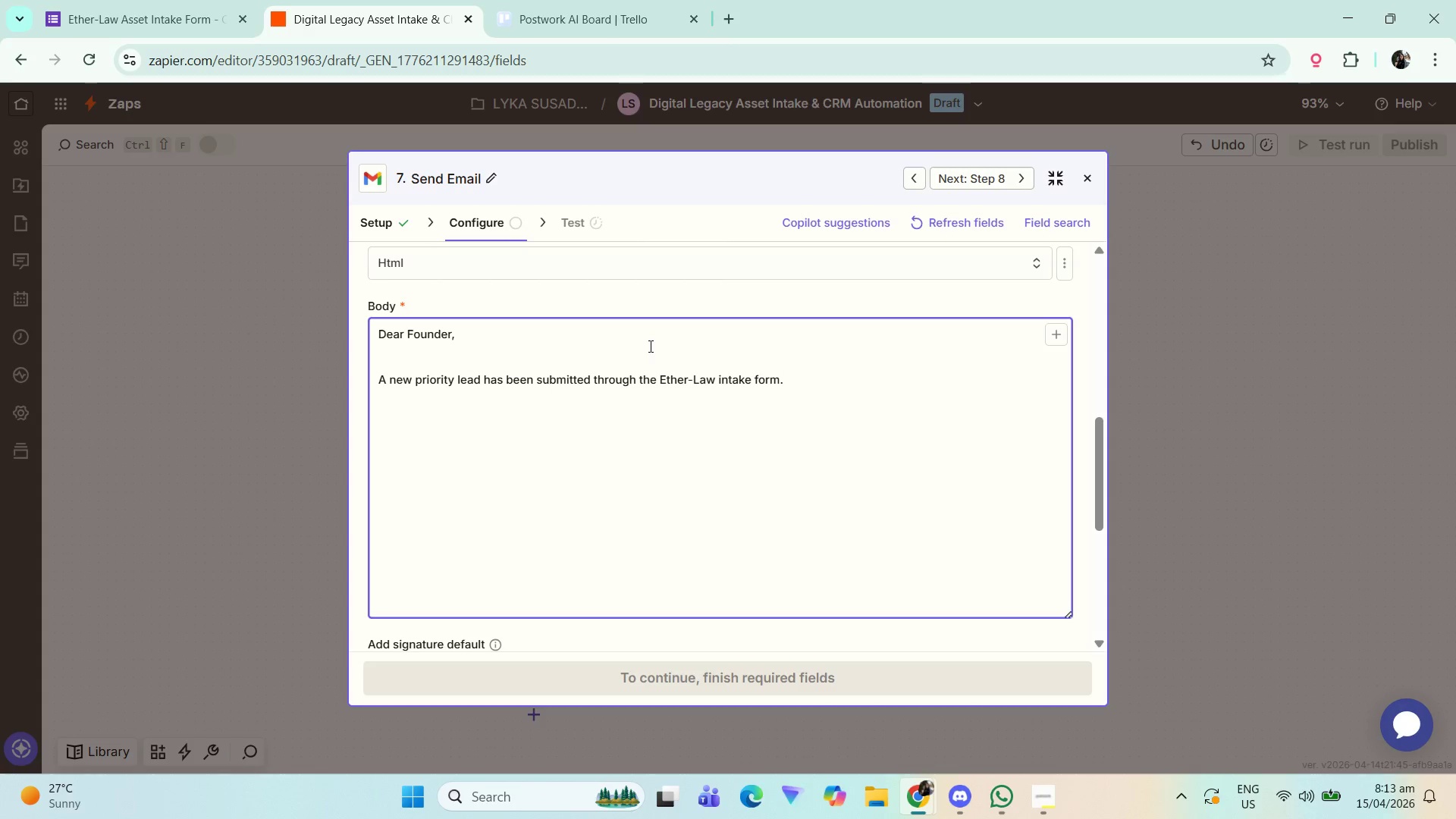 
key(Enter)
 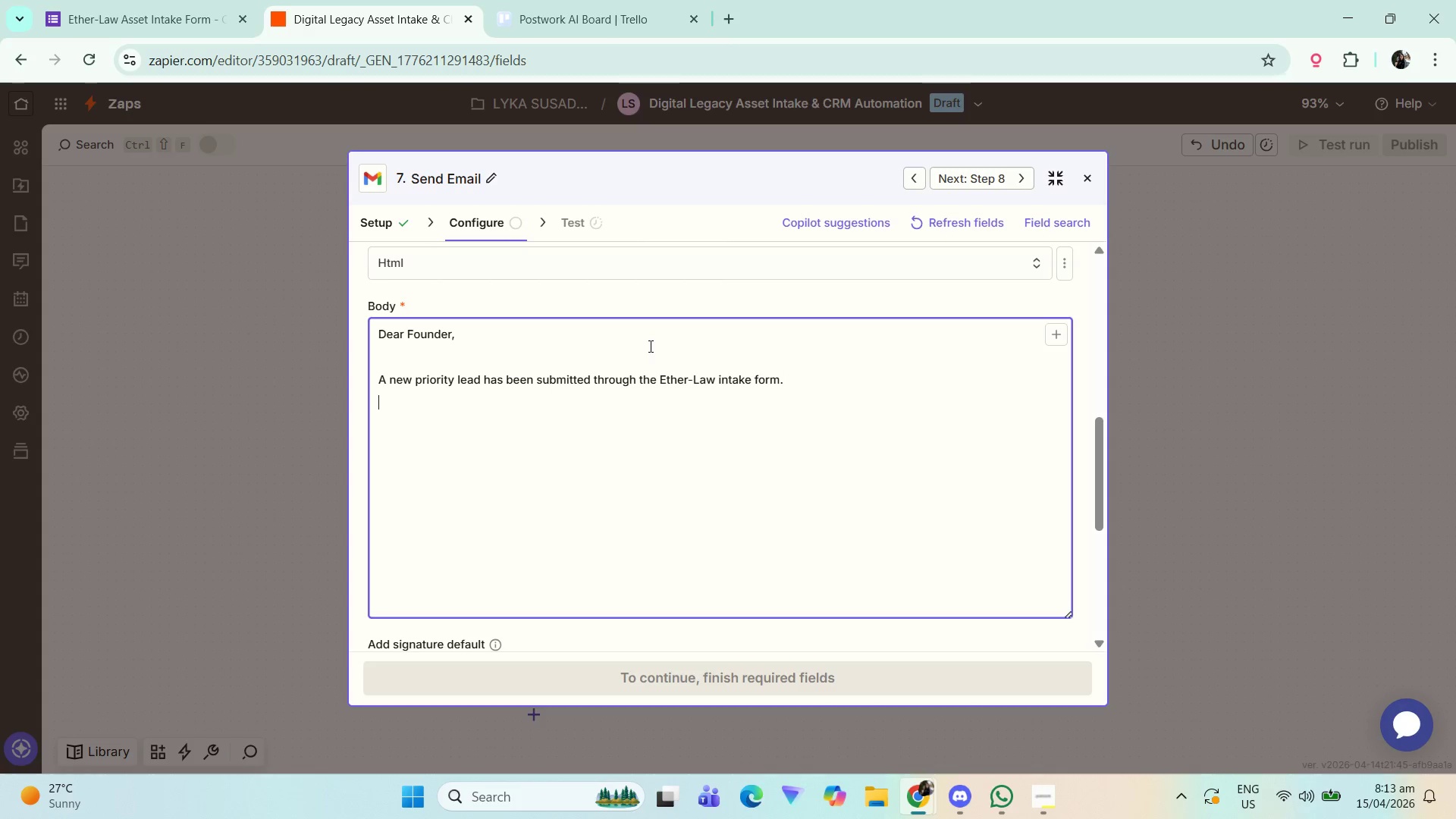 
key(Enter)
 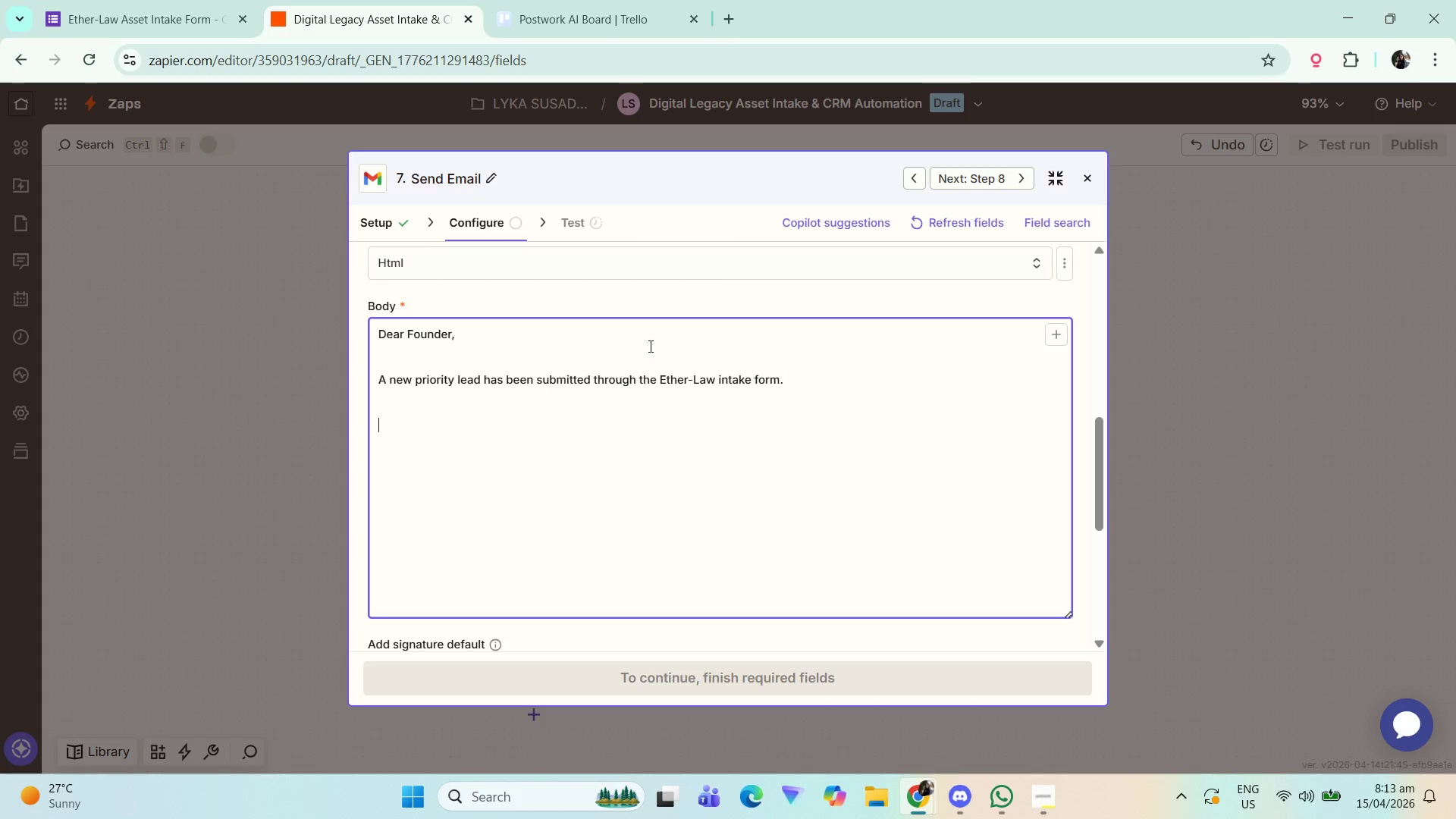 
type(Client Name: )
key(Backspace)
 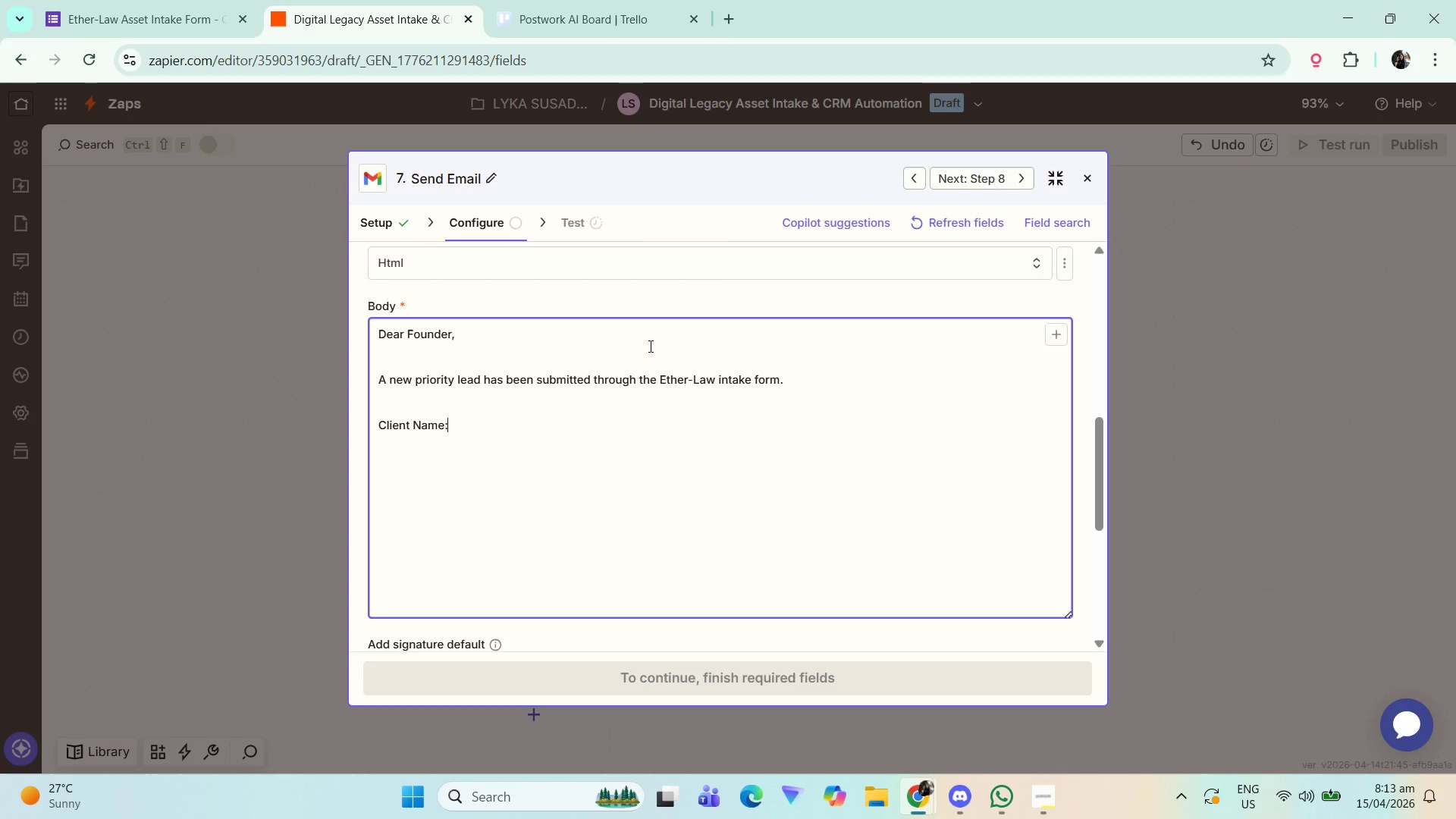 
key(Enter)
 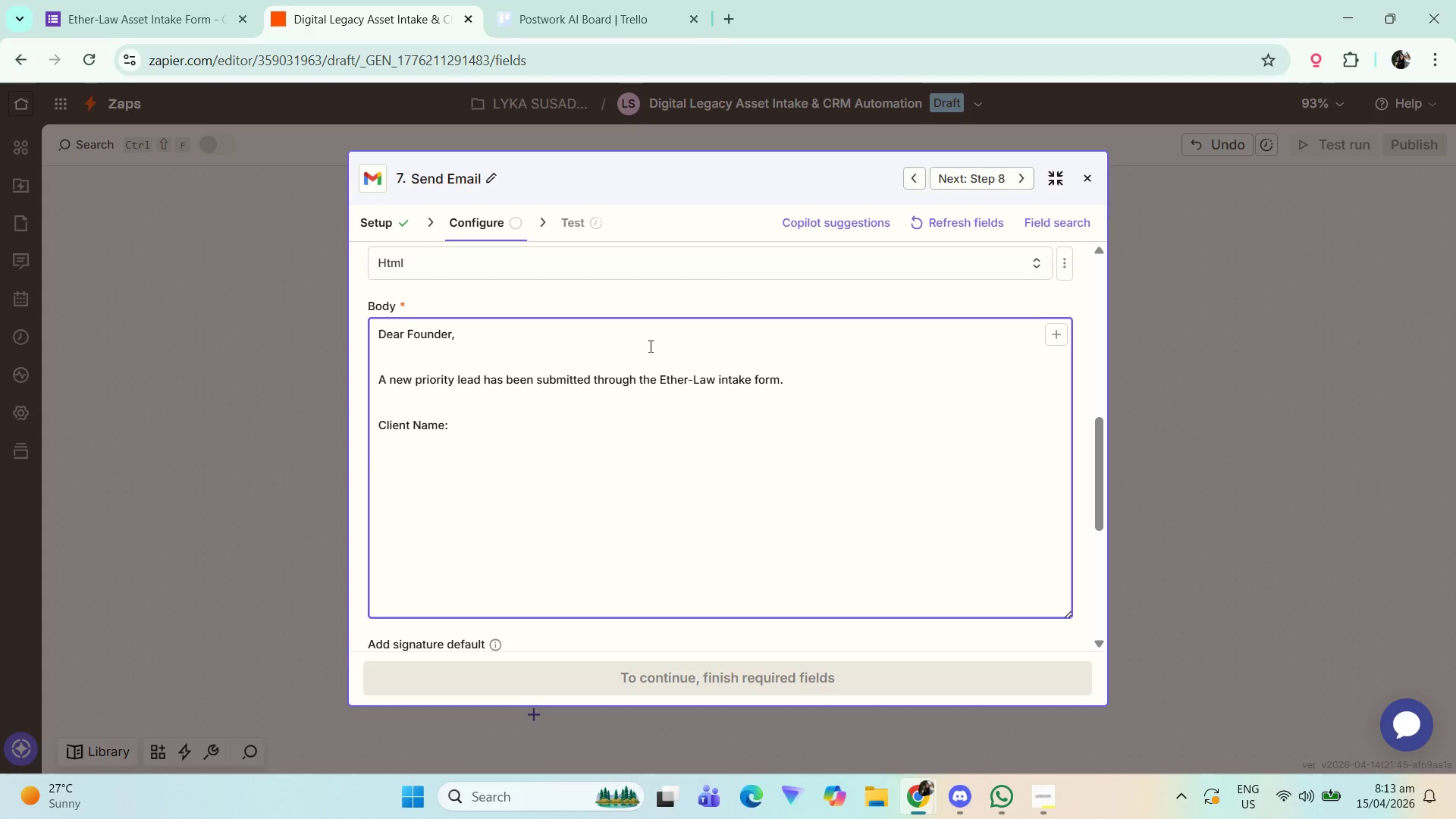 
type(Emau)
key(Backspace)
type(il Address:)
 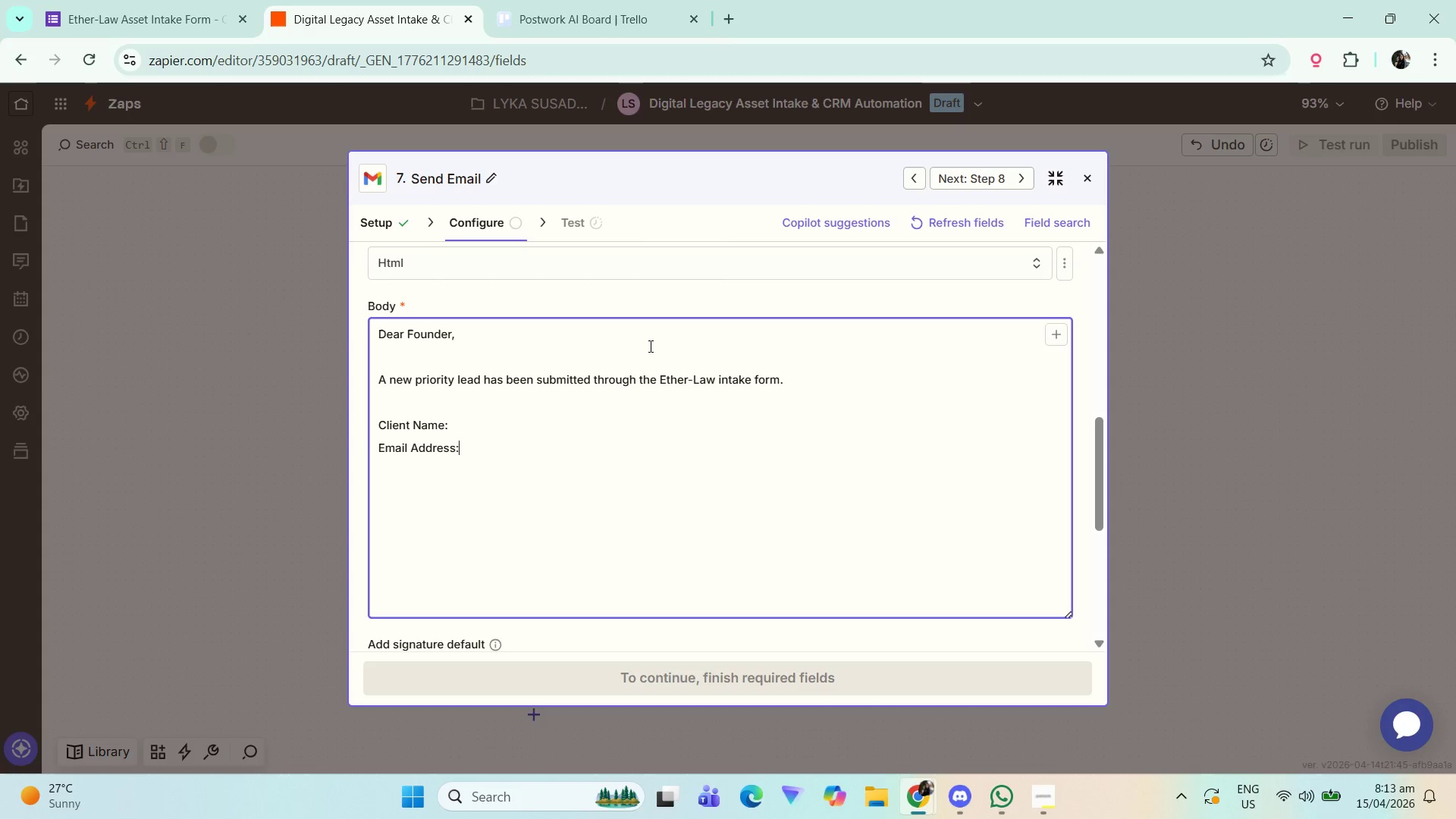 
key(Enter)
 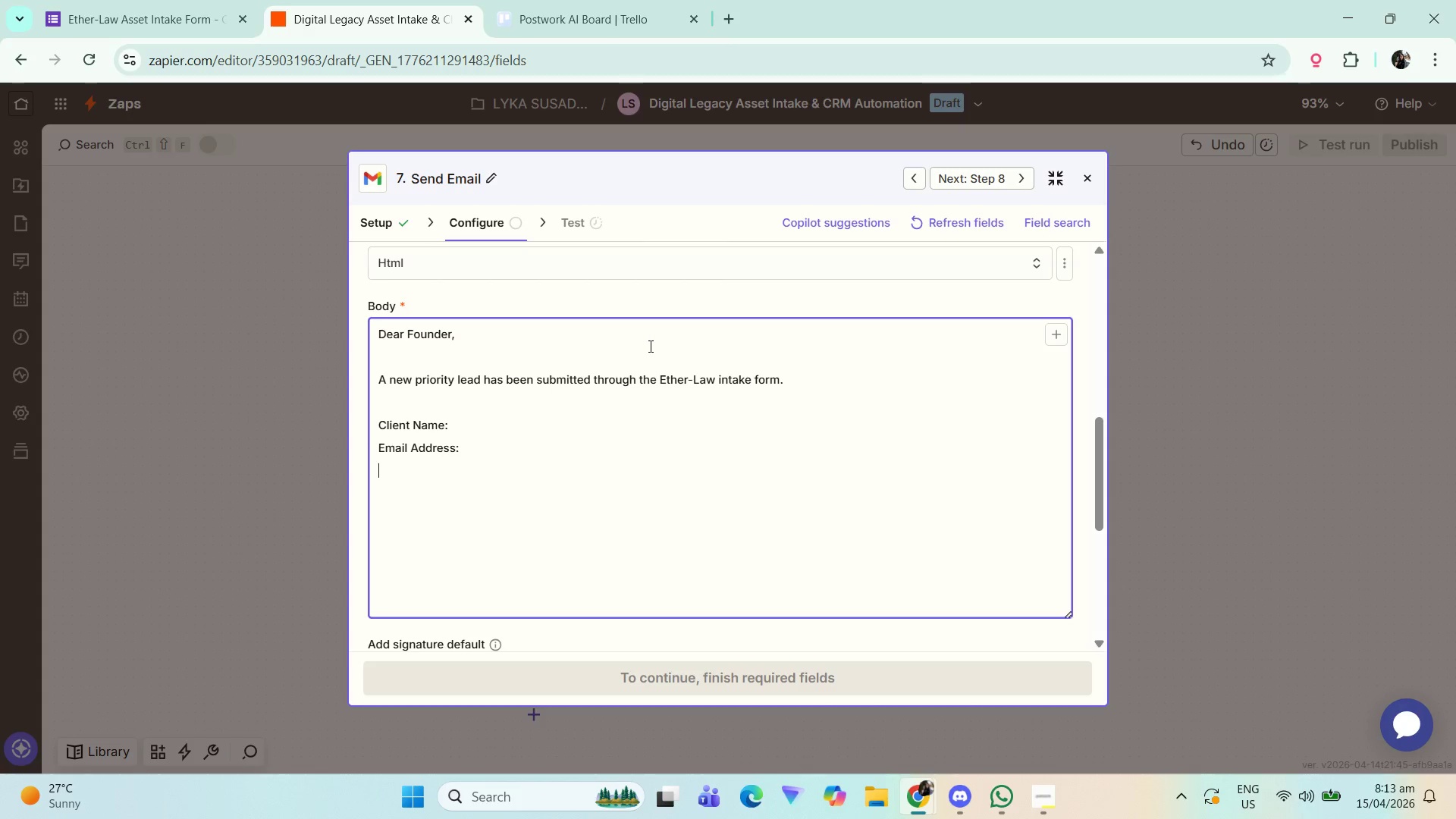 
type(Asset Type:)
 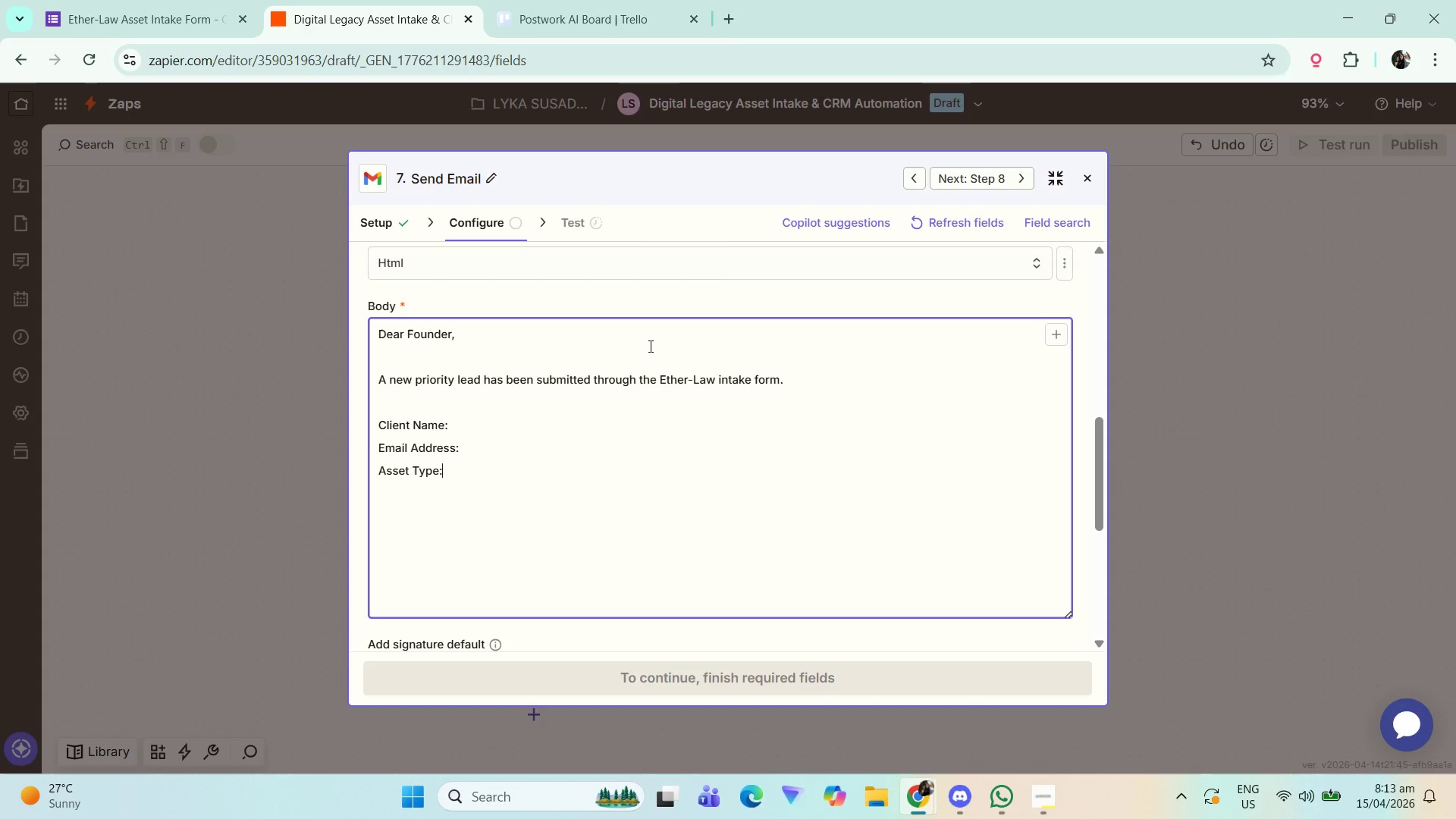 
key(Enter)
 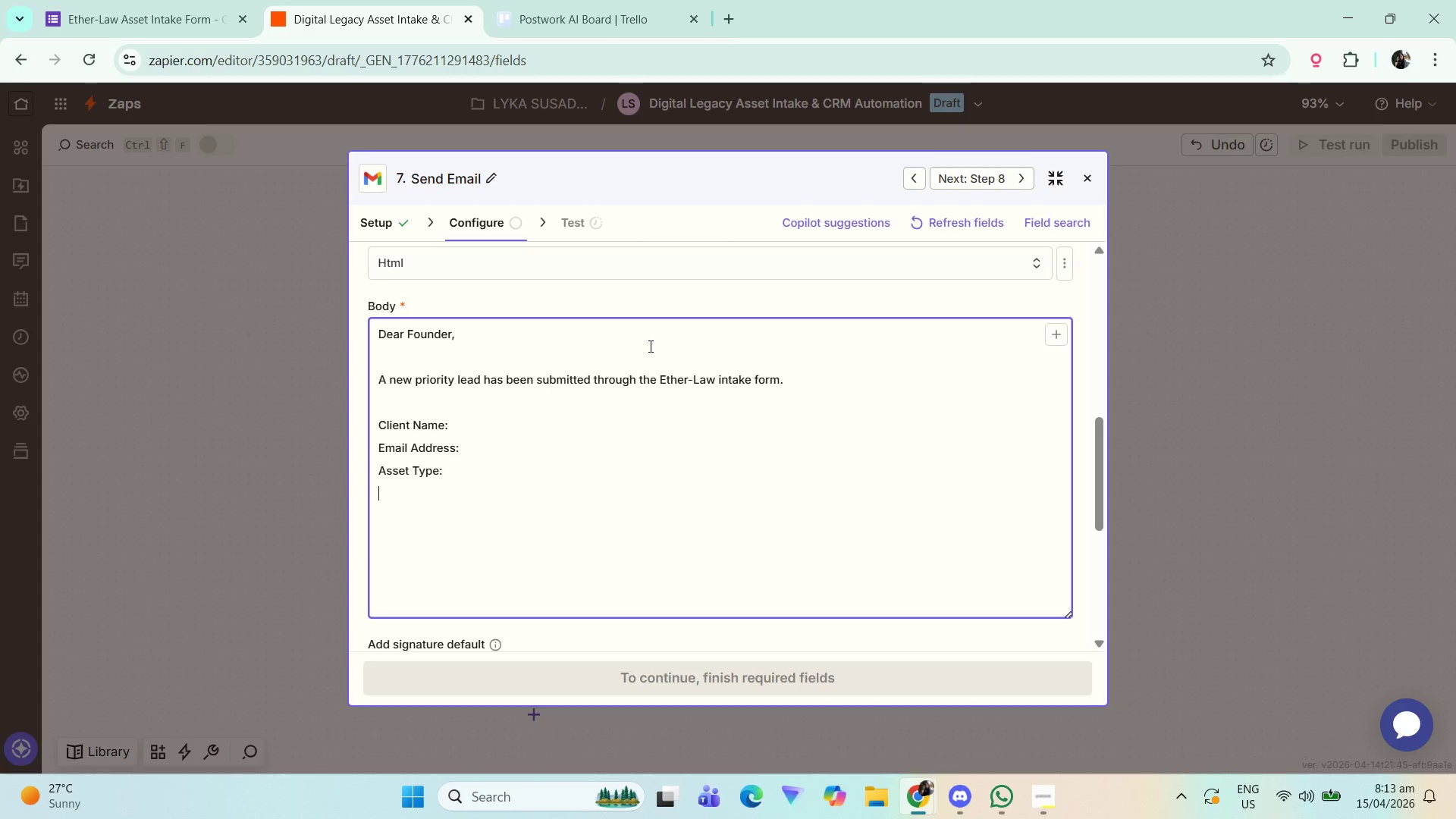 
key(Enter)
 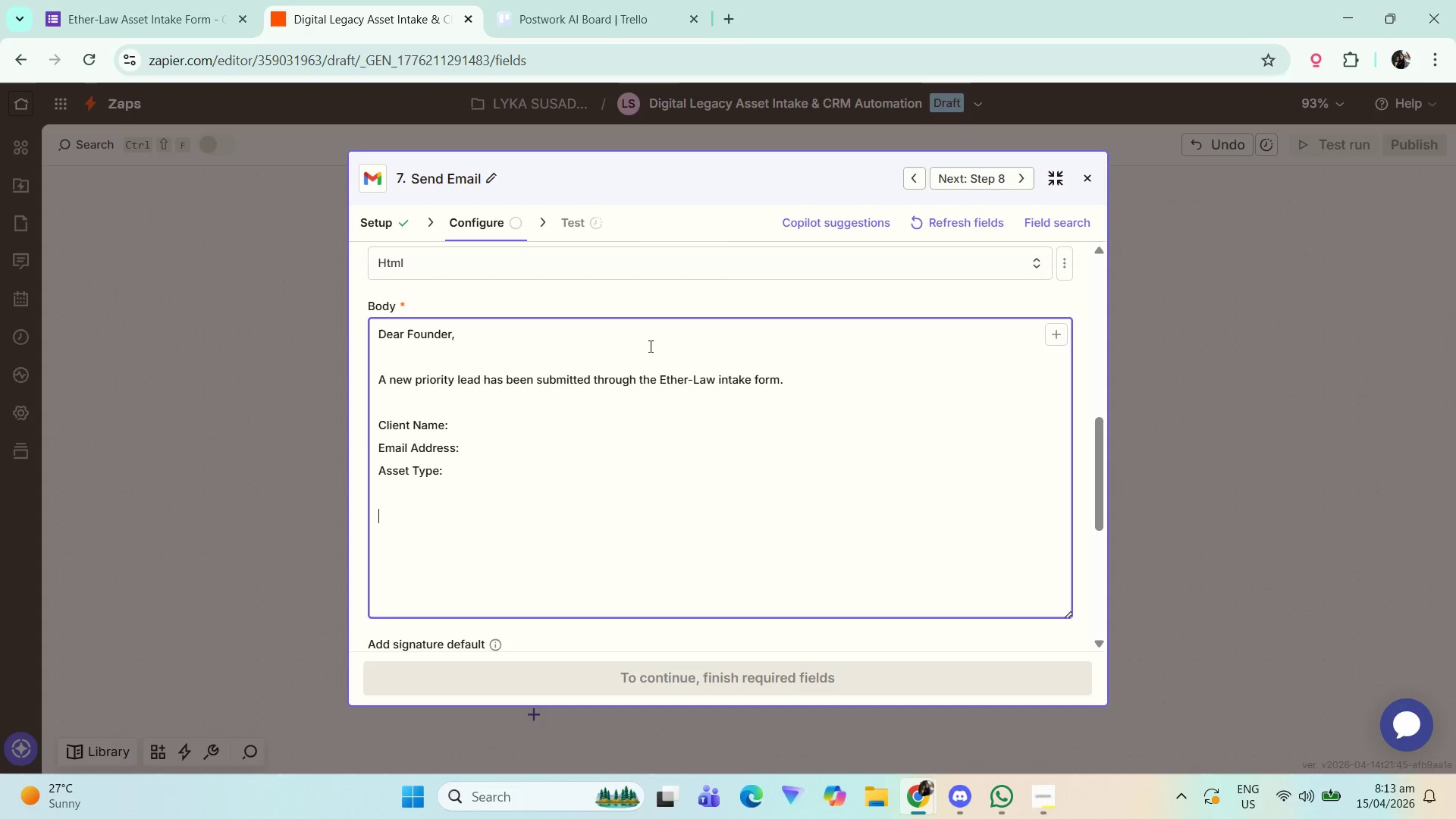 
type(Asset Details:)
 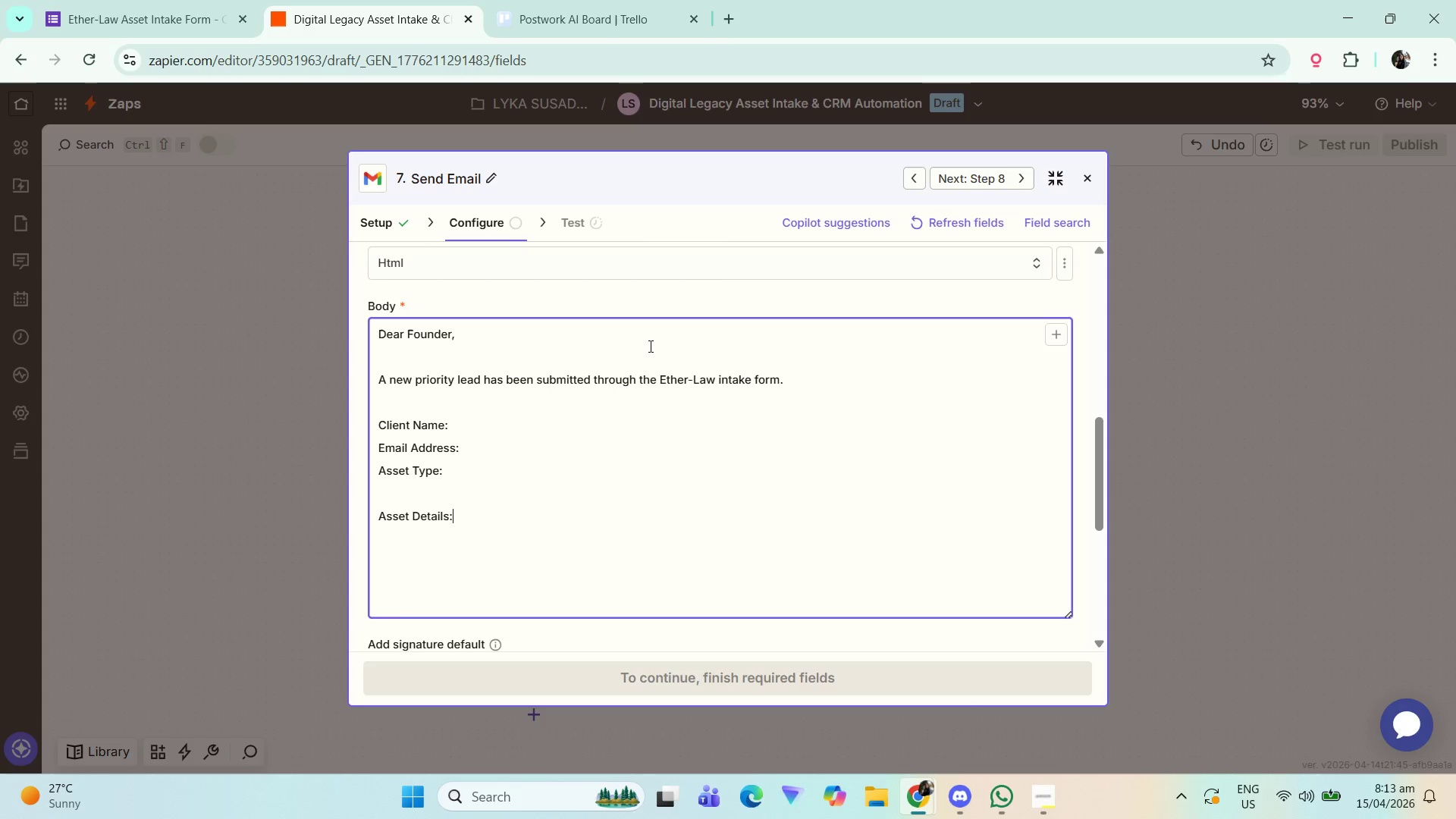 
key(Enter)
 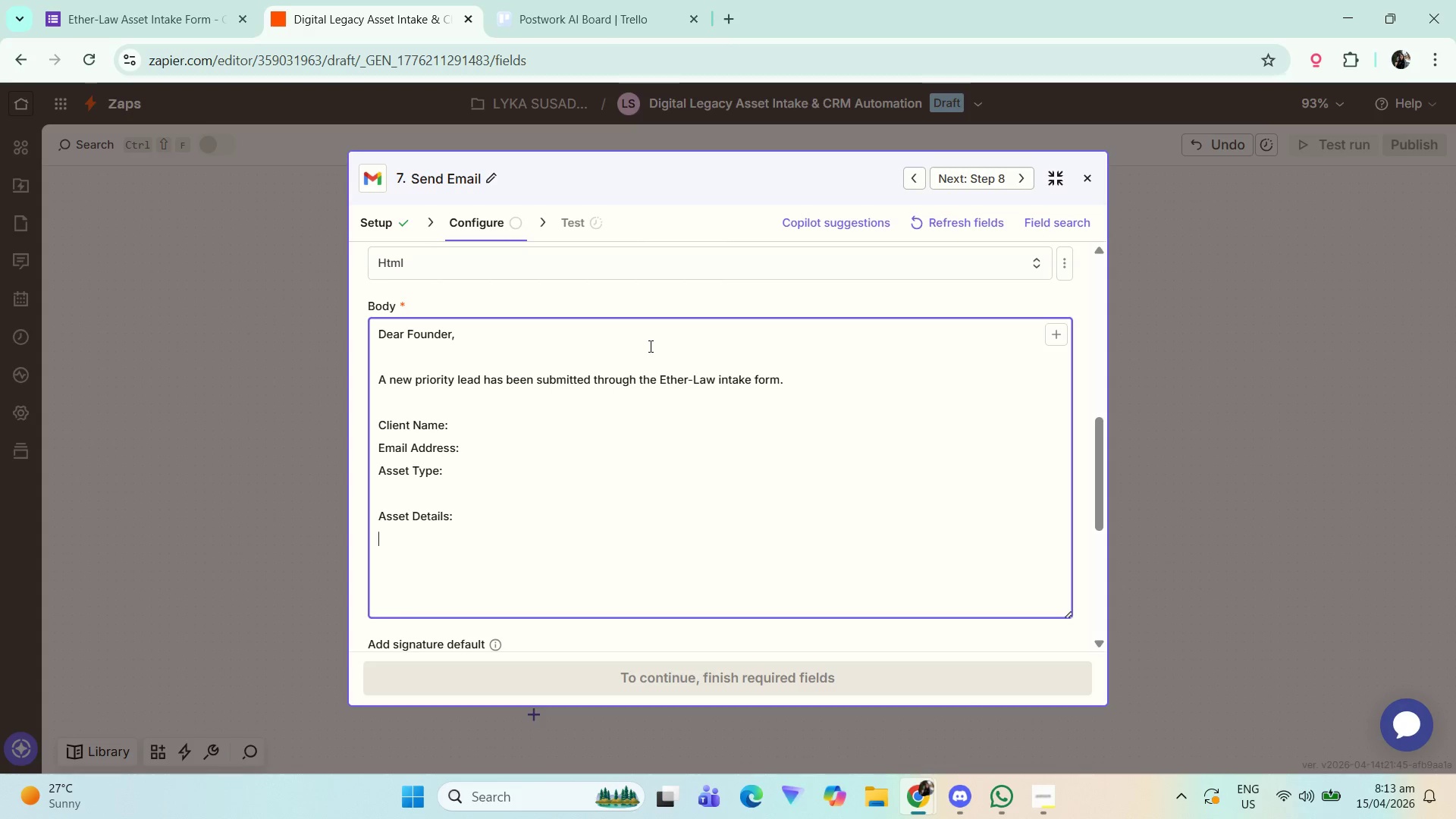 
key(Enter)
 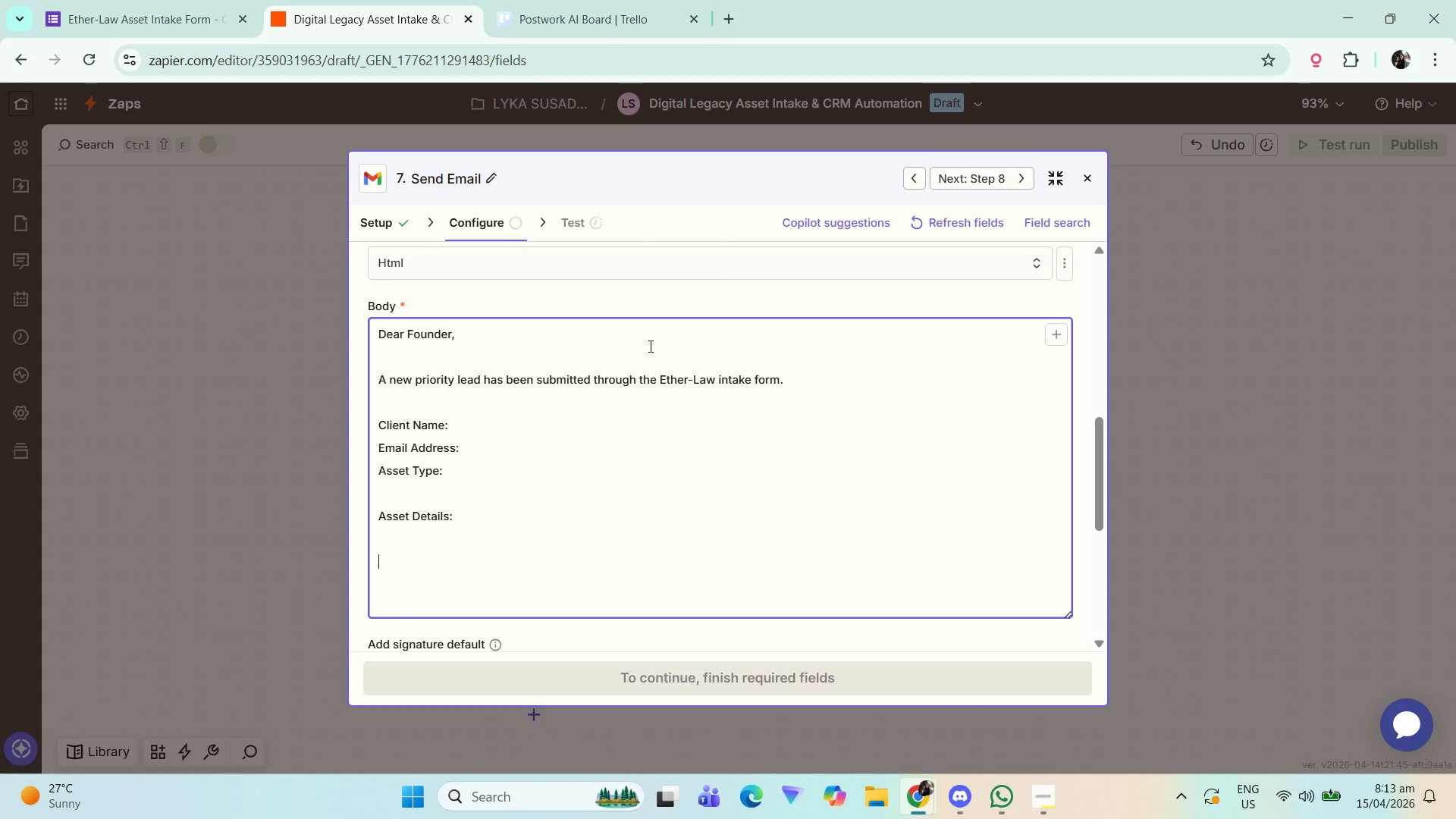 
type(Follow-up Dure)
key(Backspace)
key(Backspace)
type(e Date:)
 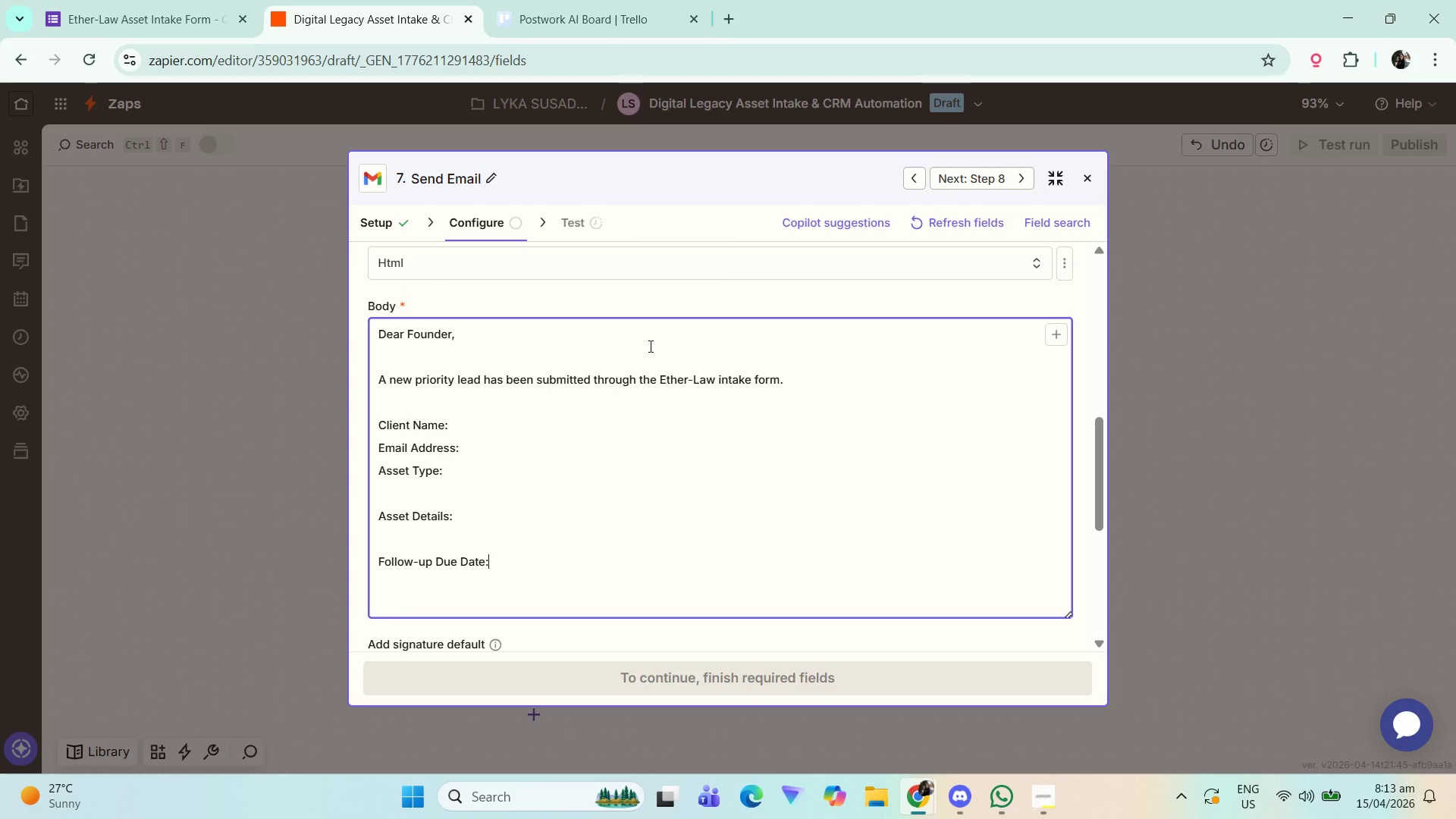 
key(Enter)
 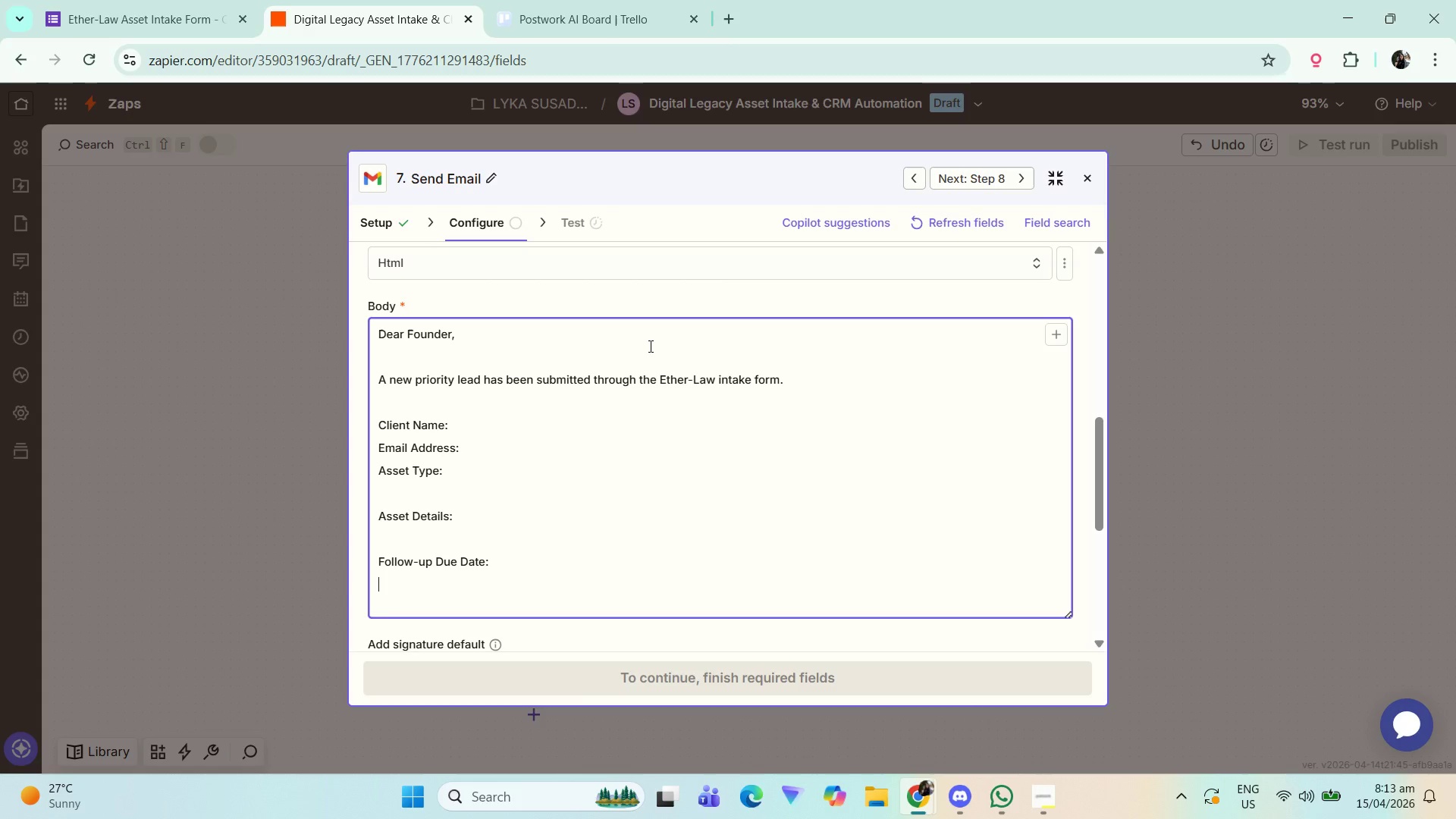 
key(Enter)
 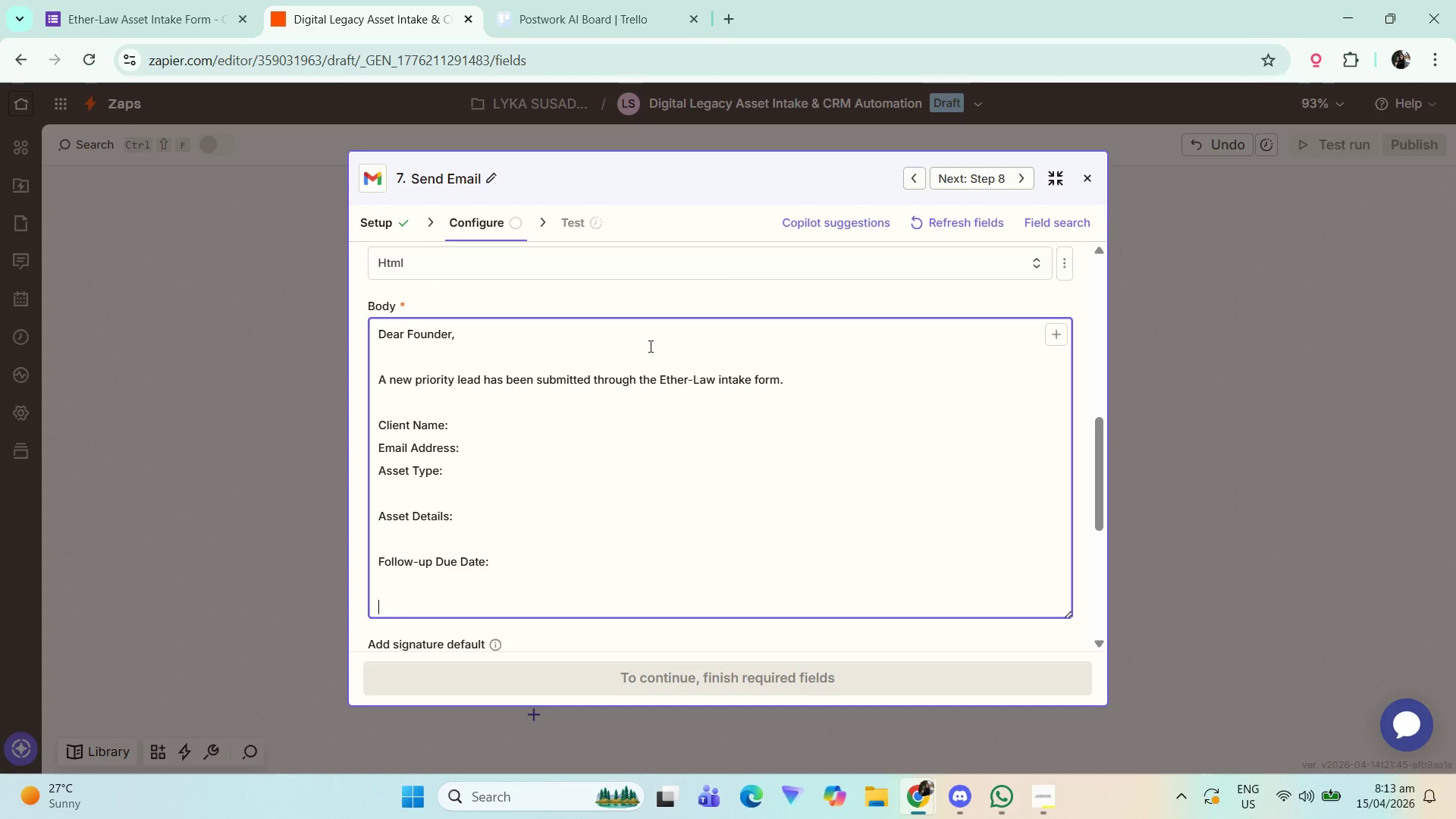 
type(Please review and proceed with the next steps at your earlis)
key(Backspace)
type(est convenience.)
 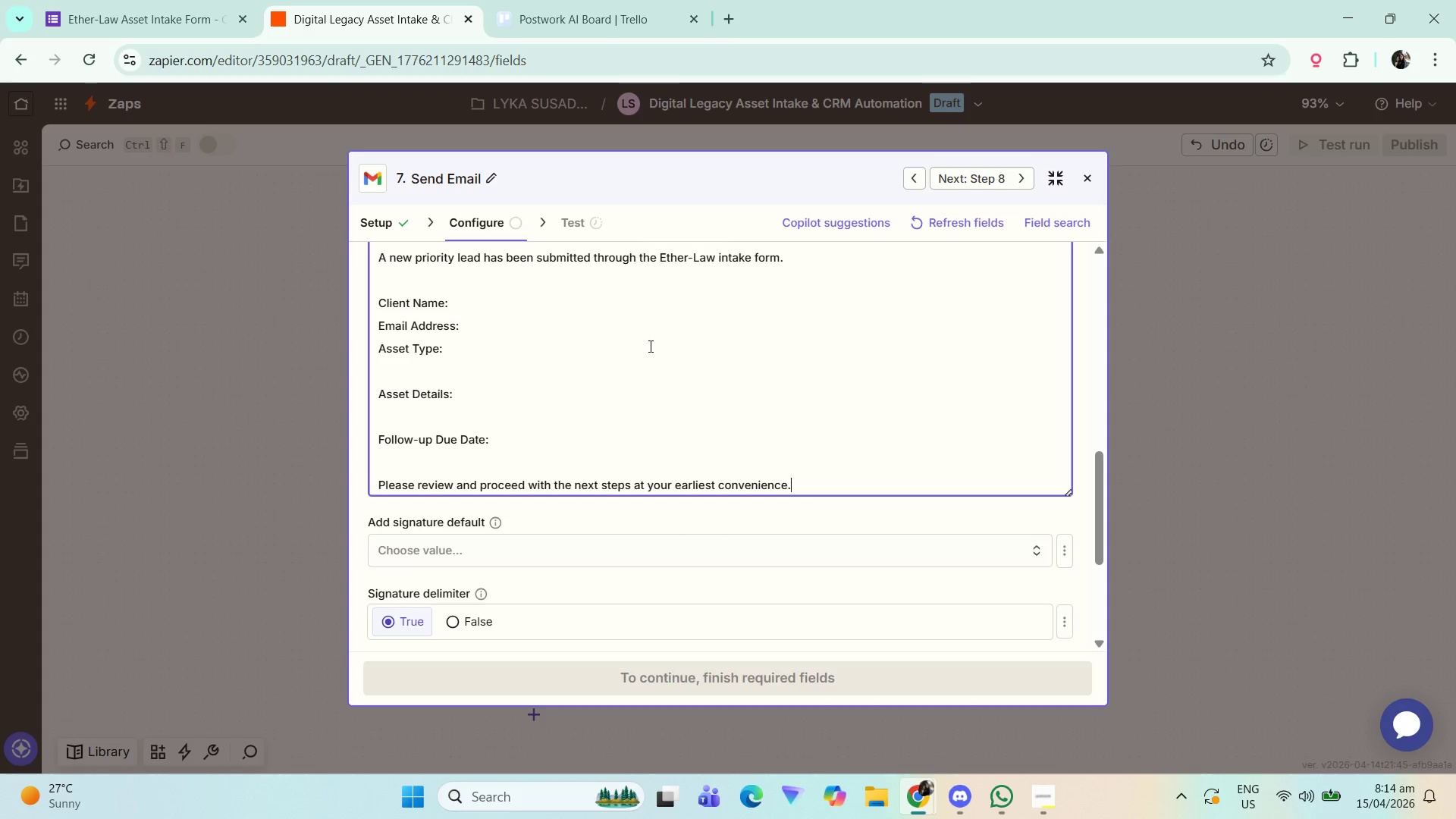 
key(Enter)
 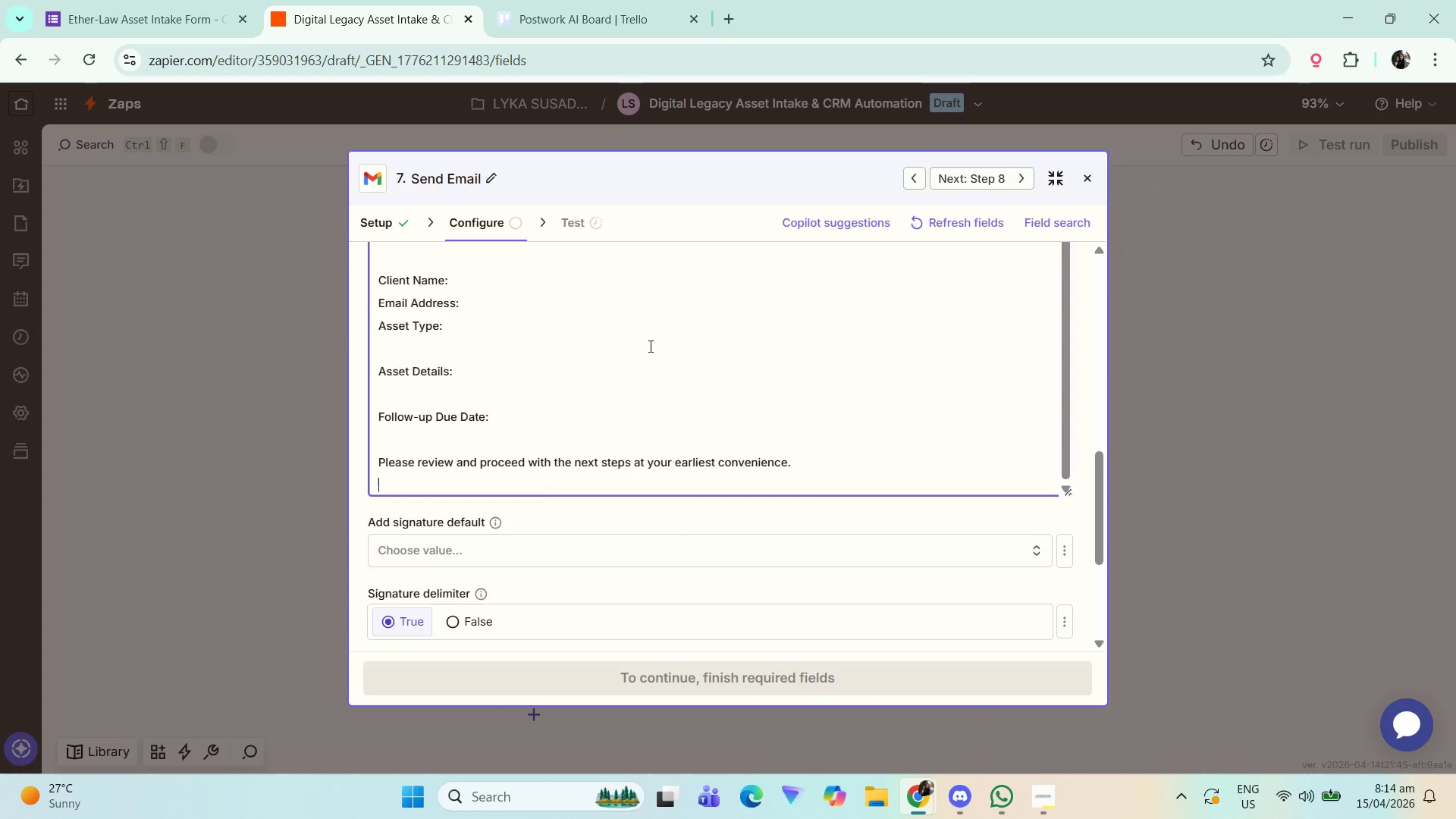 
key(Enter)
 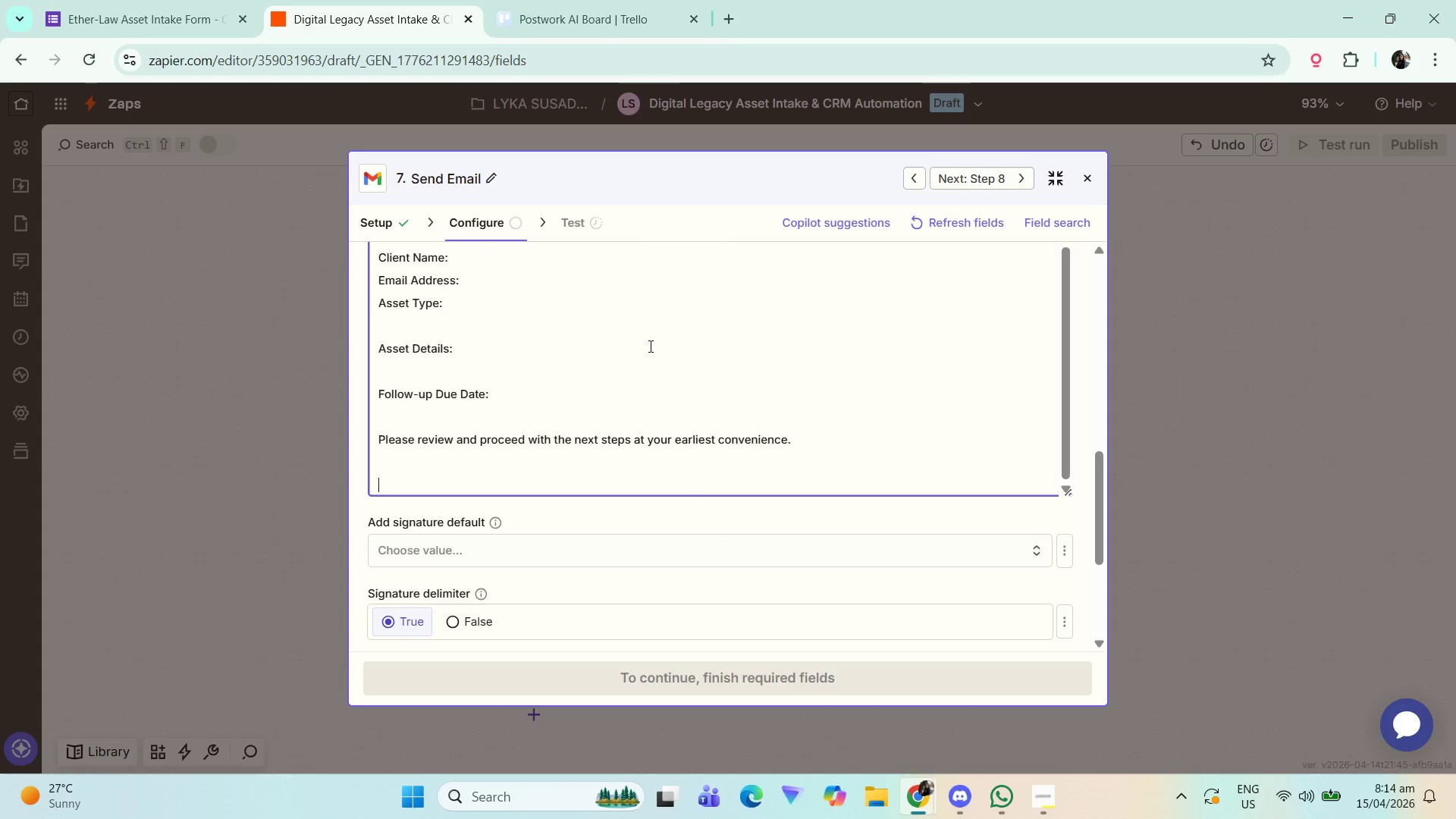 
type(Best regards,)
 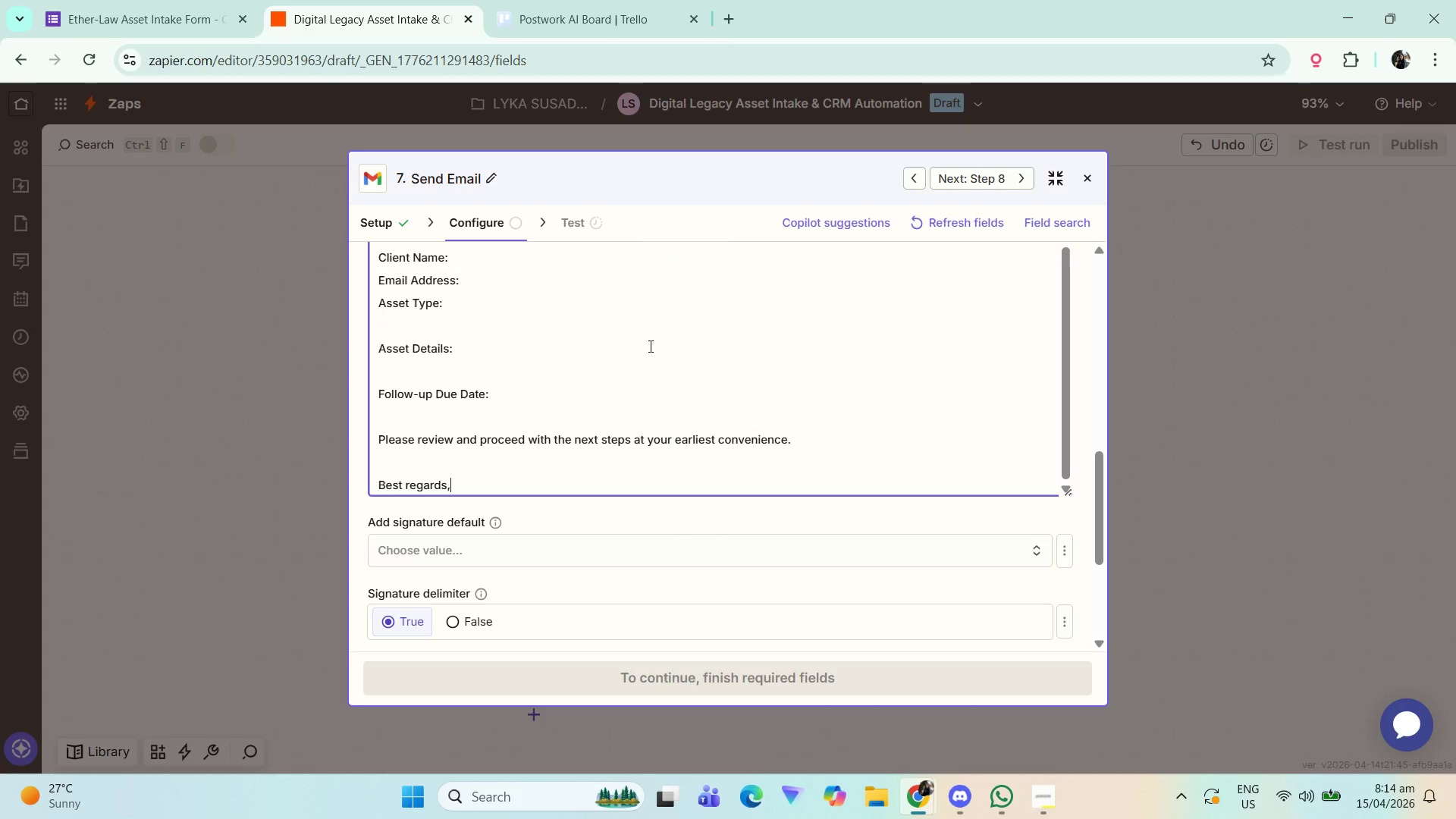 
key(Enter)
 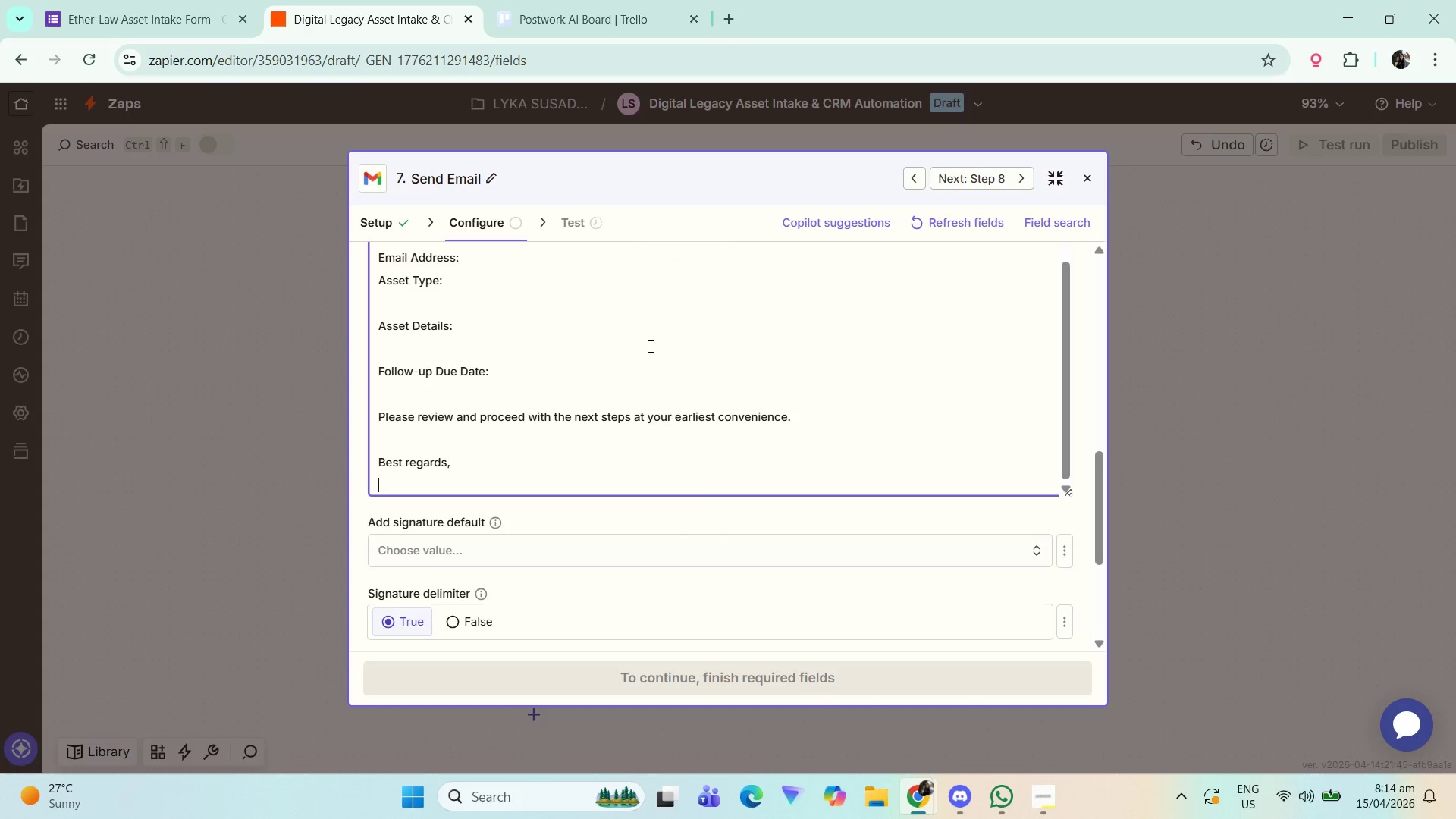 
type(Ether-Law Automated Ins)
key(Backspace)
type(take System)
 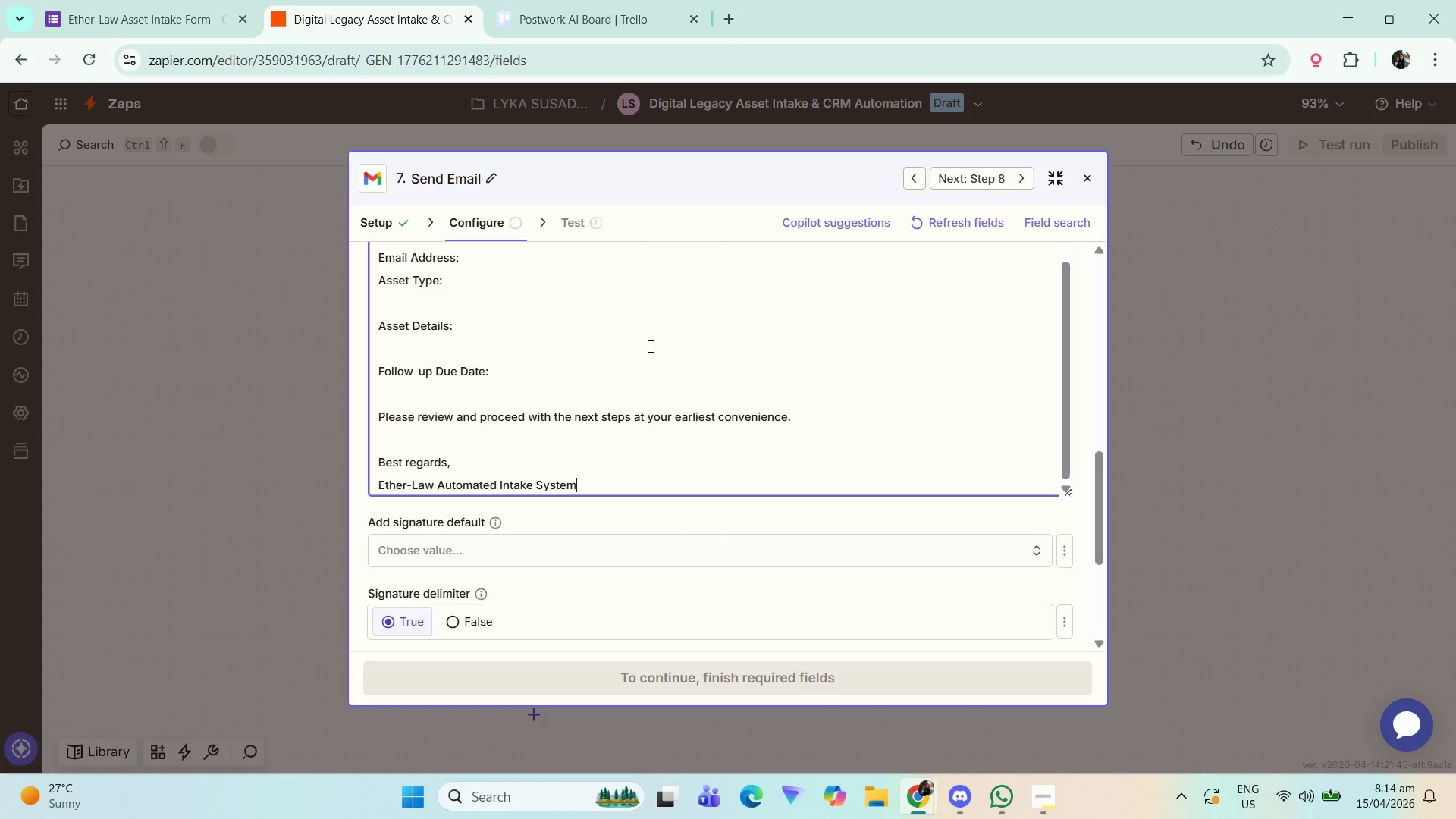 
left_click_drag(start_coordinate=[635, 490], to_coordinate=[367, 485])
 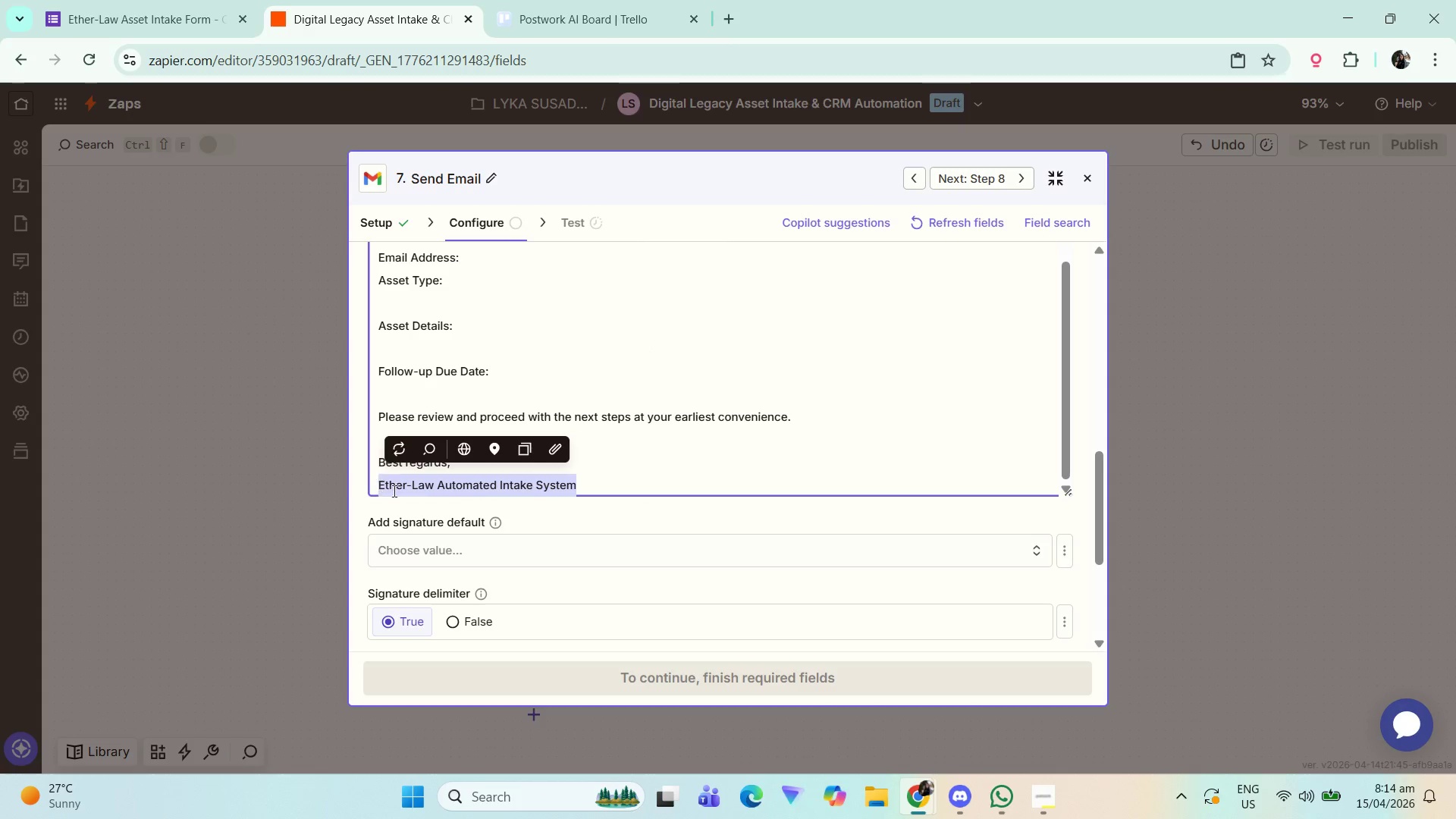 
key(Control+X)
 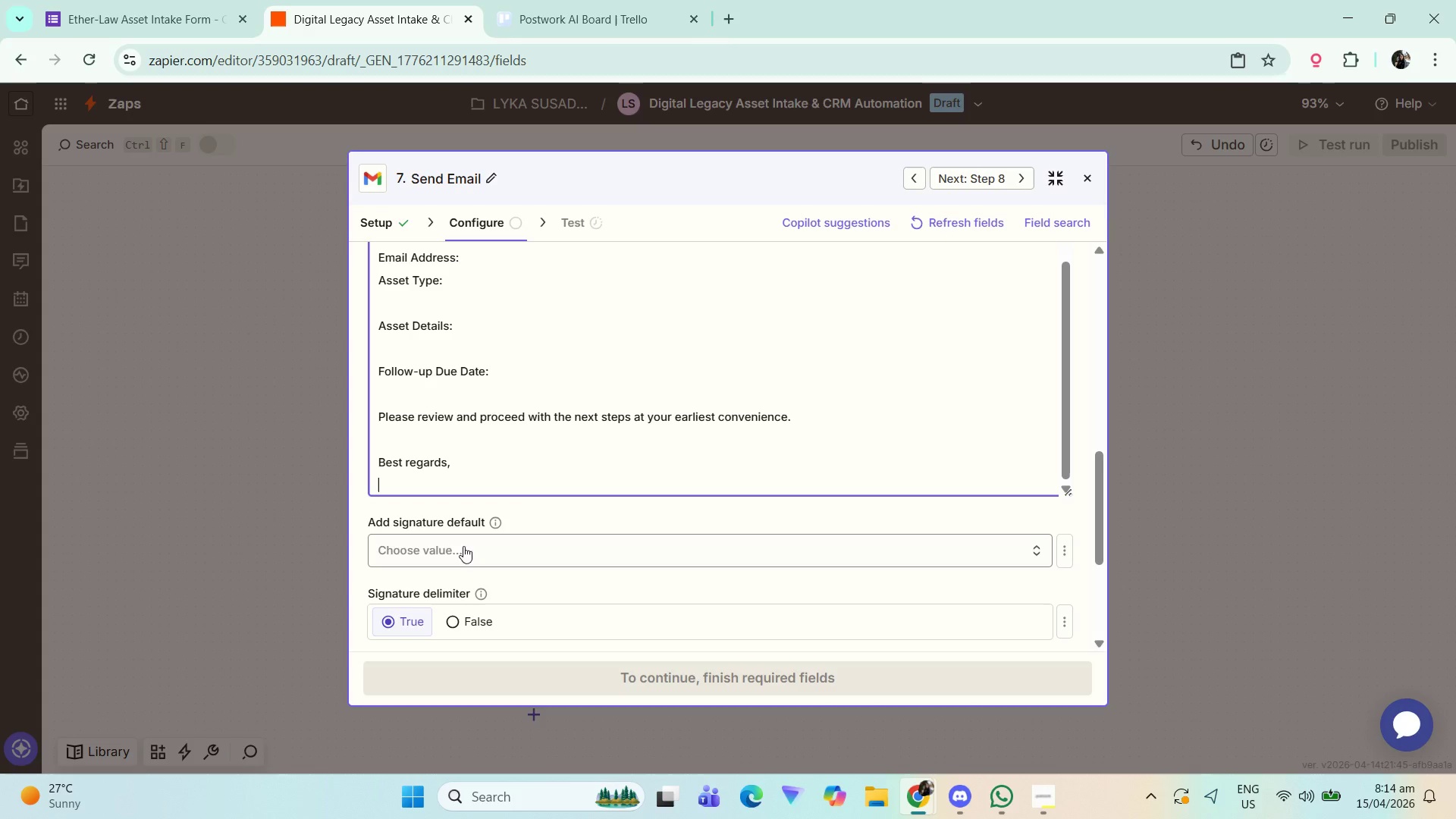 
left_click([463, 553])
 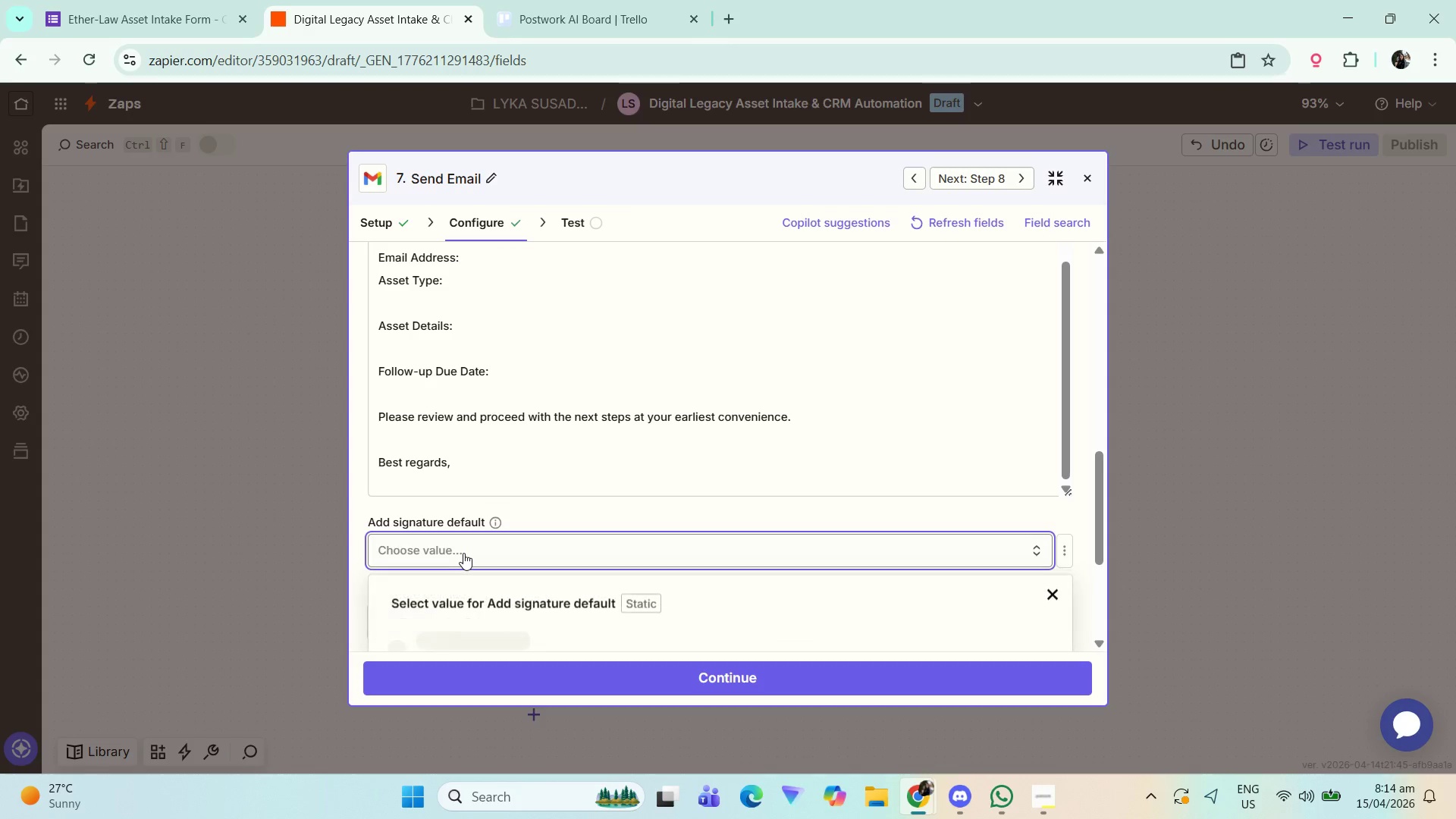 
hold_key(key=ControlLeft, duration=0.34)
 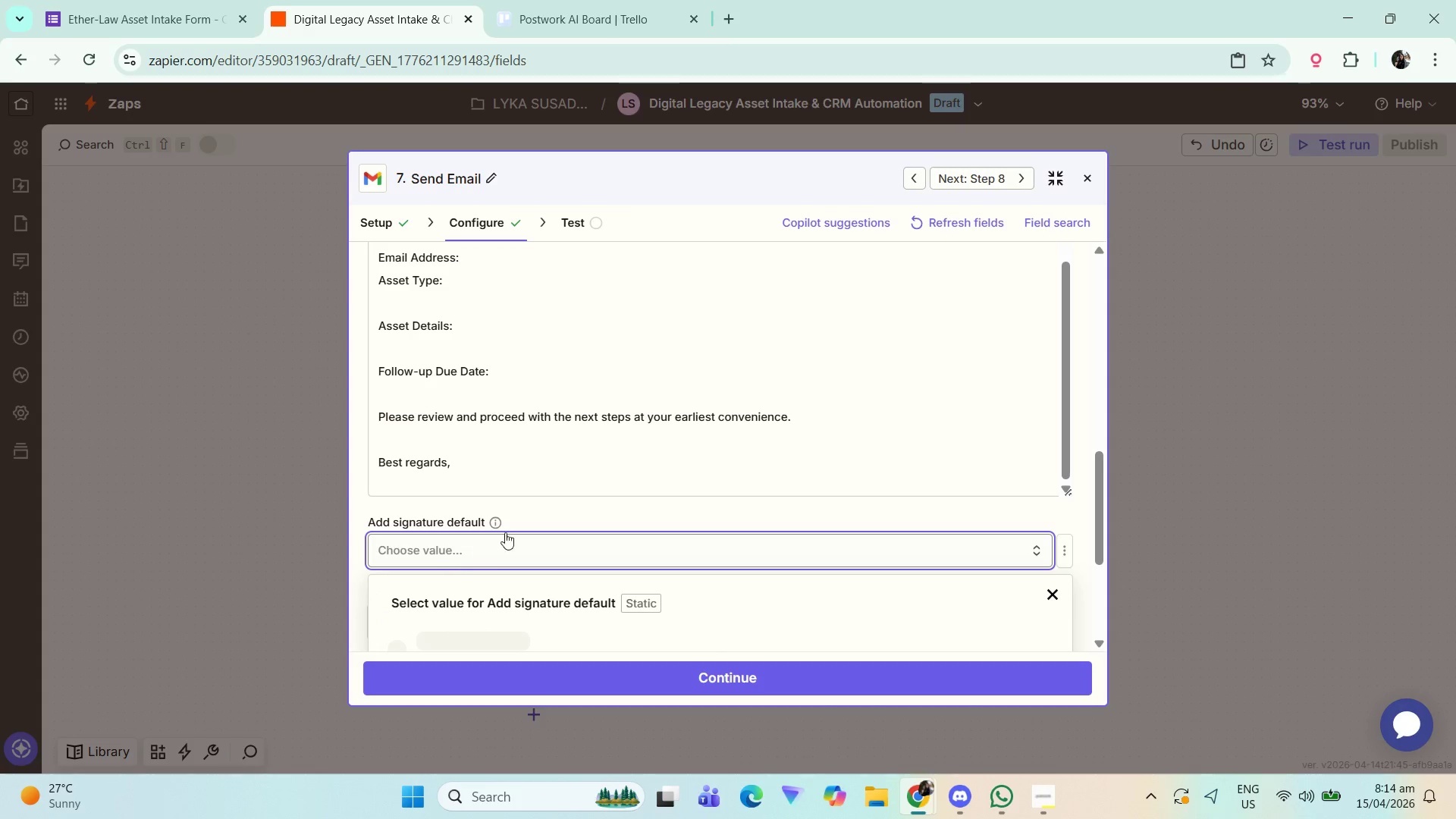 
scroll: coordinate [511, 529], scroll_direction: down, amount: 1.0
 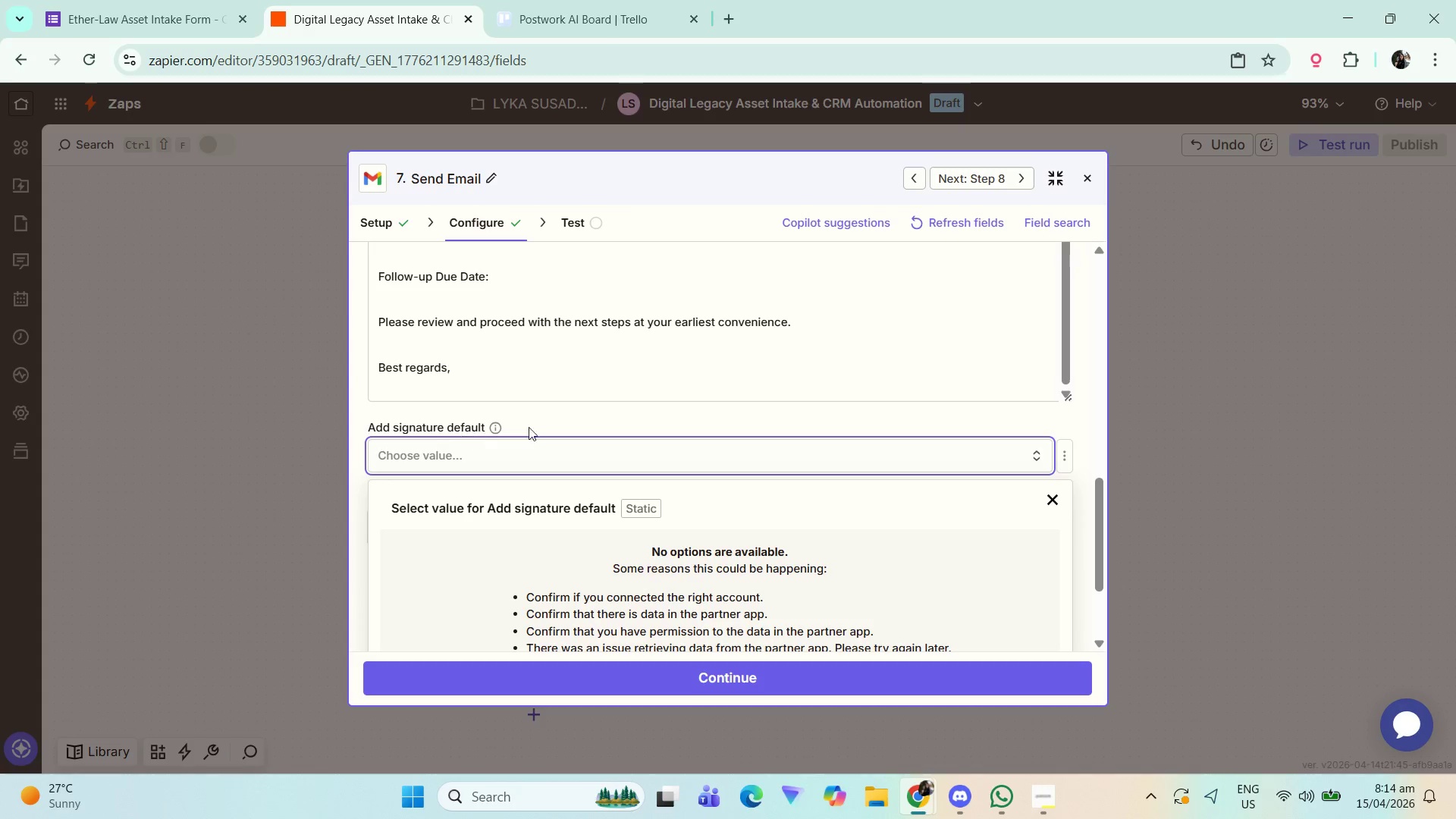 
left_click([517, 381])
 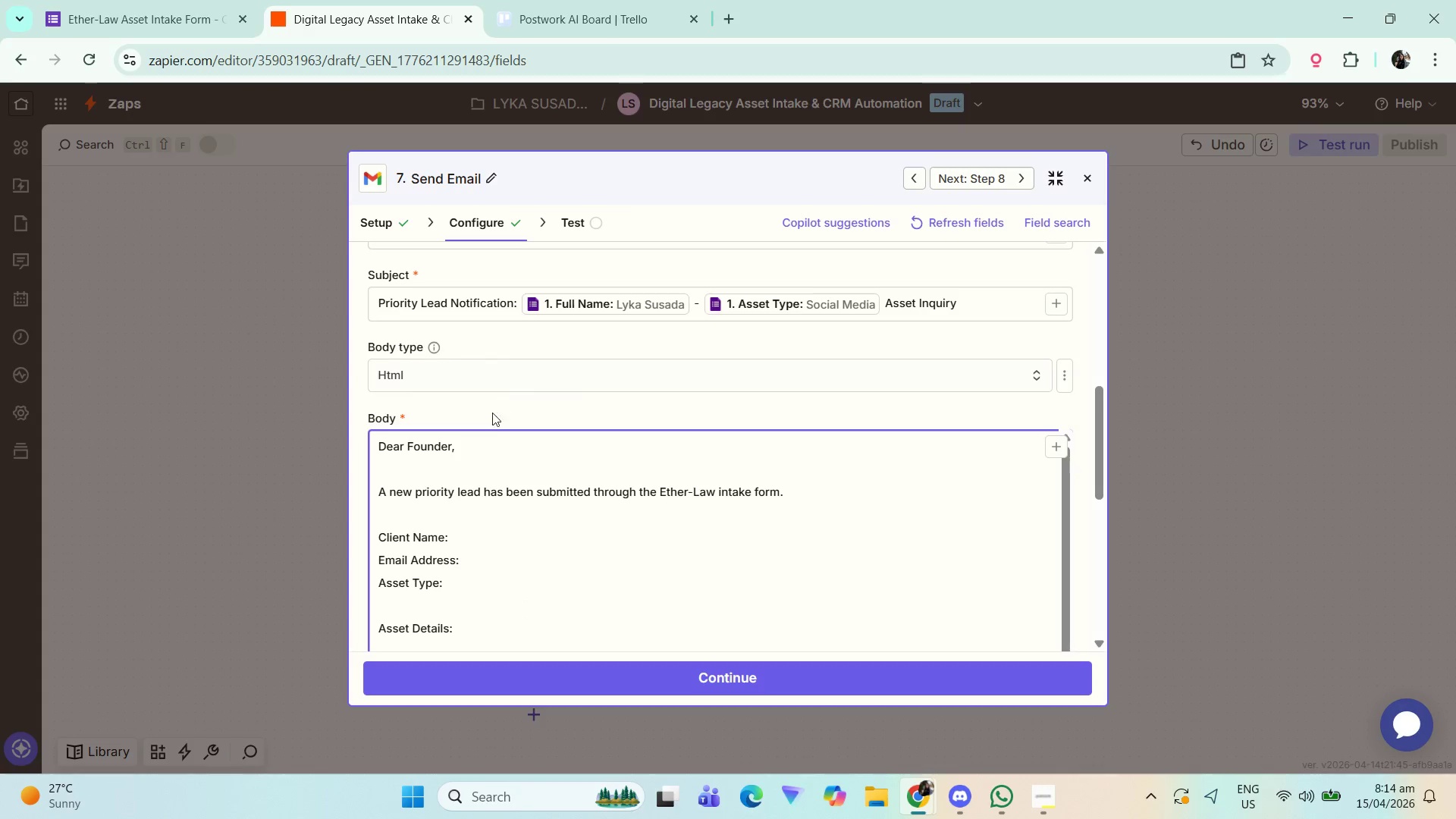 
scroll: coordinate [527, 589], scroll_direction: down, amount: 16.0
 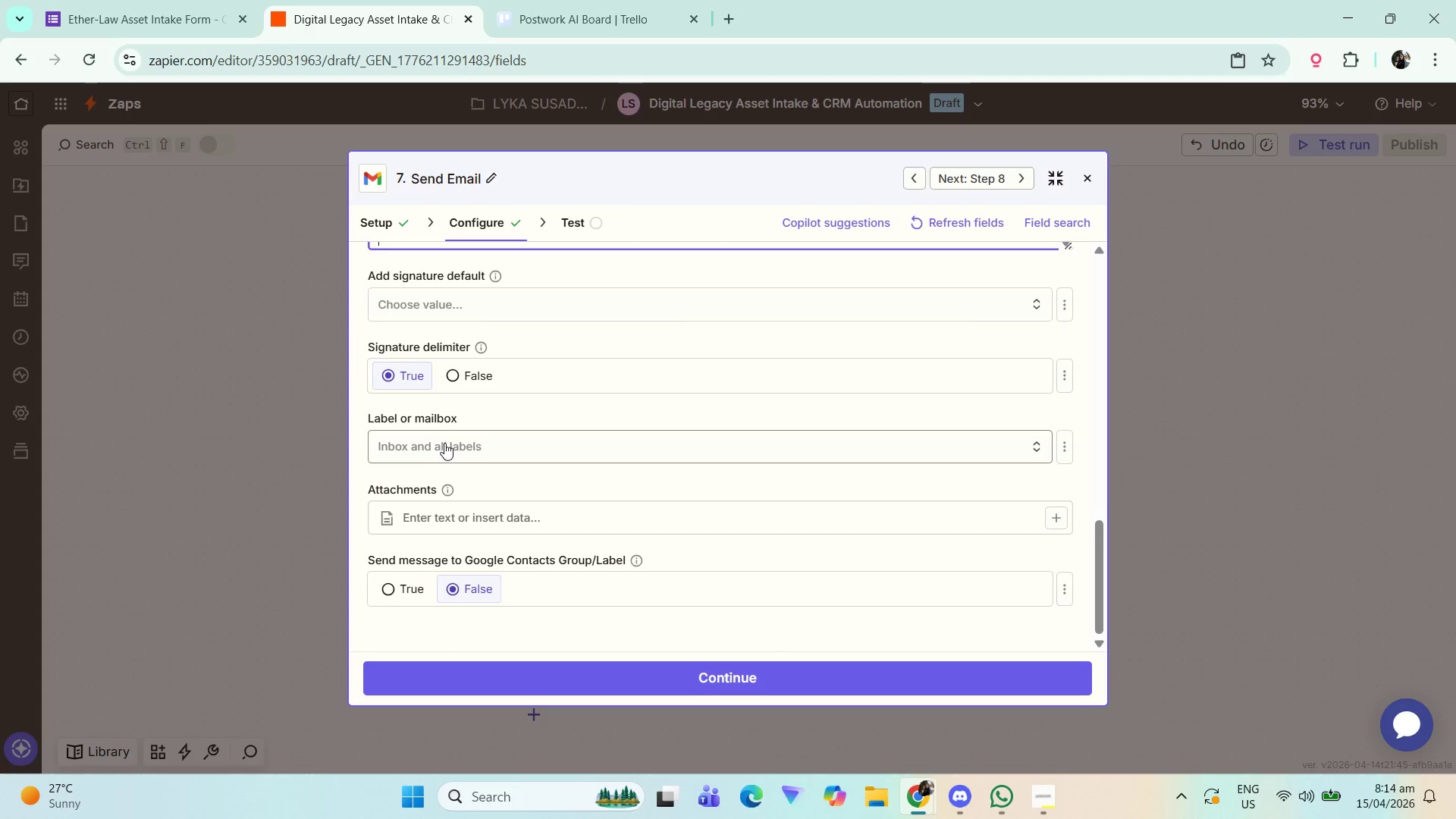 
scroll: coordinate [465, 461], scroll_direction: up, amount: 1.0
 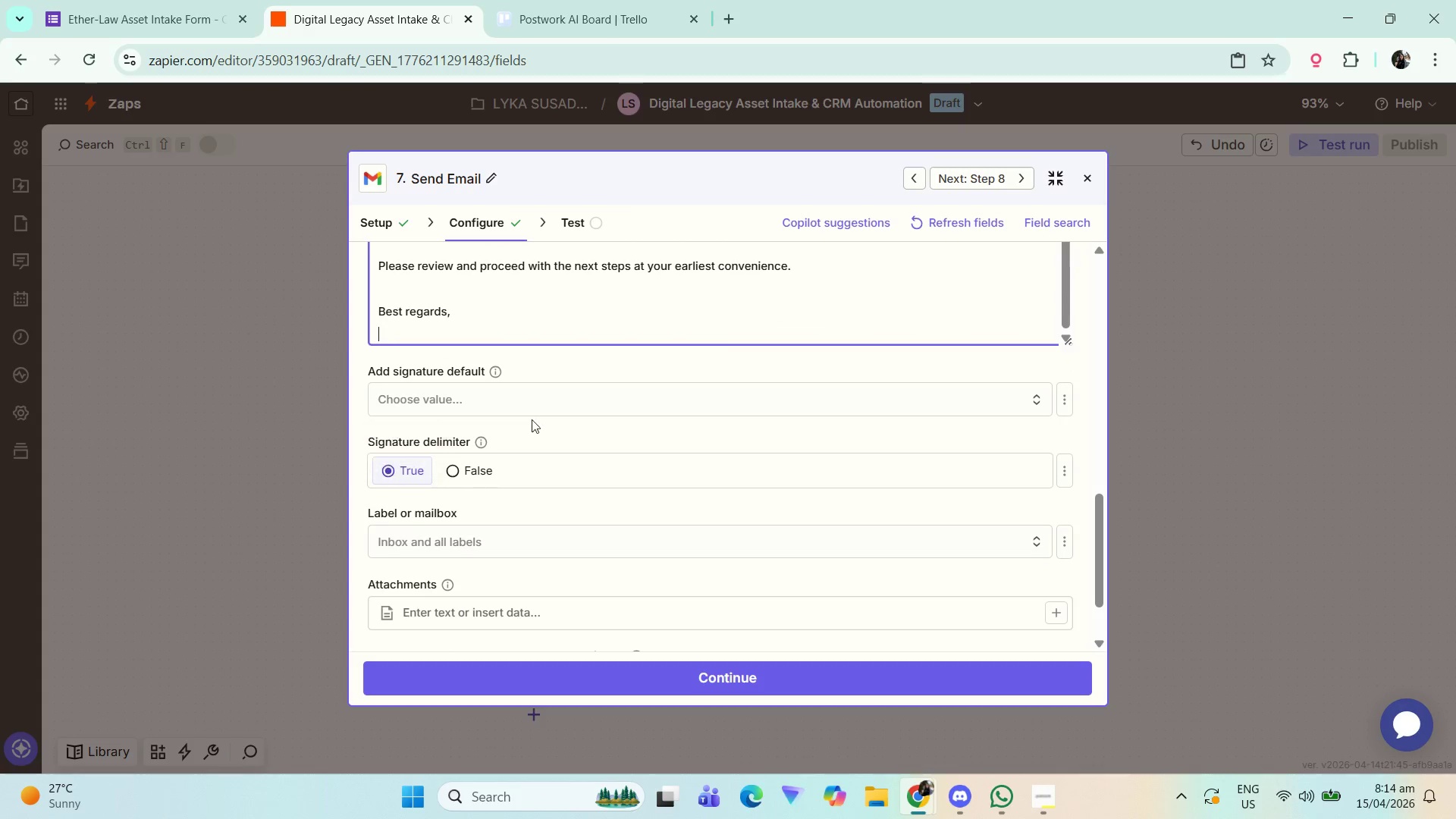 
left_click([432, 329])
 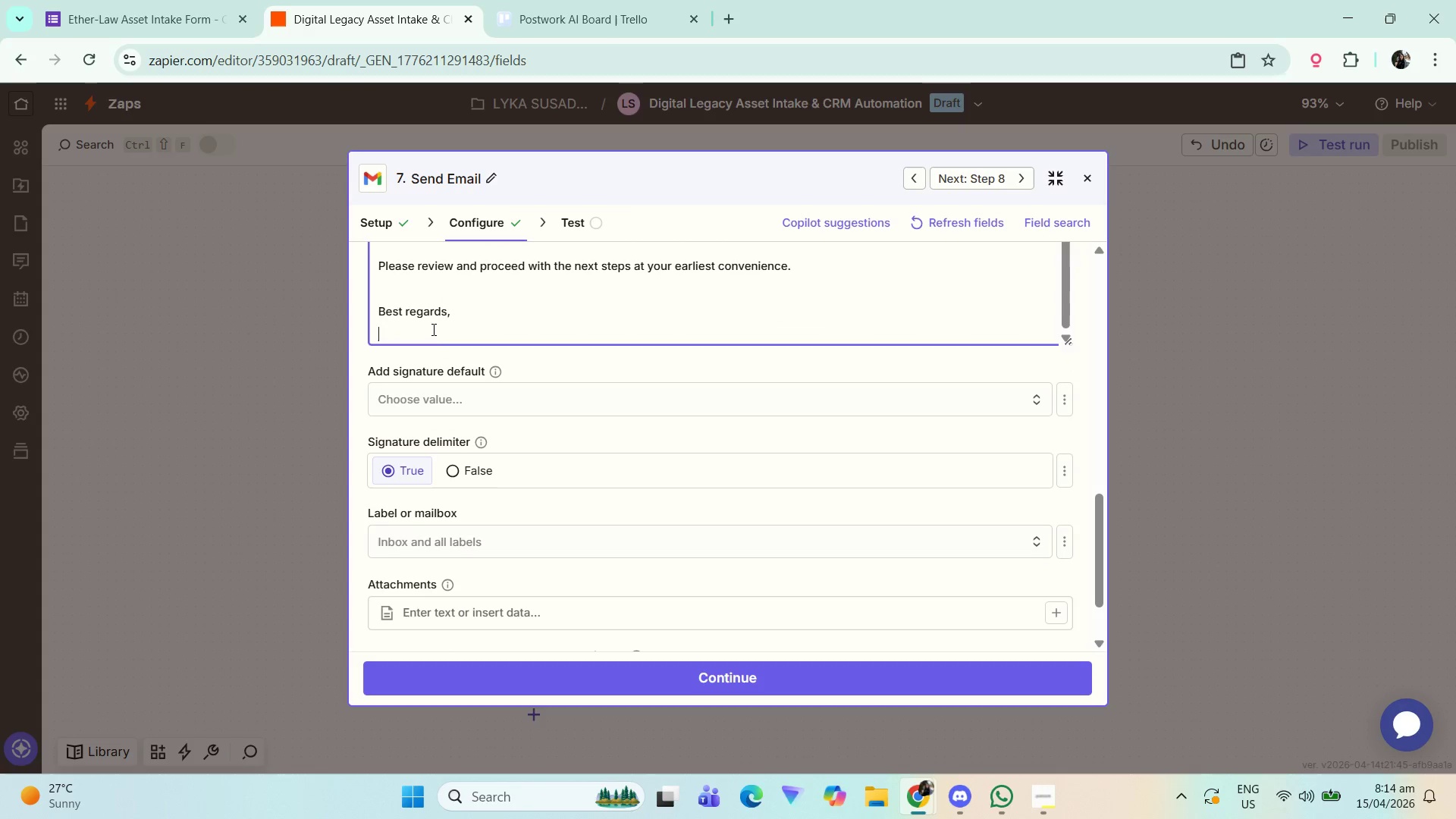 
key(Control+ControlLeft)
 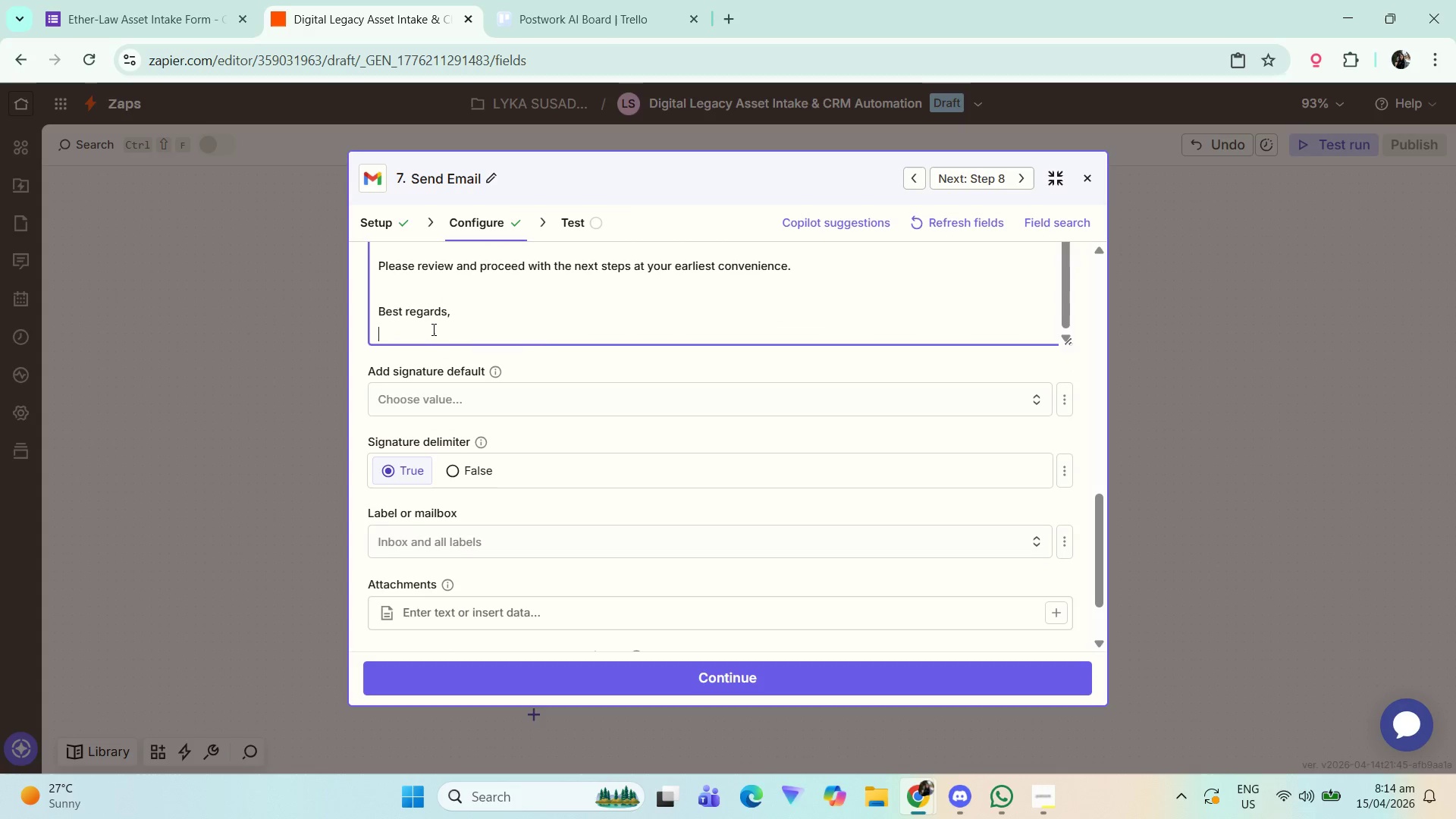 
key(Control+V)
 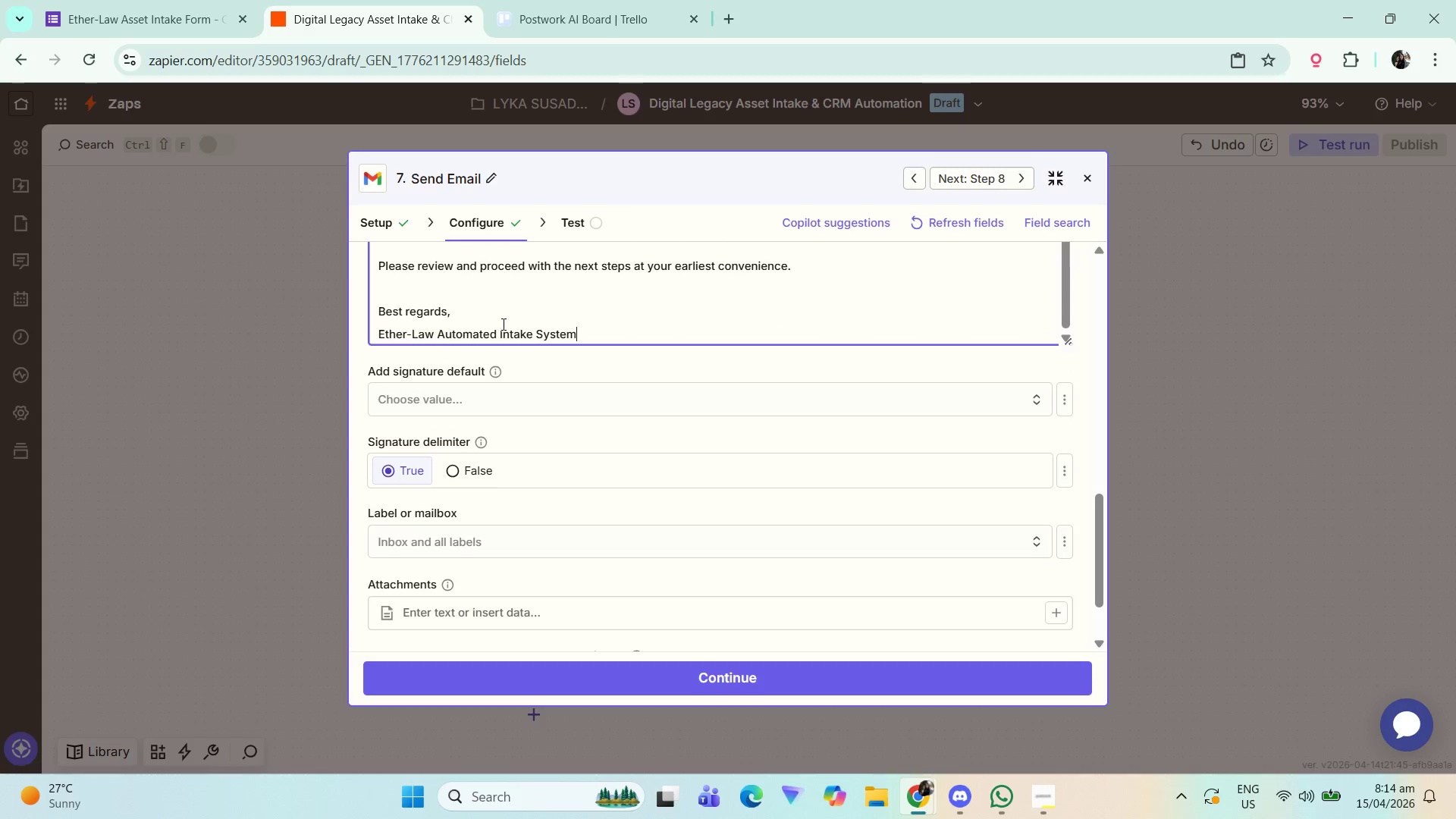 
scroll: coordinate [533, 314], scroll_direction: up, amount: 7.0
 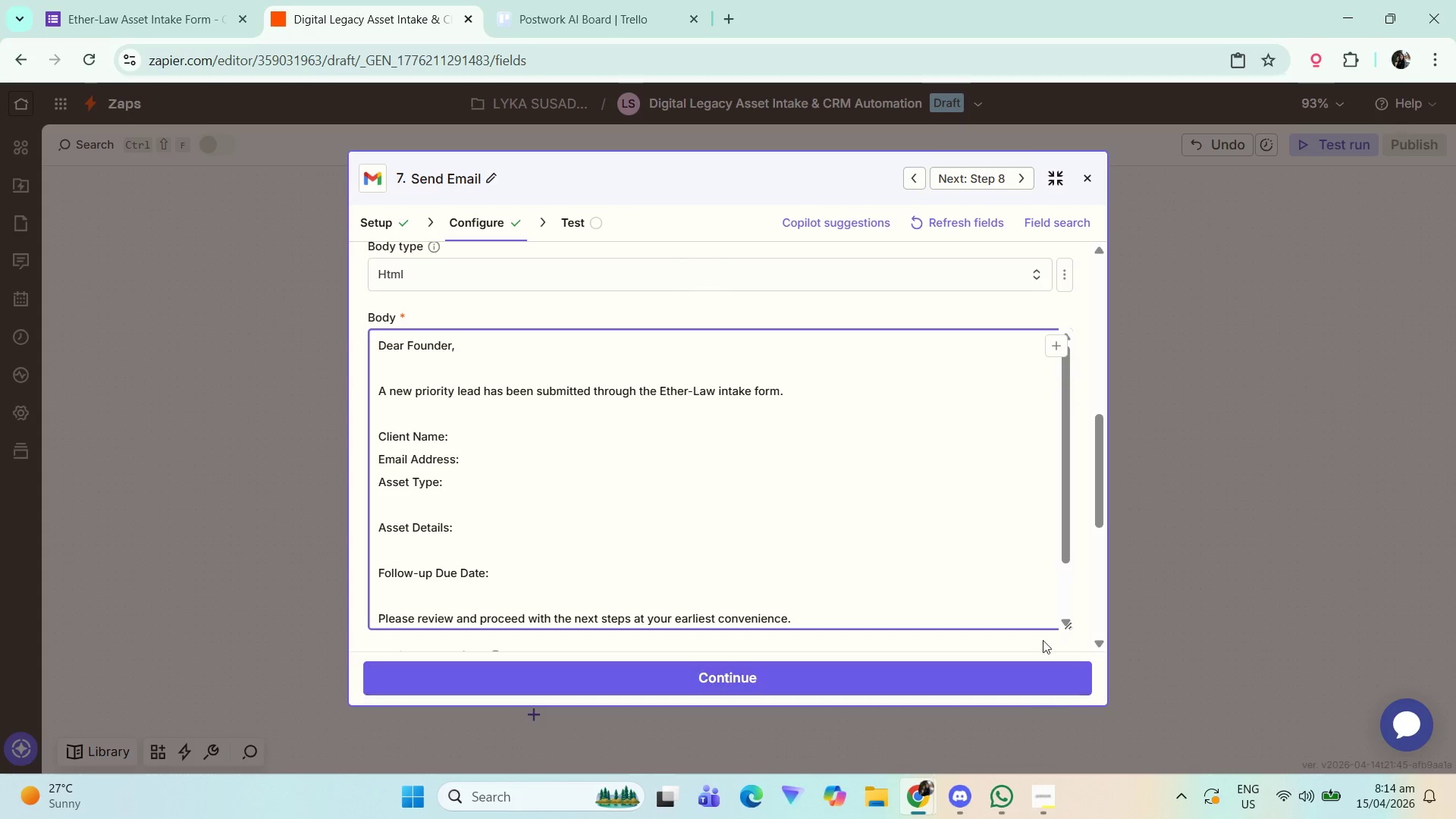 
scroll: coordinate [1092, 592], scroll_direction: down, amount: 8.0
 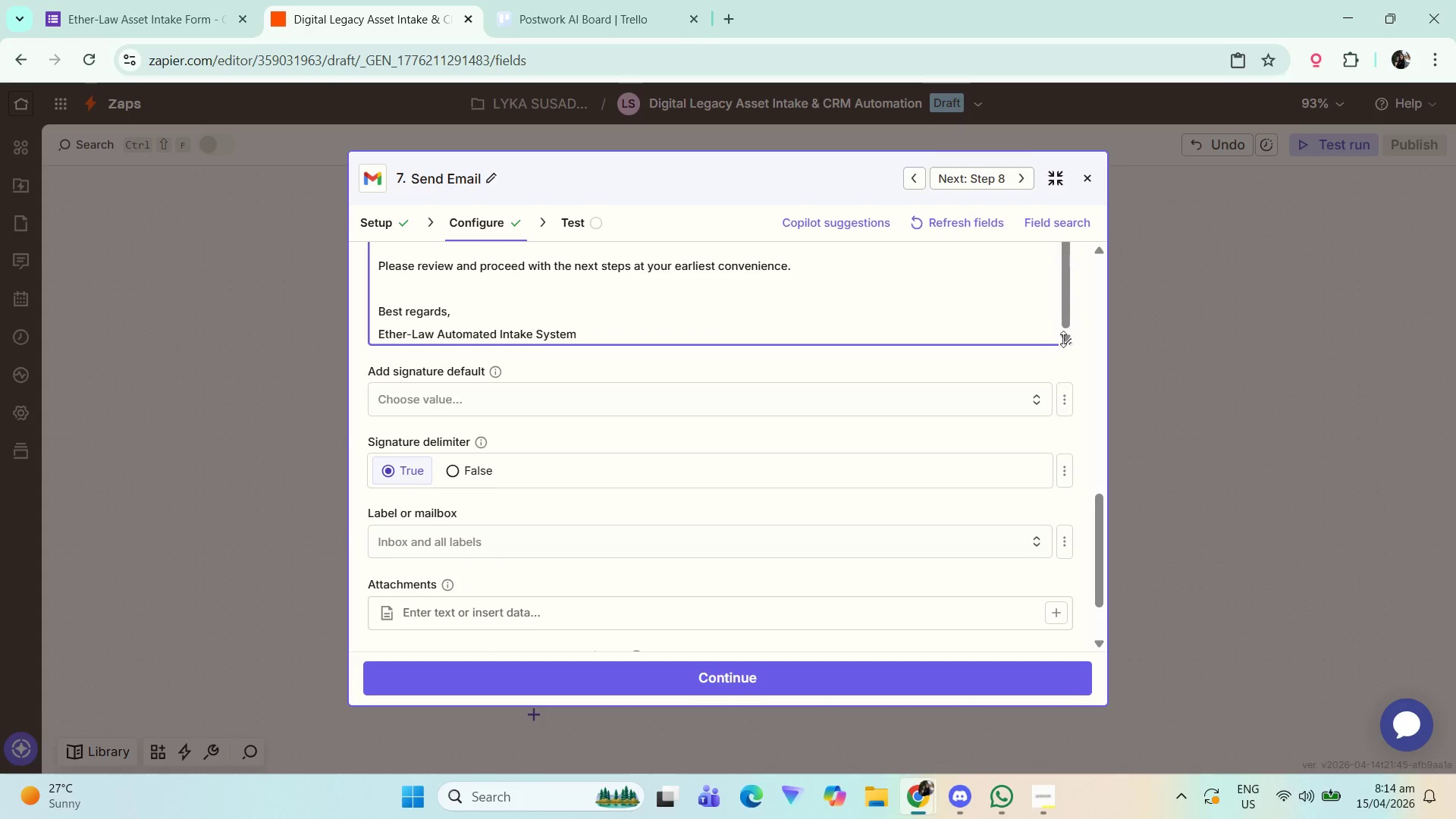 
left_click_drag(start_coordinate=[1066, 335], to_coordinate=[1072, 579])
 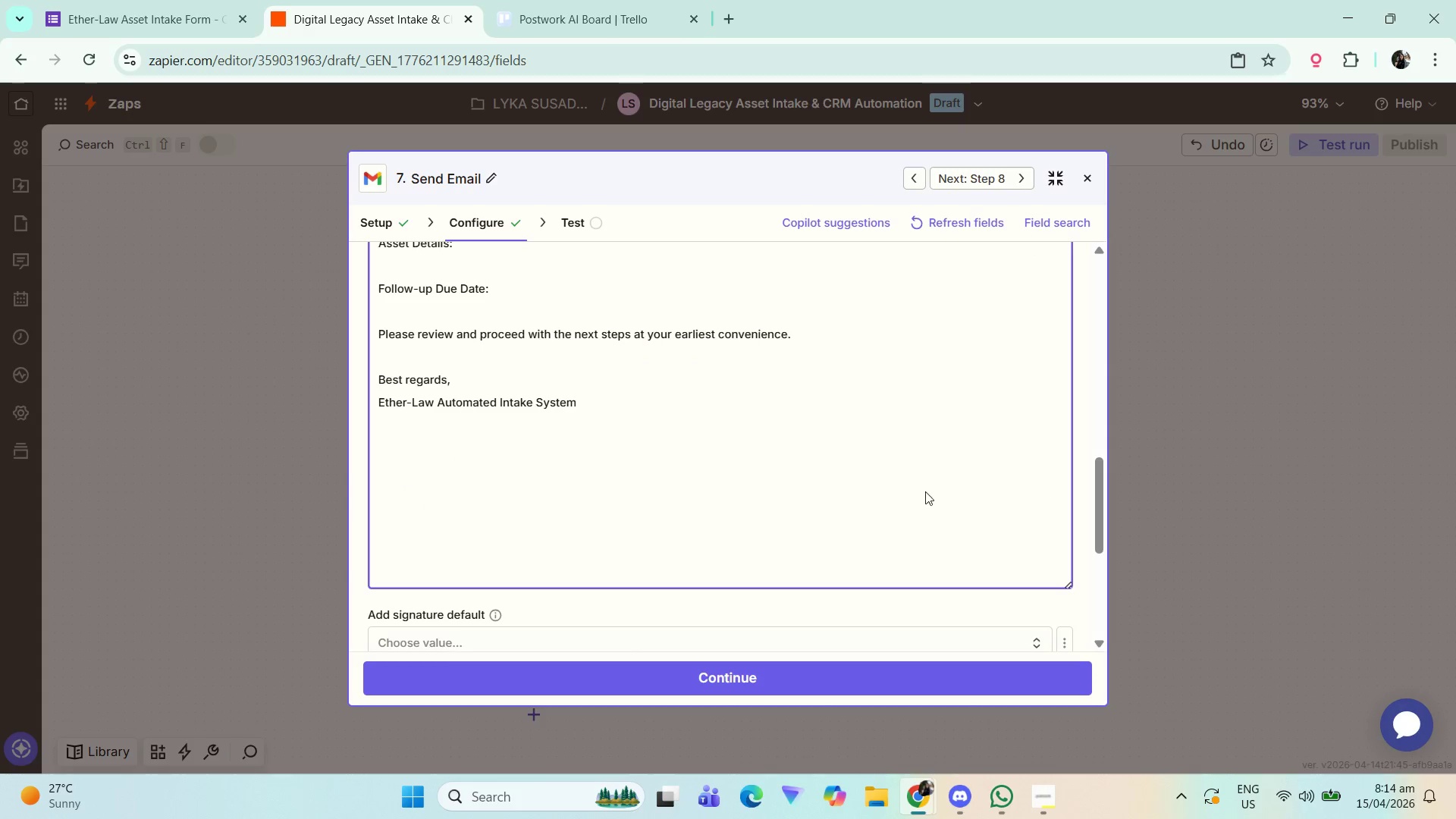 
scroll: coordinate [920, 482], scroll_direction: up, amount: 4.0
 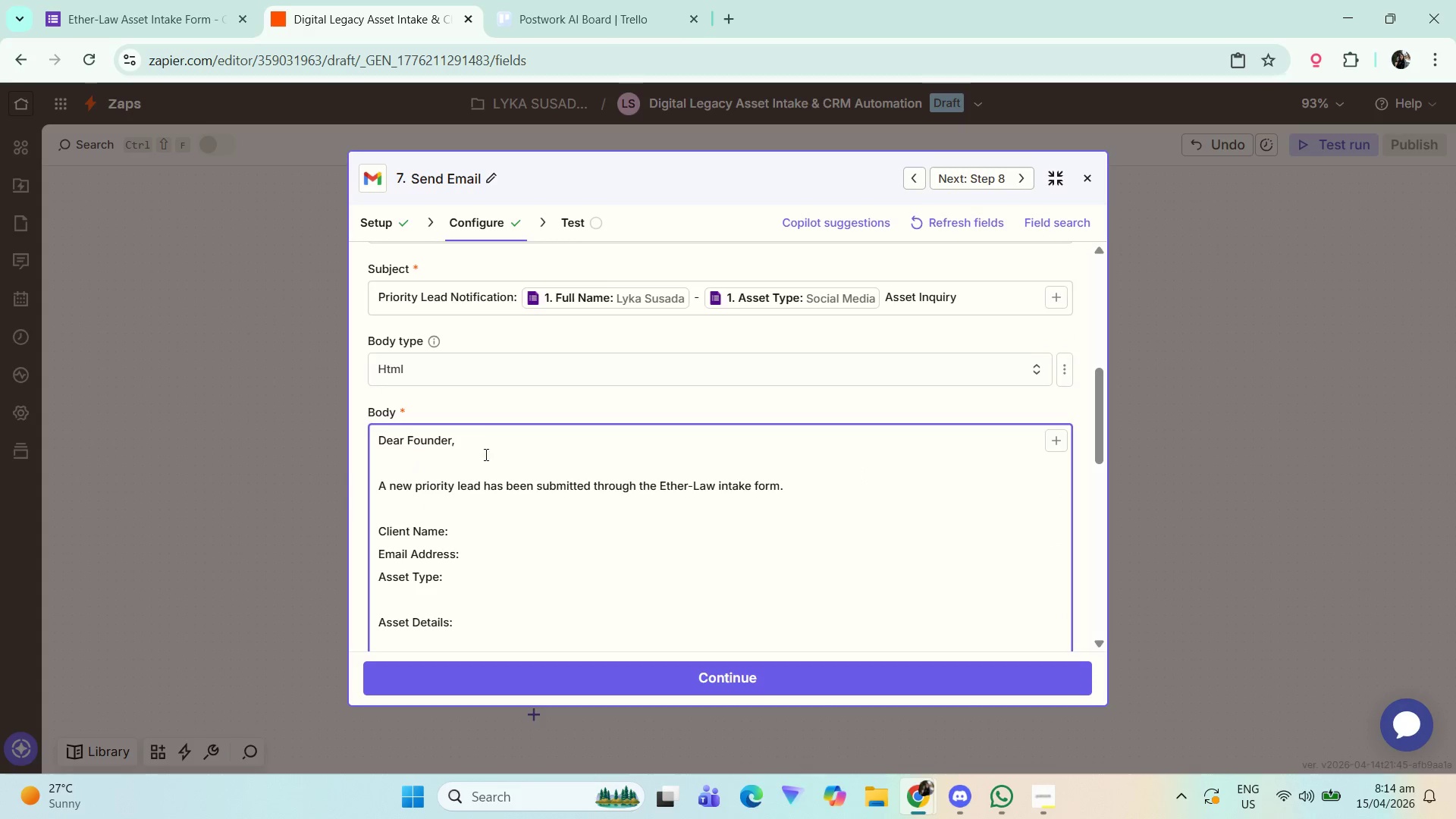 
left_click([476, 447])
 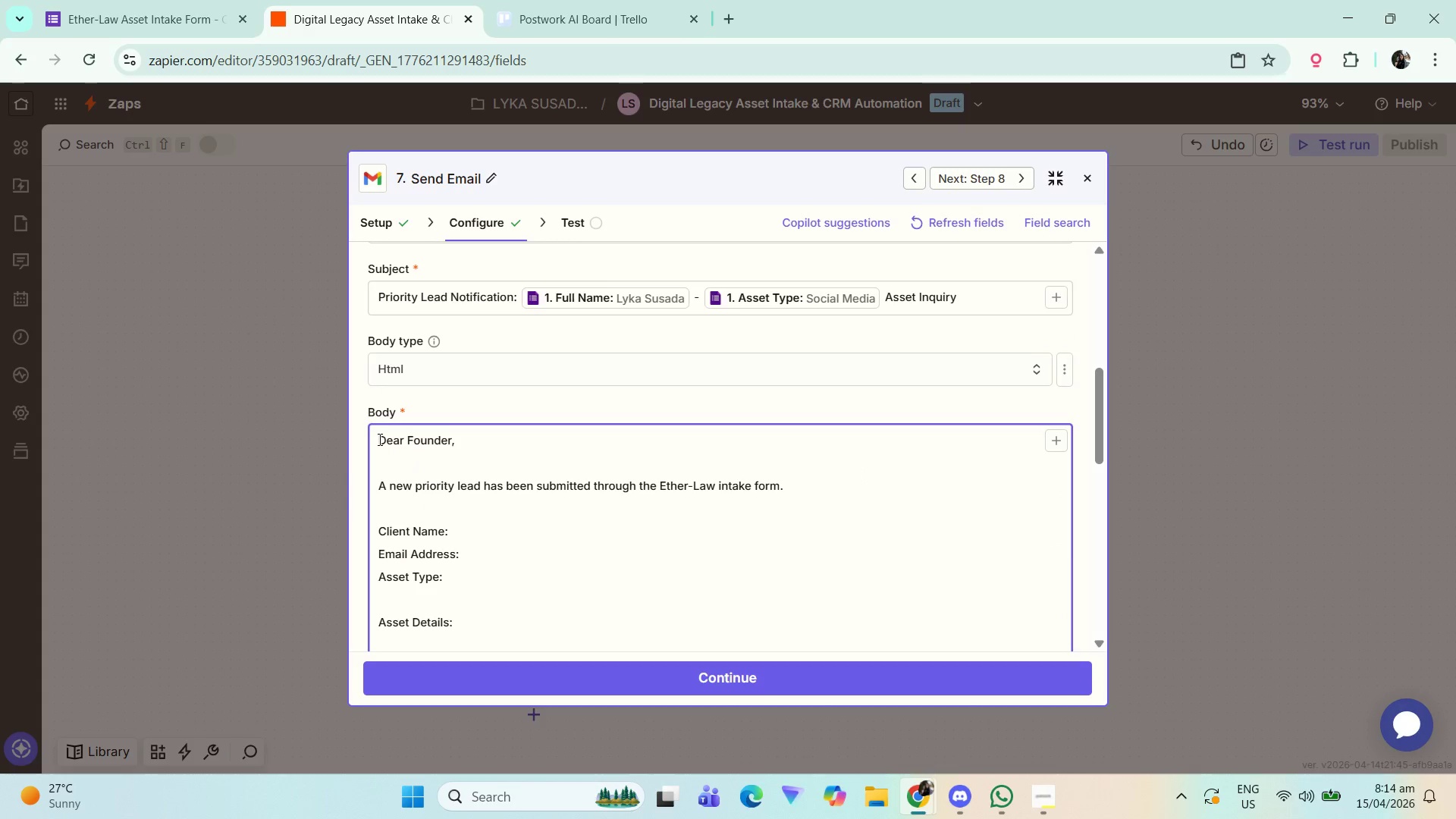 
left_click([379, 457])
 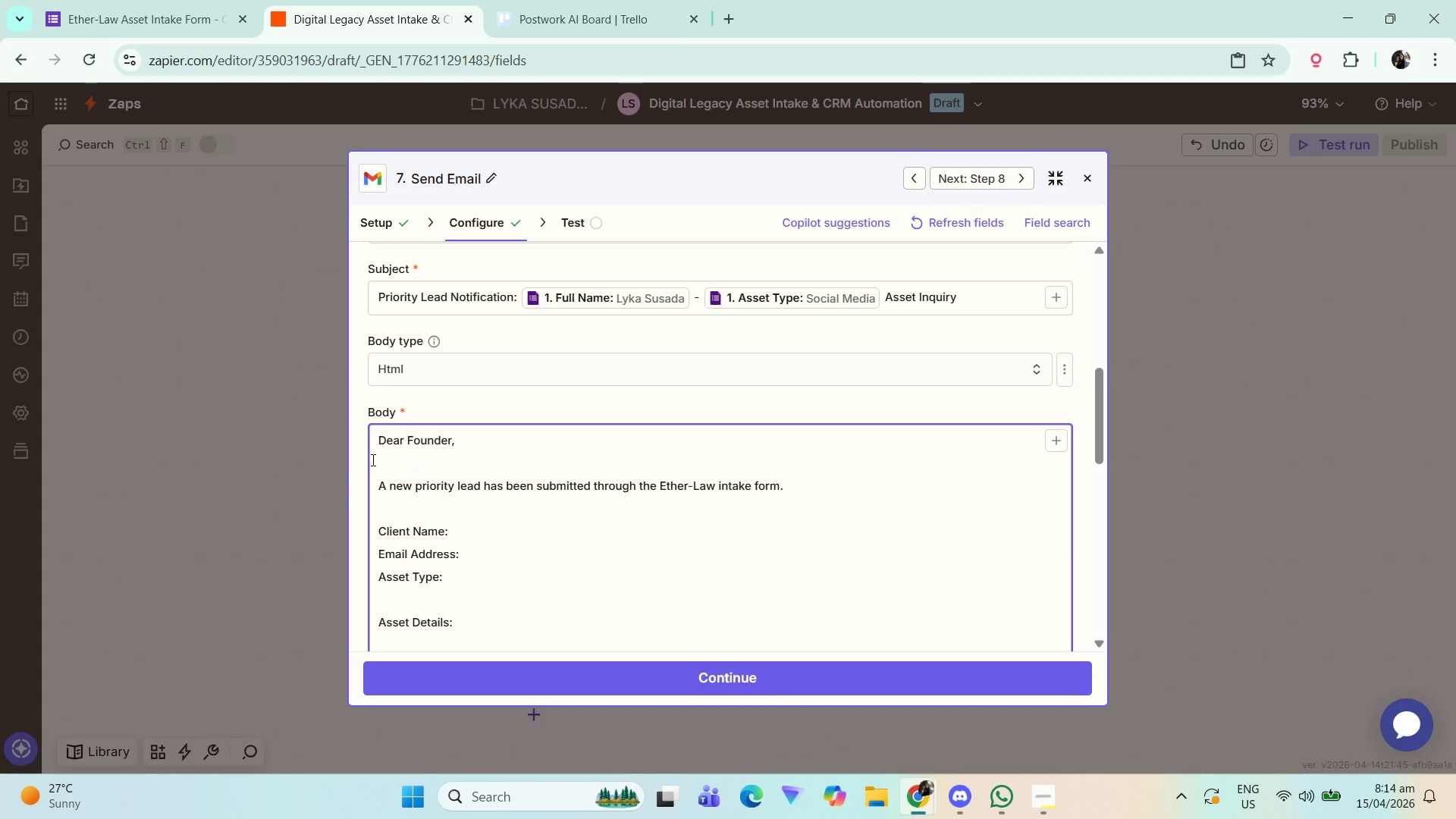 
key(ArrowUp)
 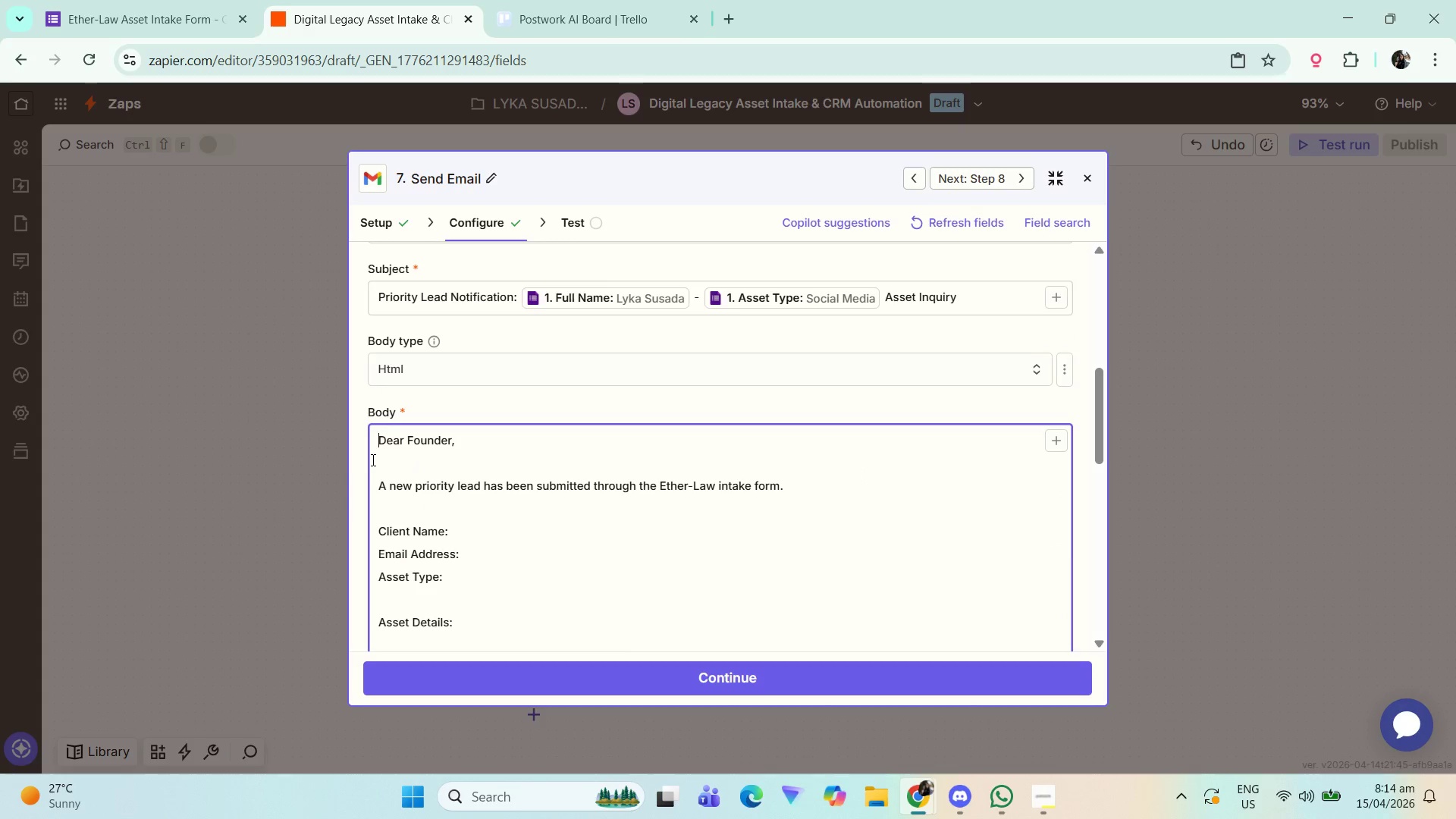 
key(ArrowDown)
 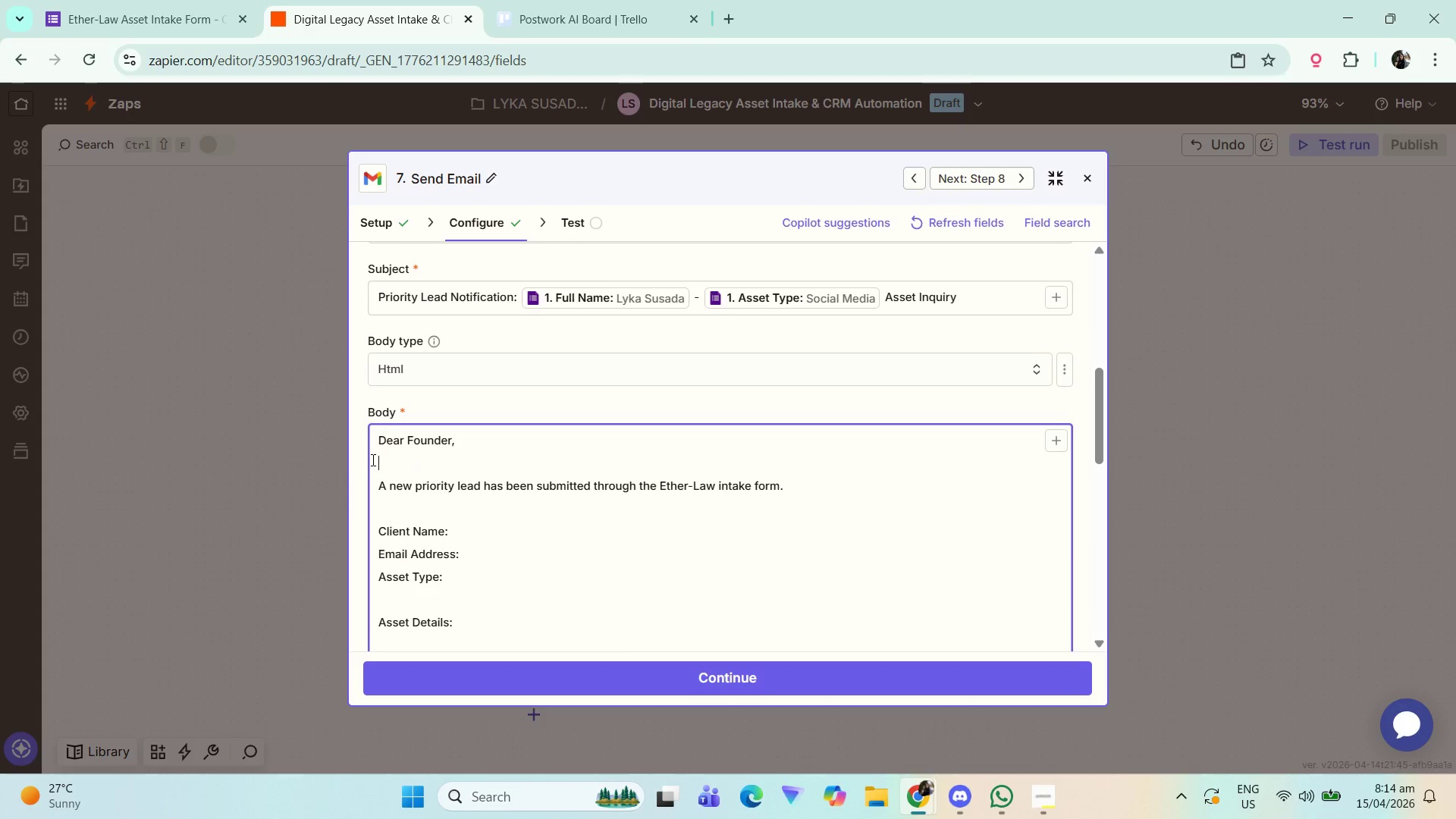 
type(<br>)
 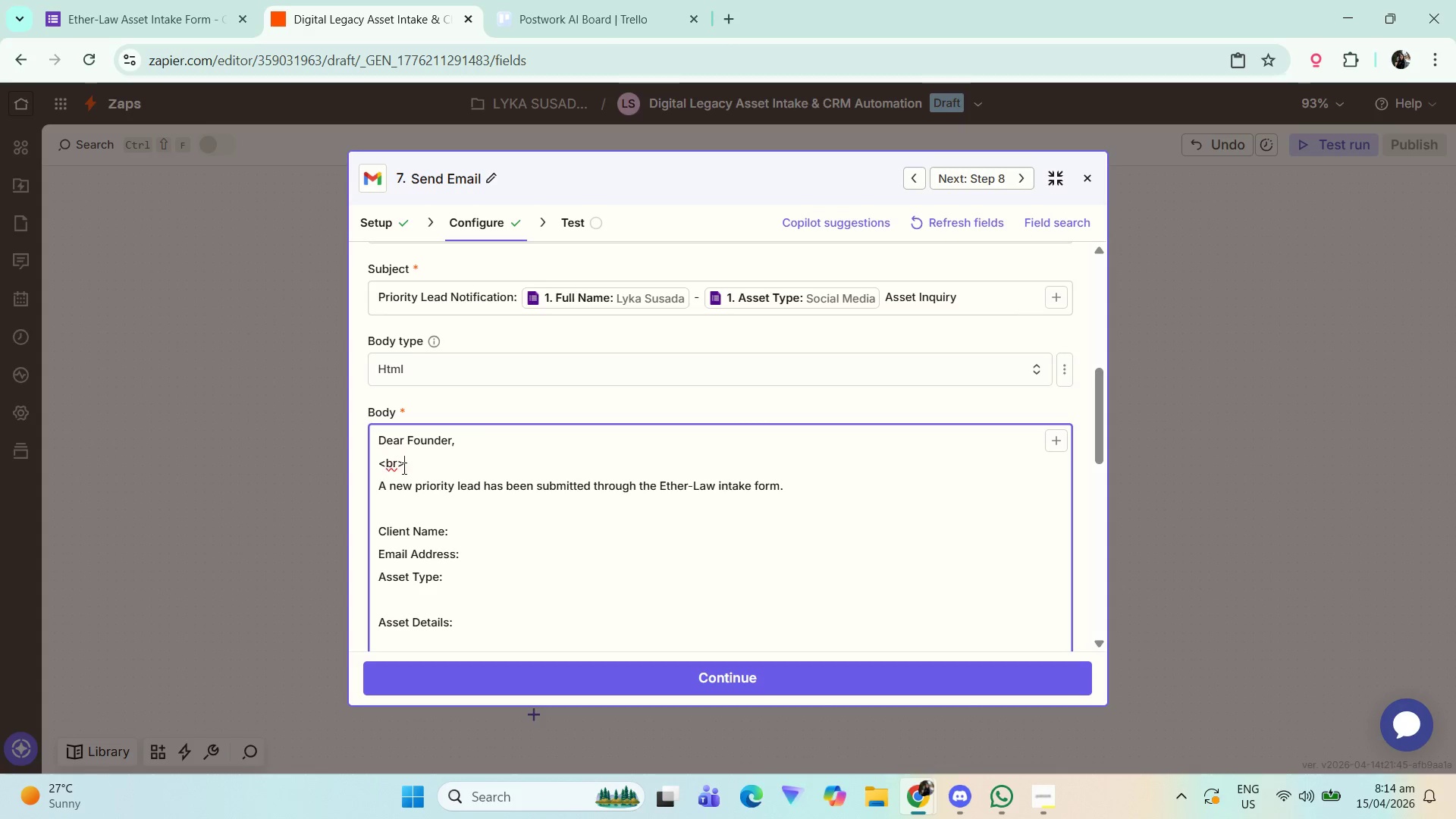 
left_click_drag(start_coordinate=[413, 464], to_coordinate=[362, 463])
 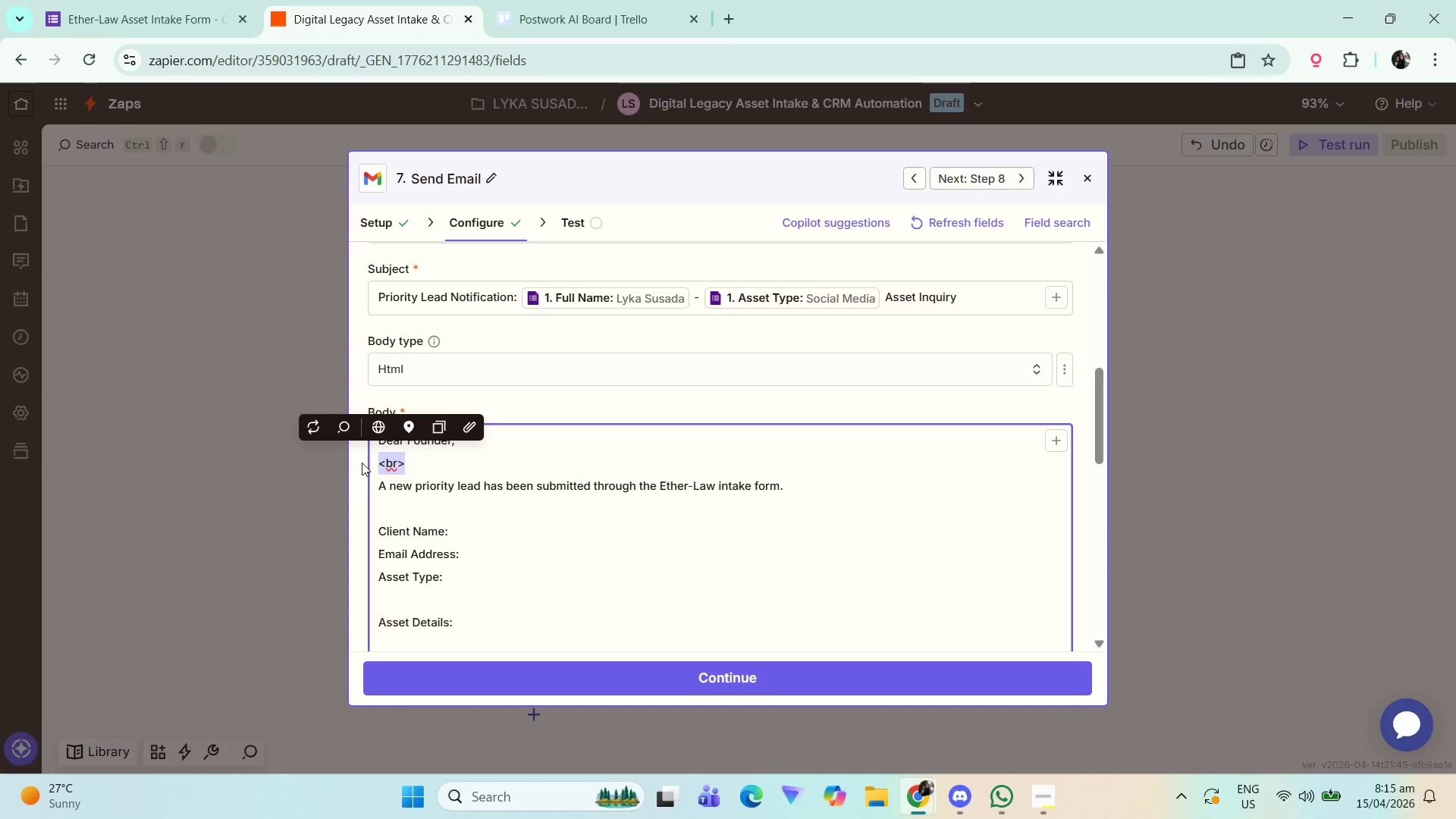 
key(Control+C)
 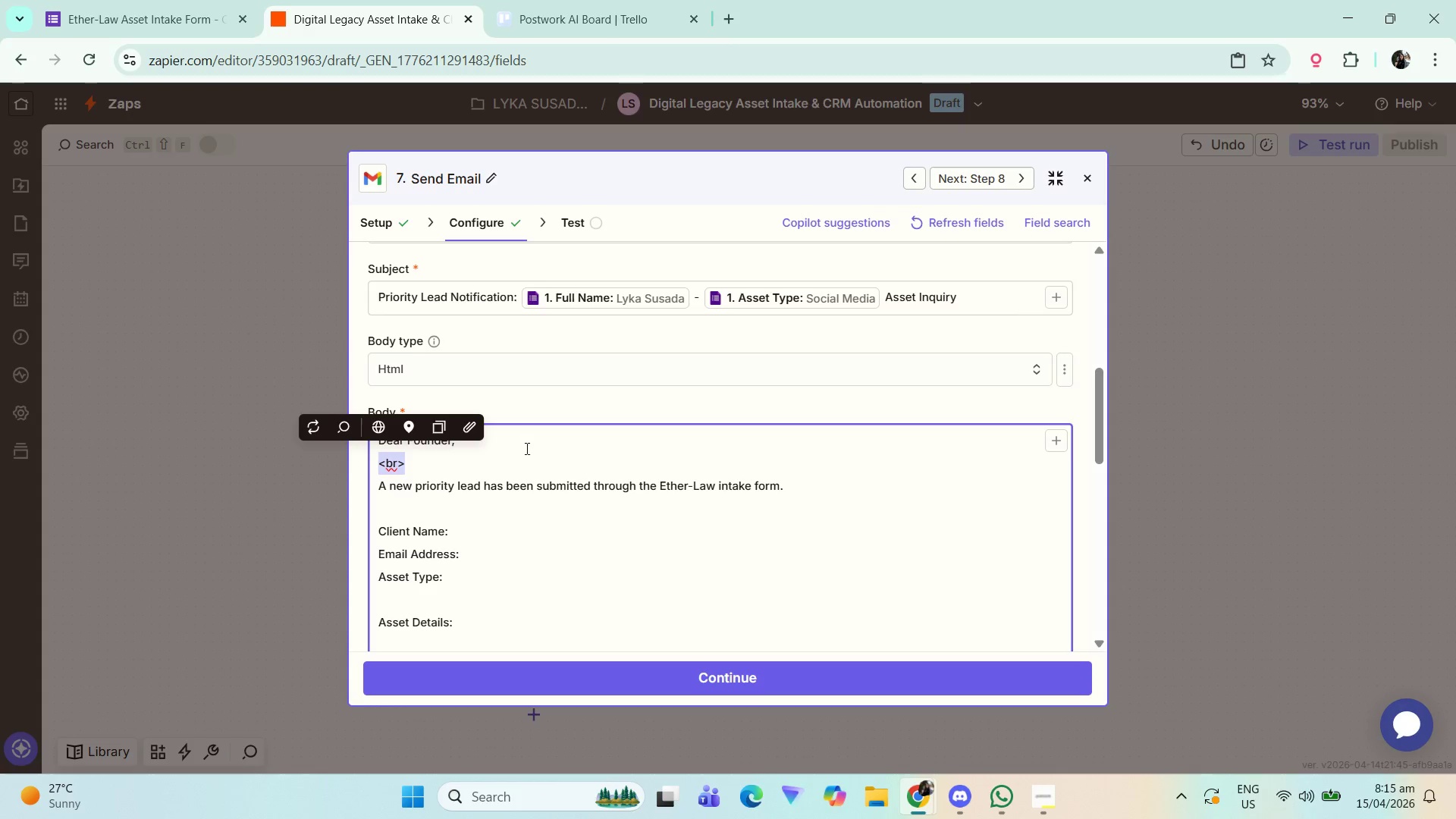 
left_click([536, 445])
 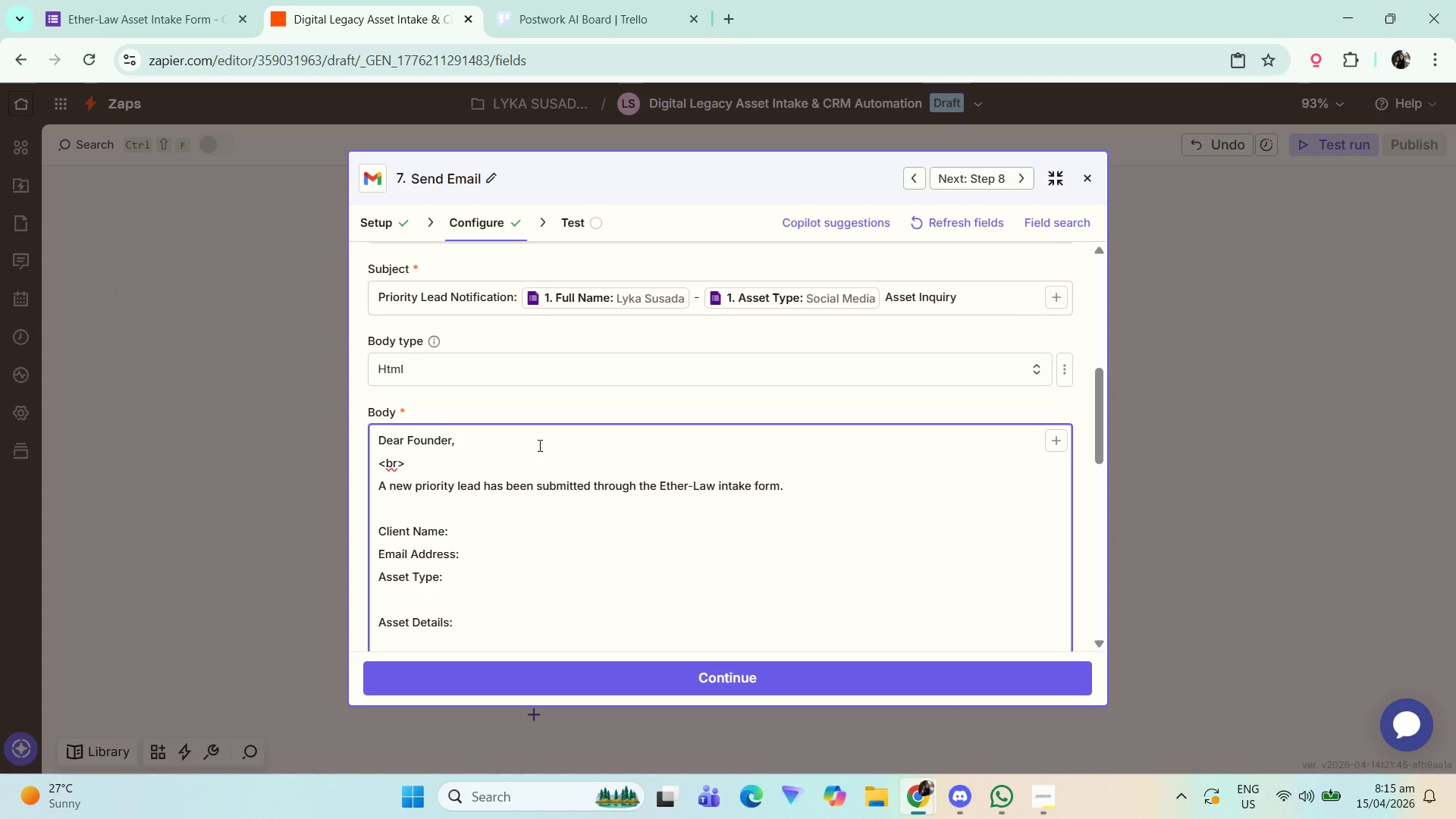 
key(Control+V)
 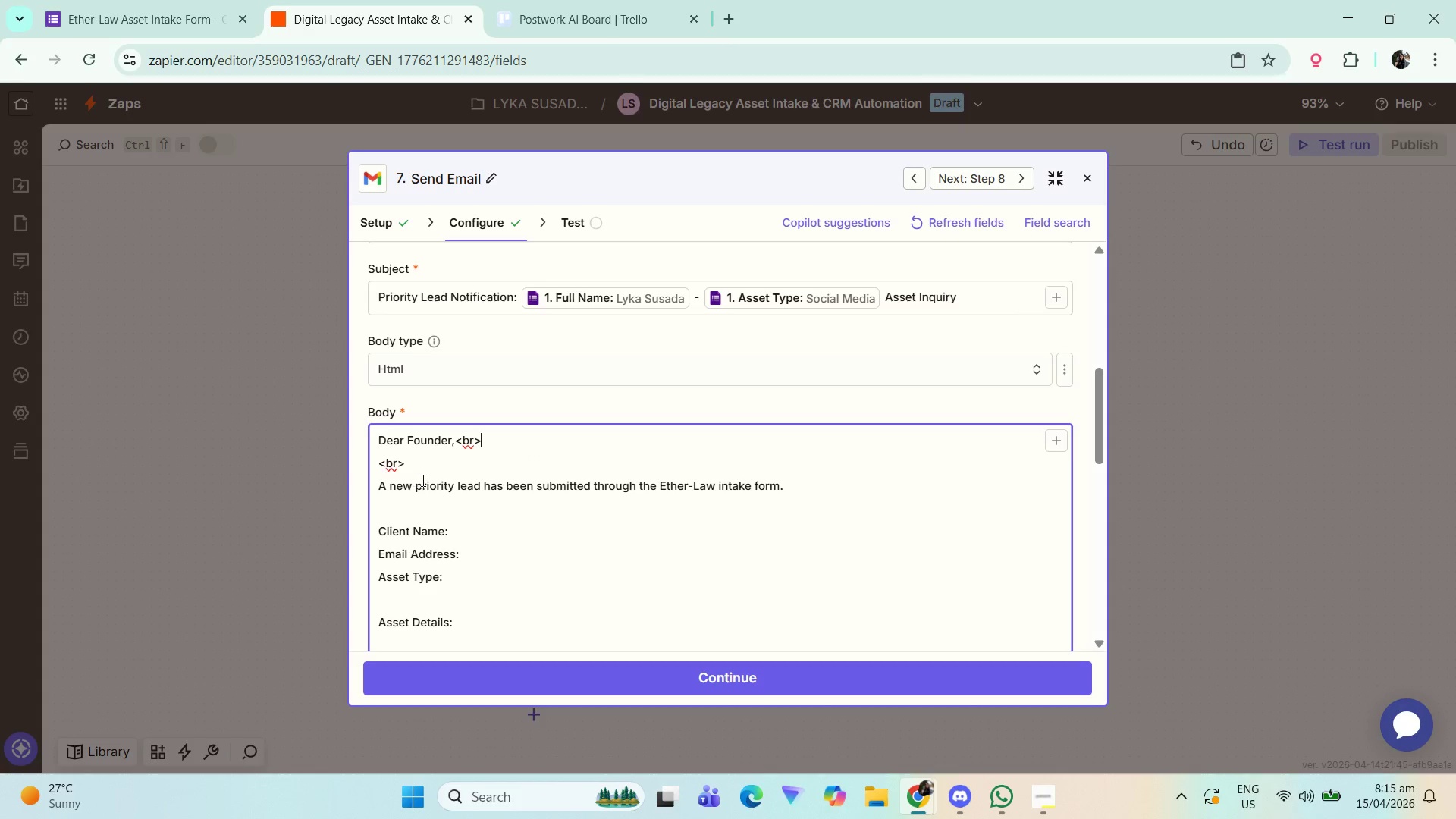 
left_click([380, 485])
 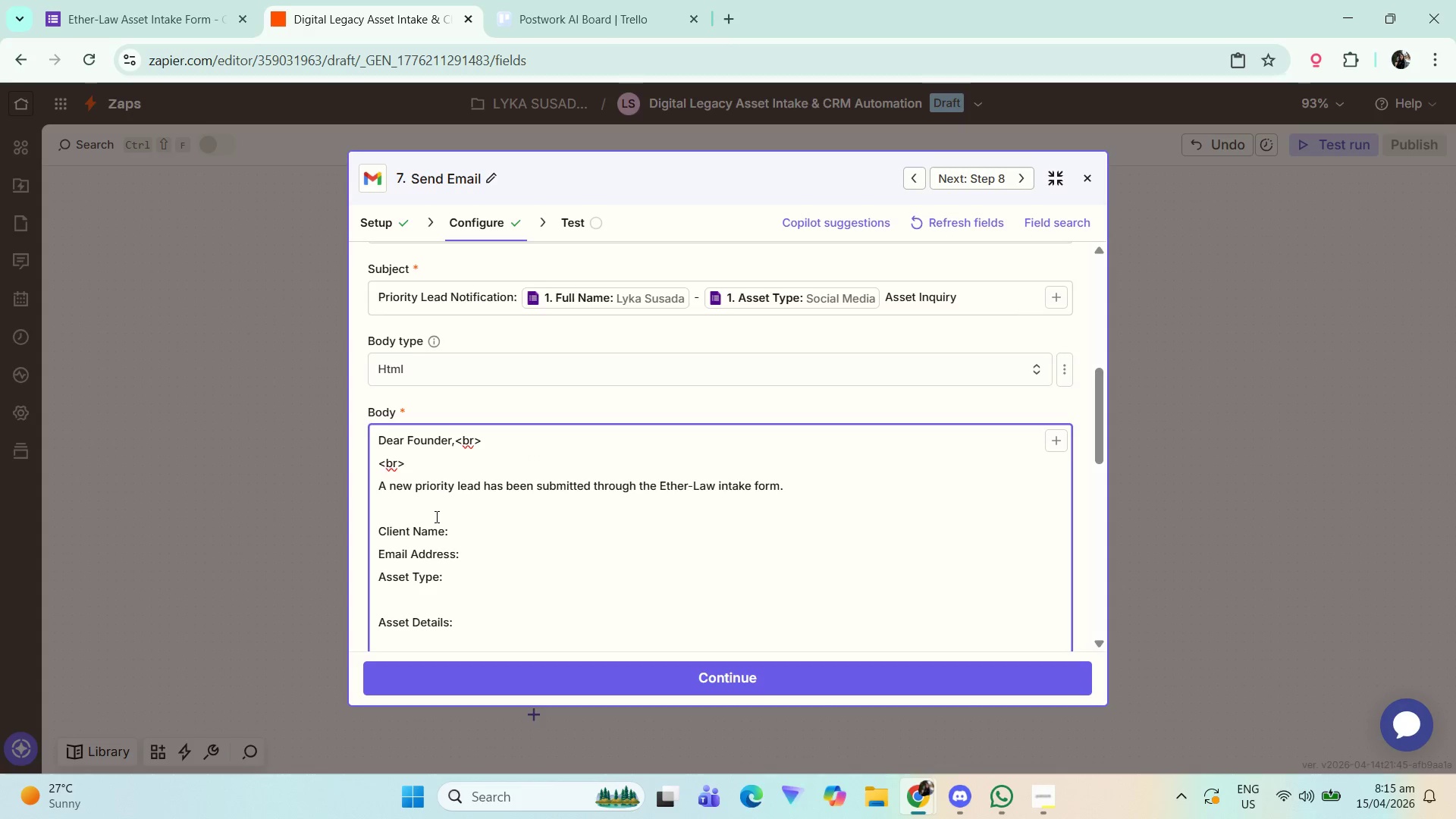 
key(Control+ControlLeft)
 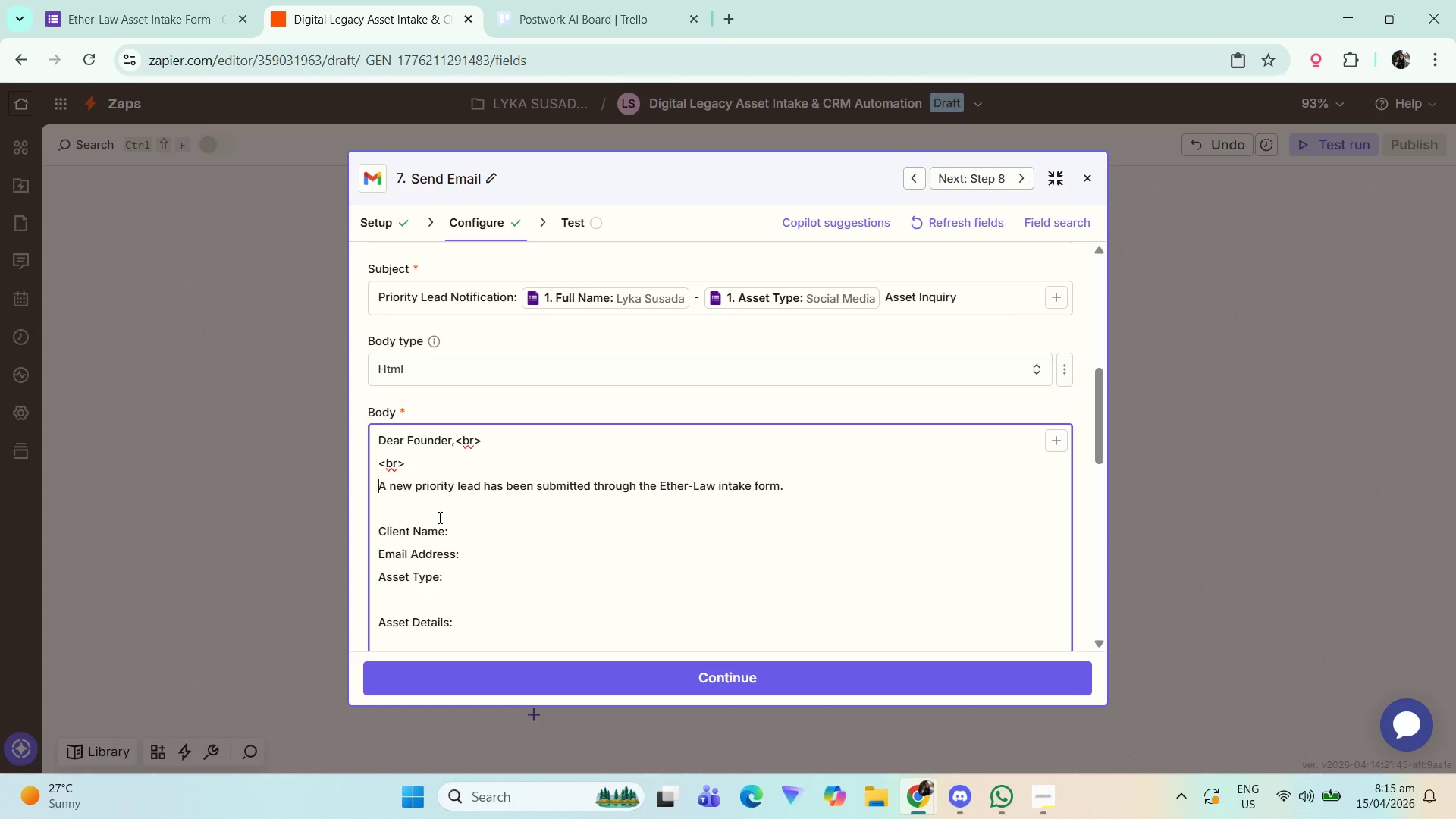 
key(Control+V)
 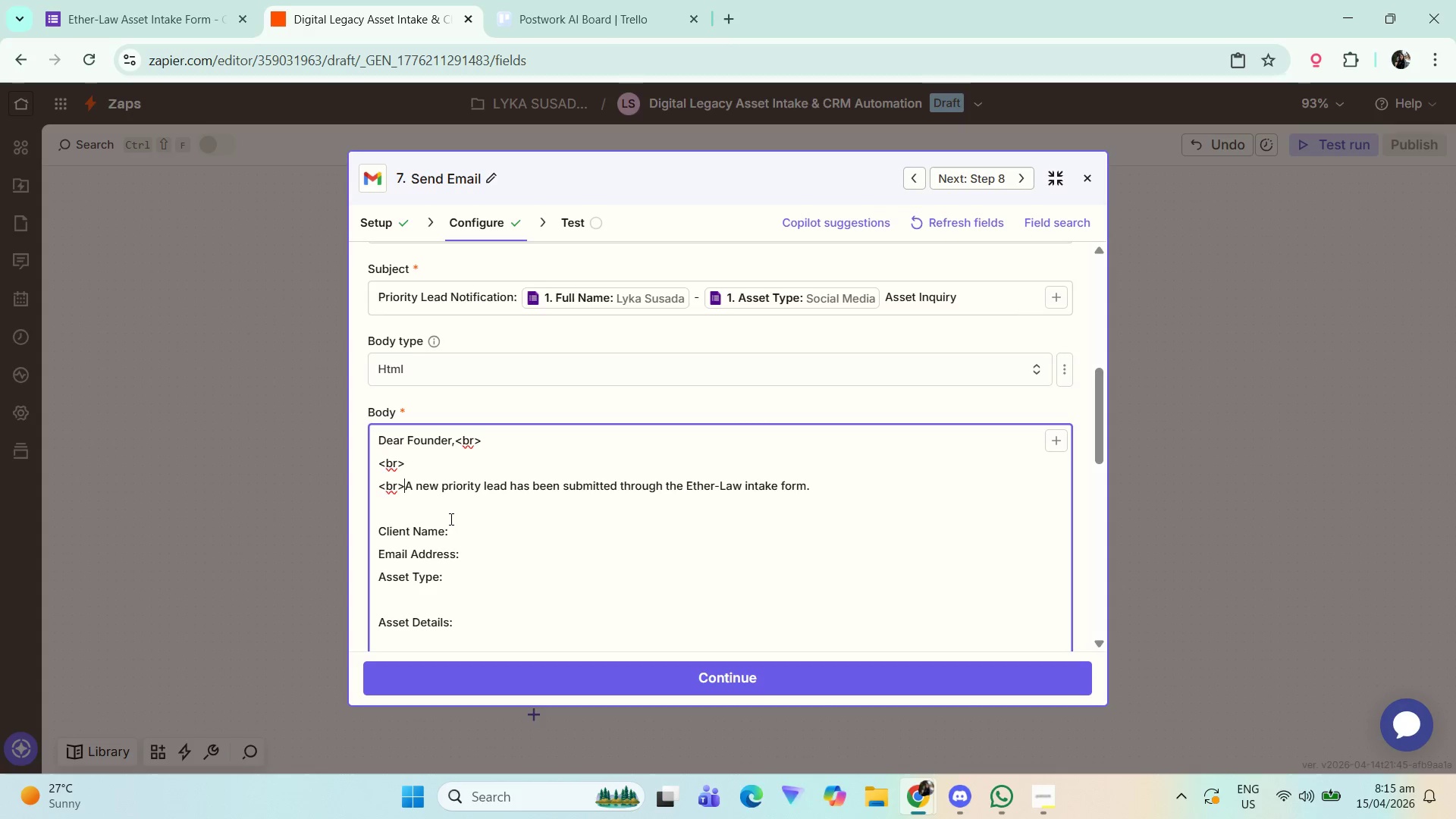 
wait(5.95)
 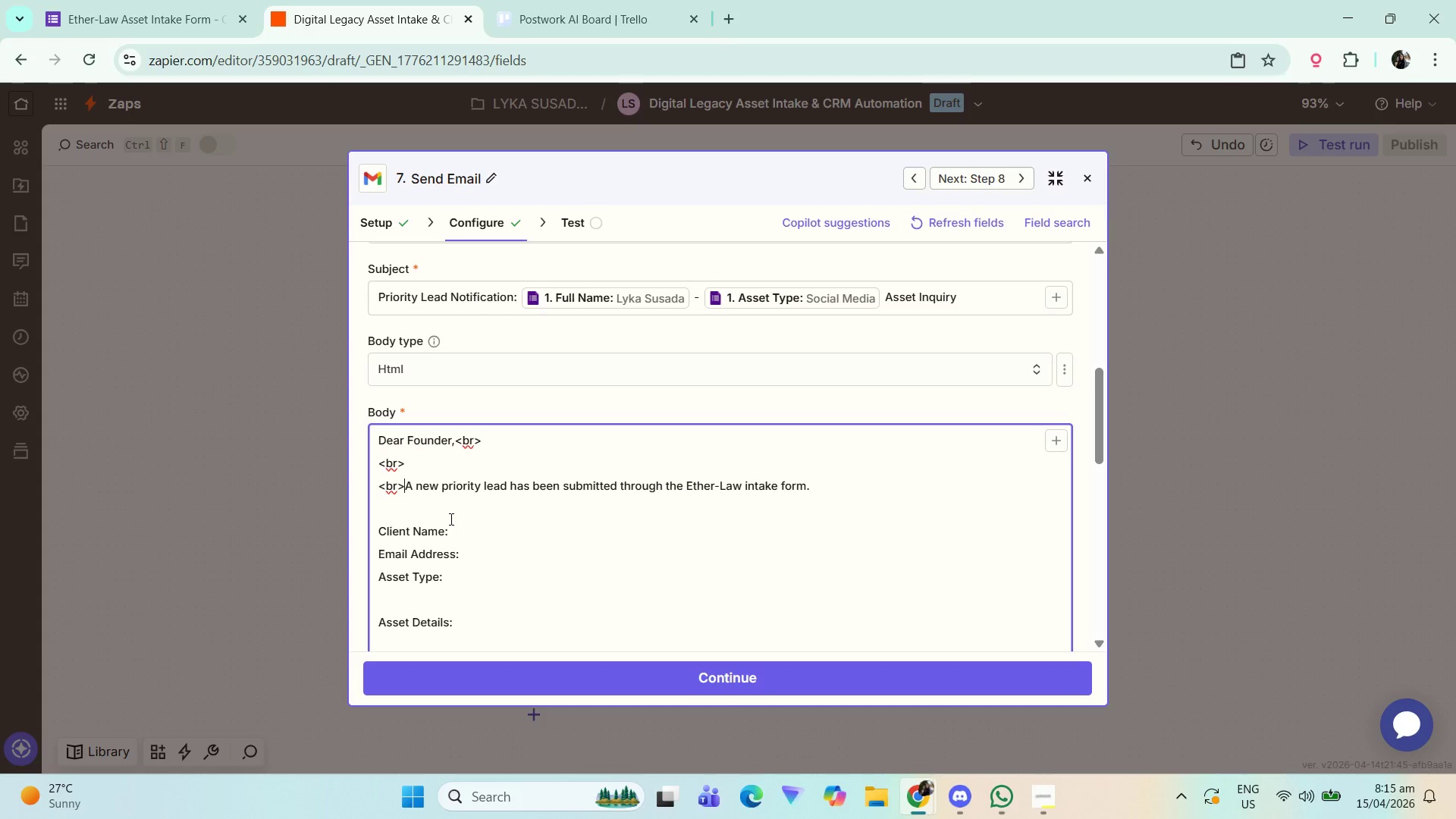 
left_click([515, 437])
 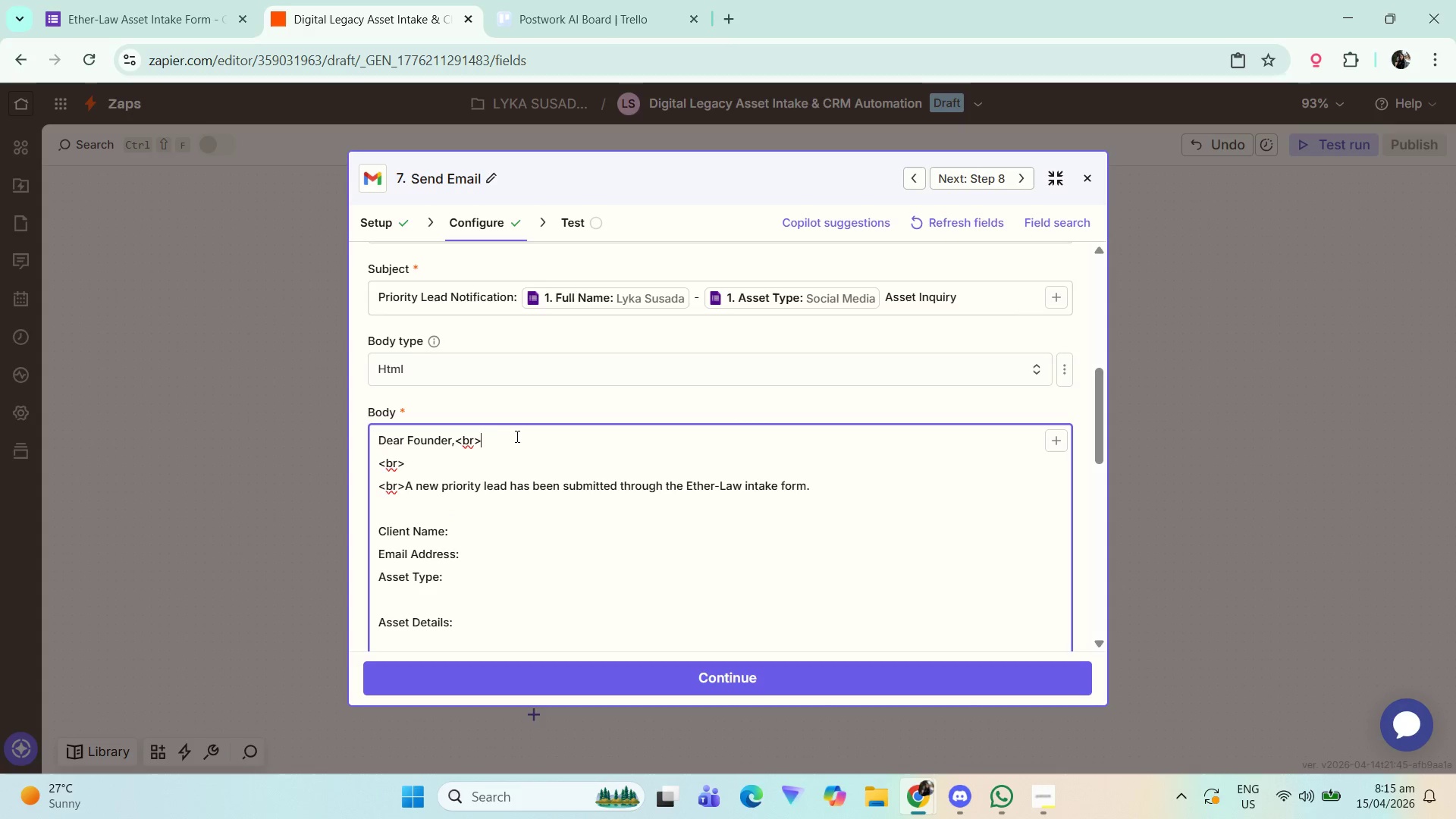 
key(Backspace)
 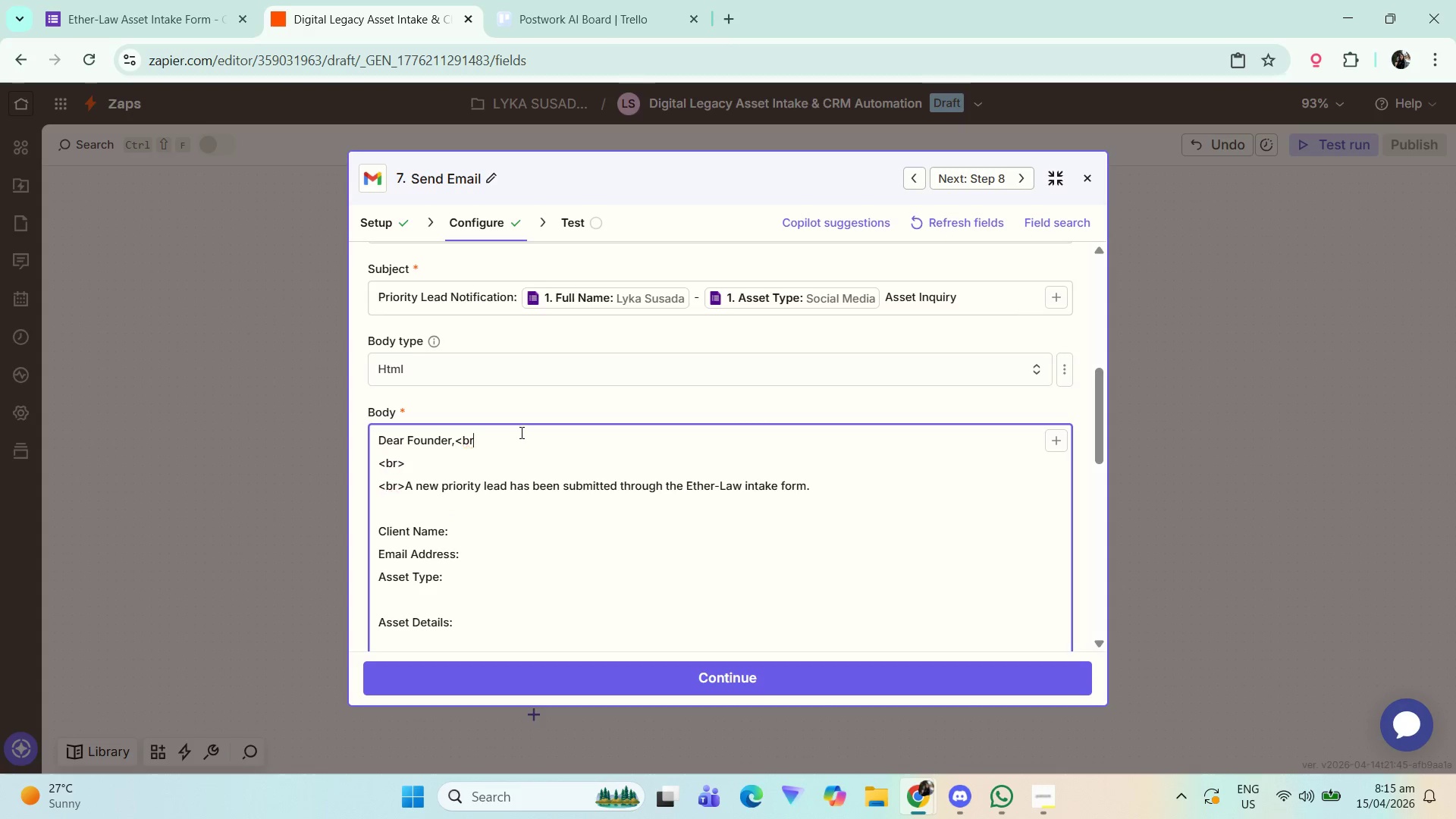 
key(Backspace)
 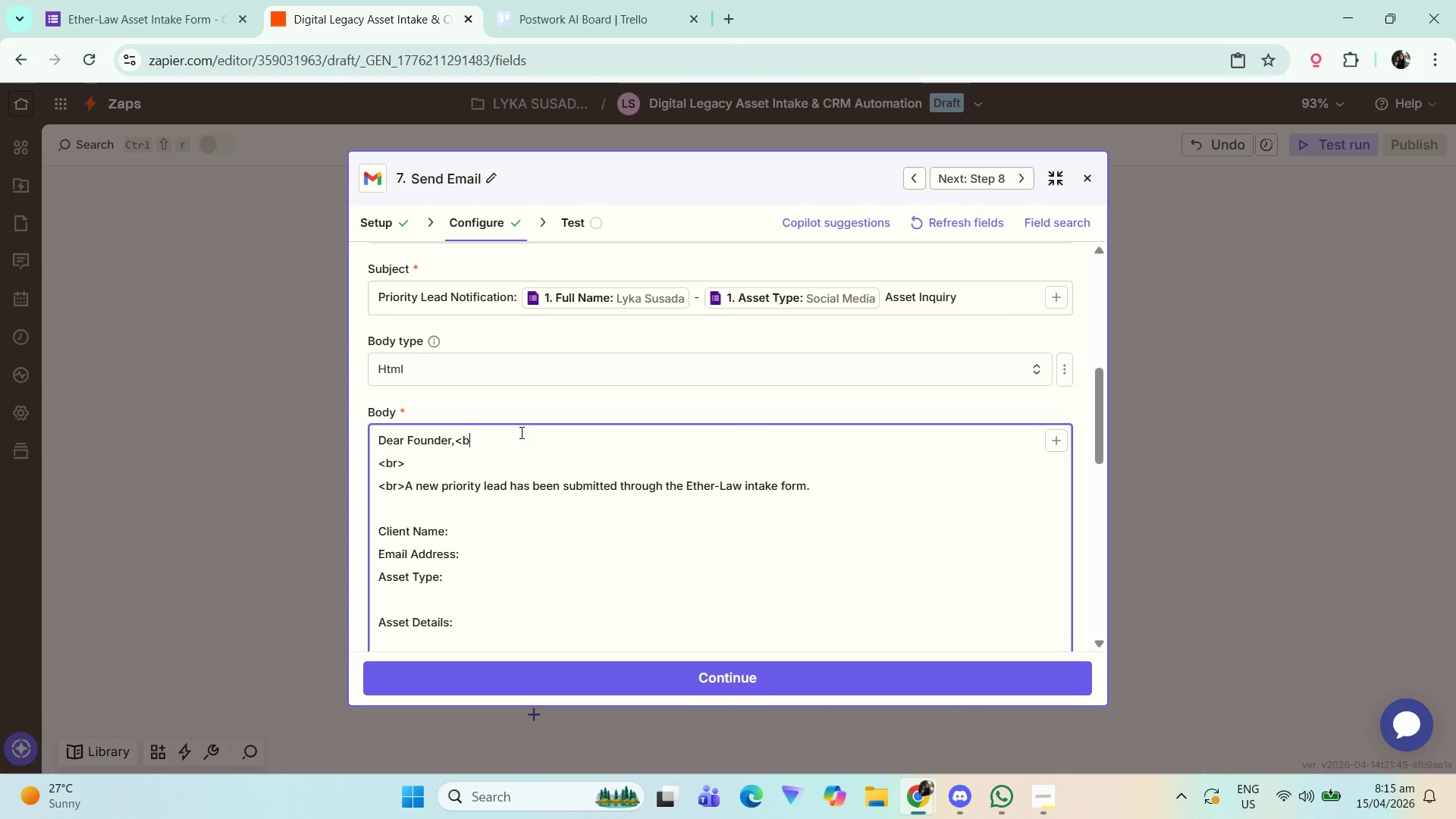 
key(Backspace)
 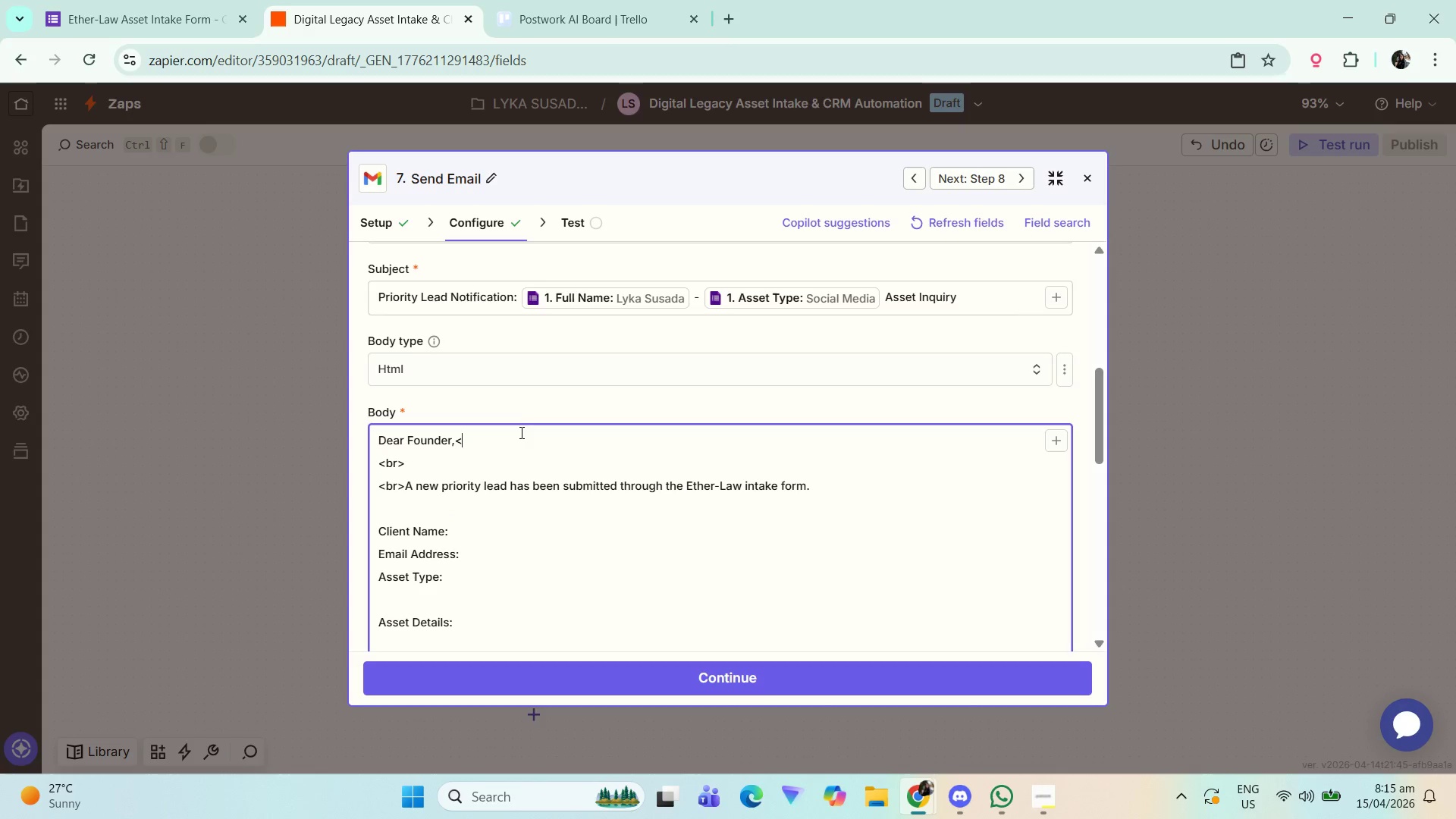 
key(Backspace)
 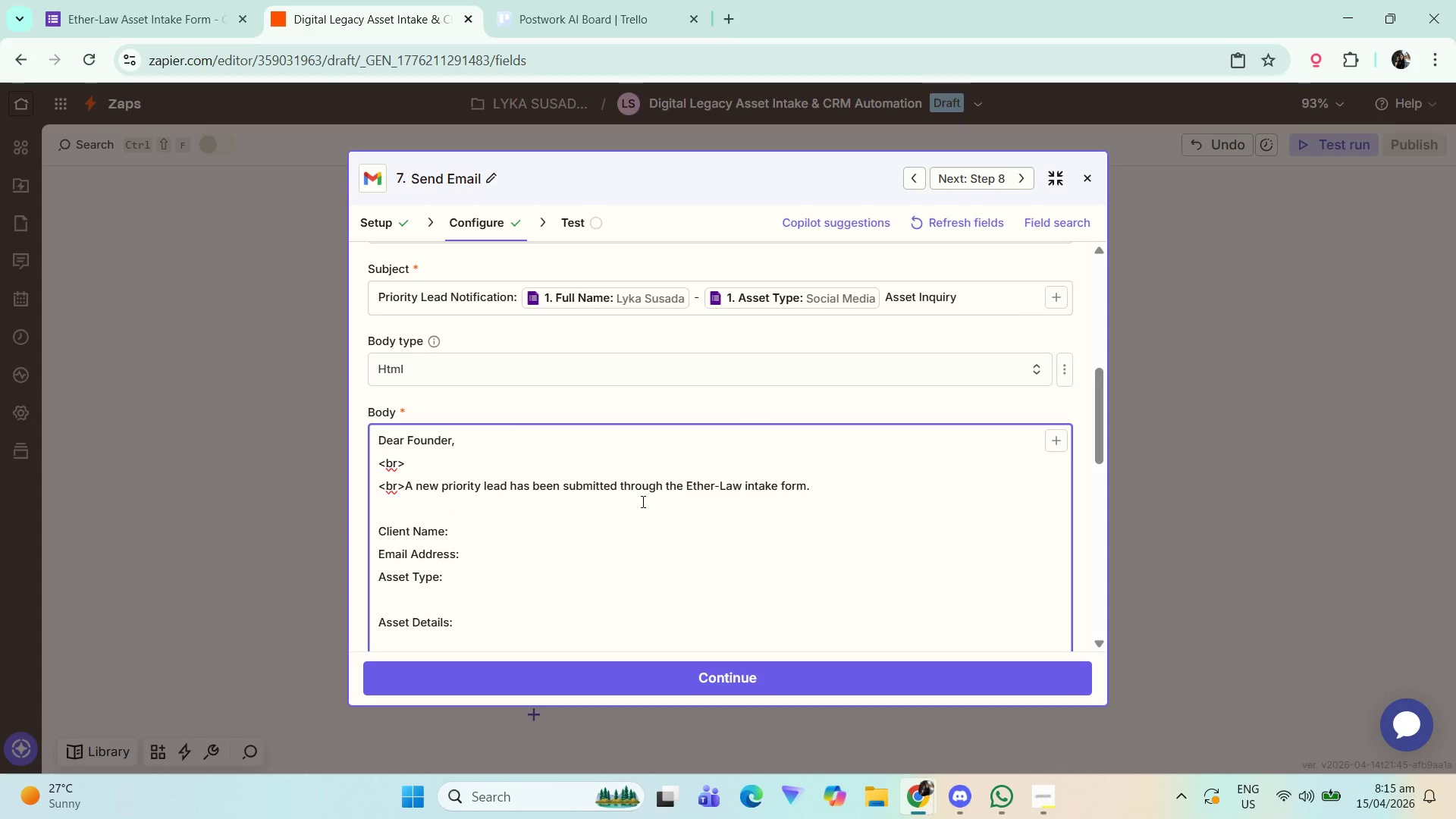 
wait(9.03)
 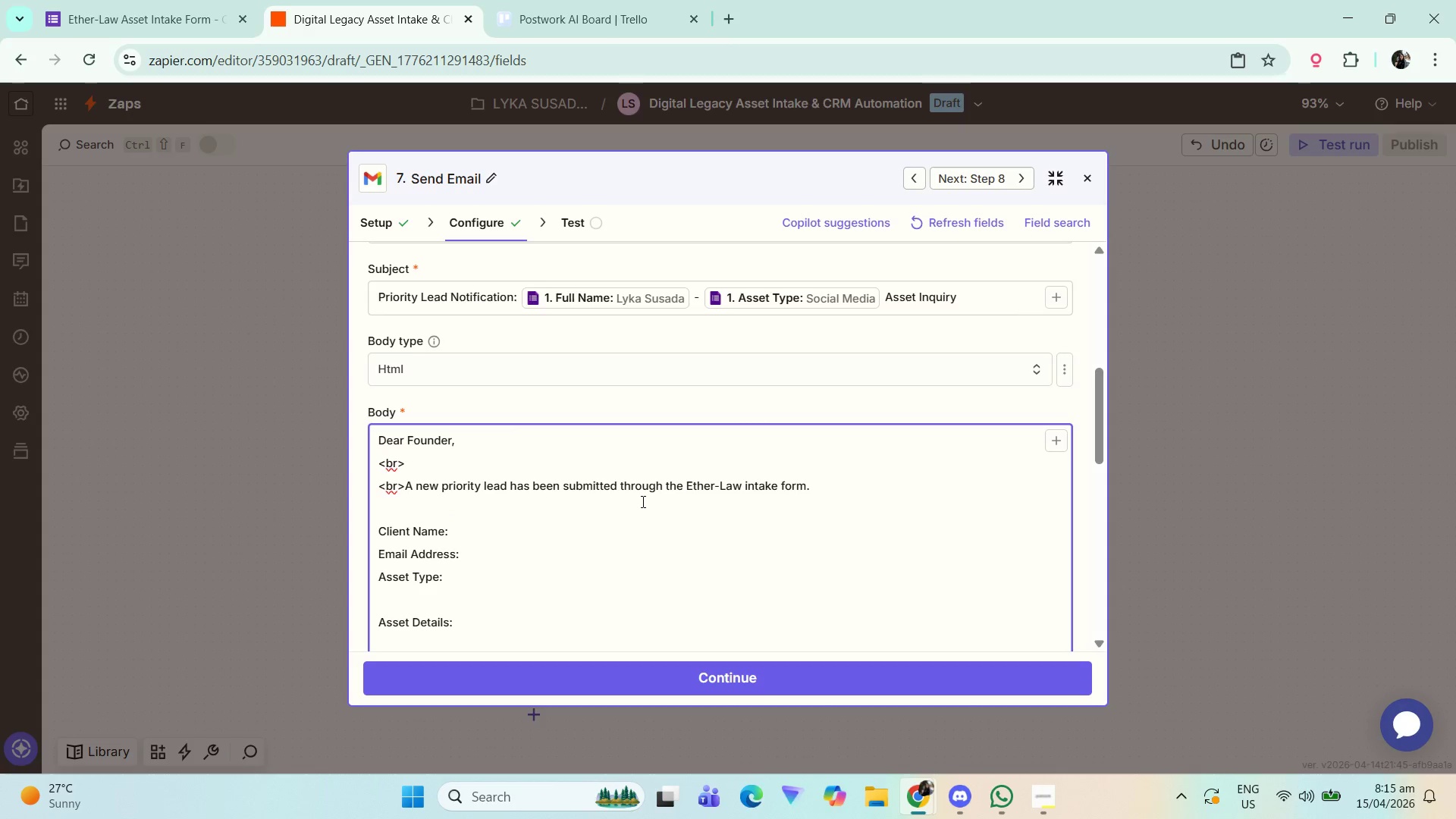 
left_click([400, 505])
 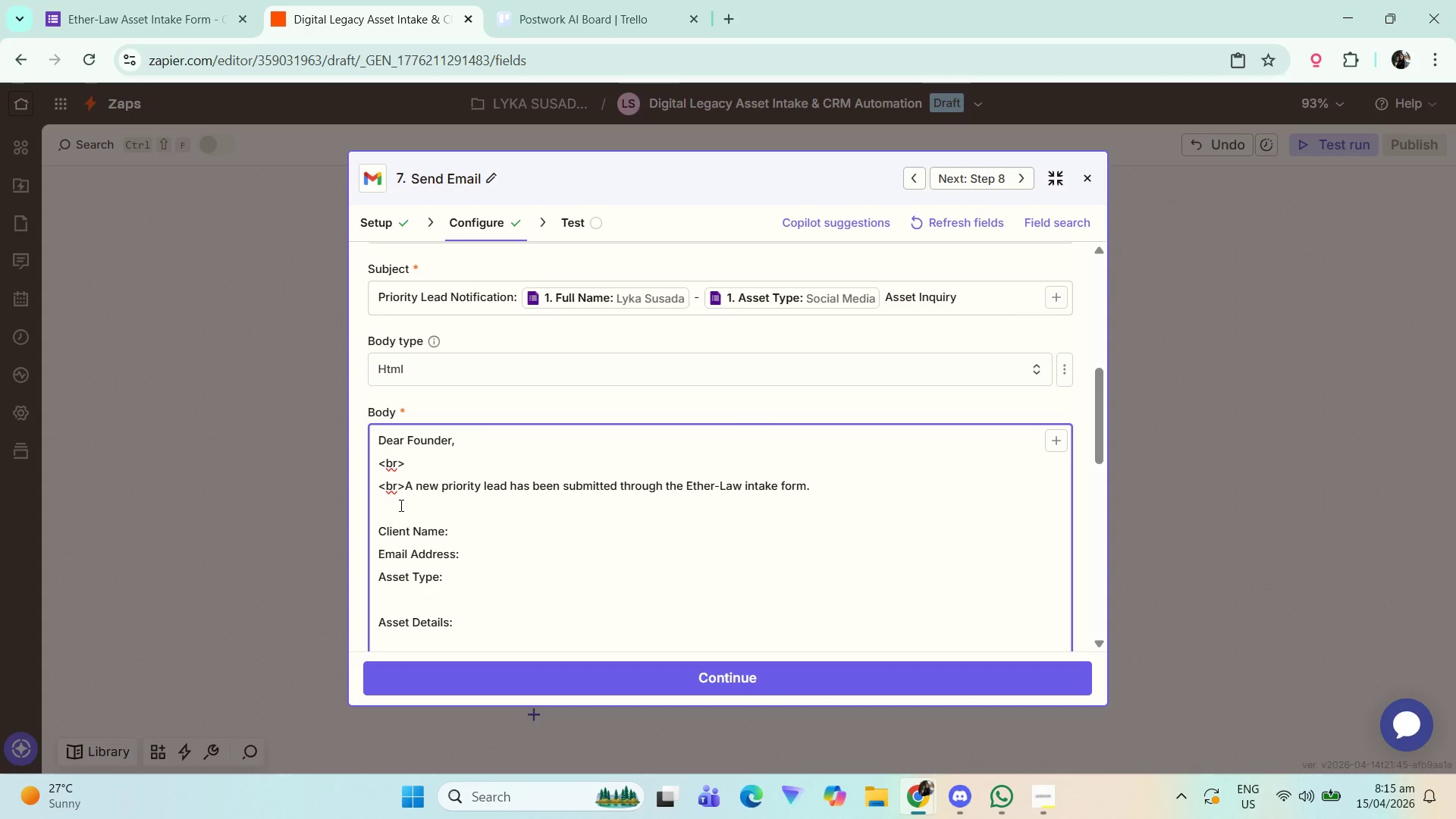 
key(Control+V)
 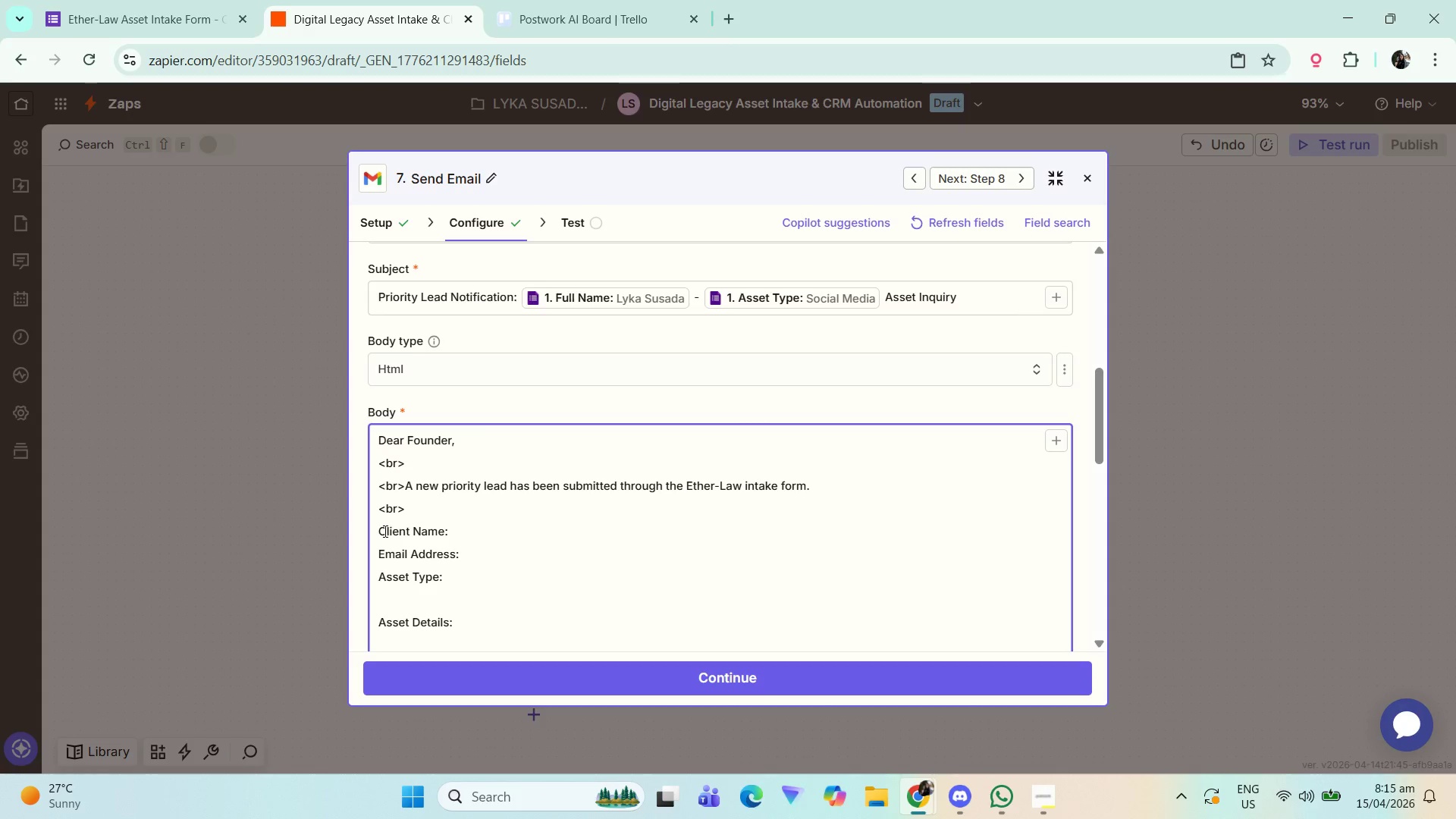 
left_click([378, 529])
 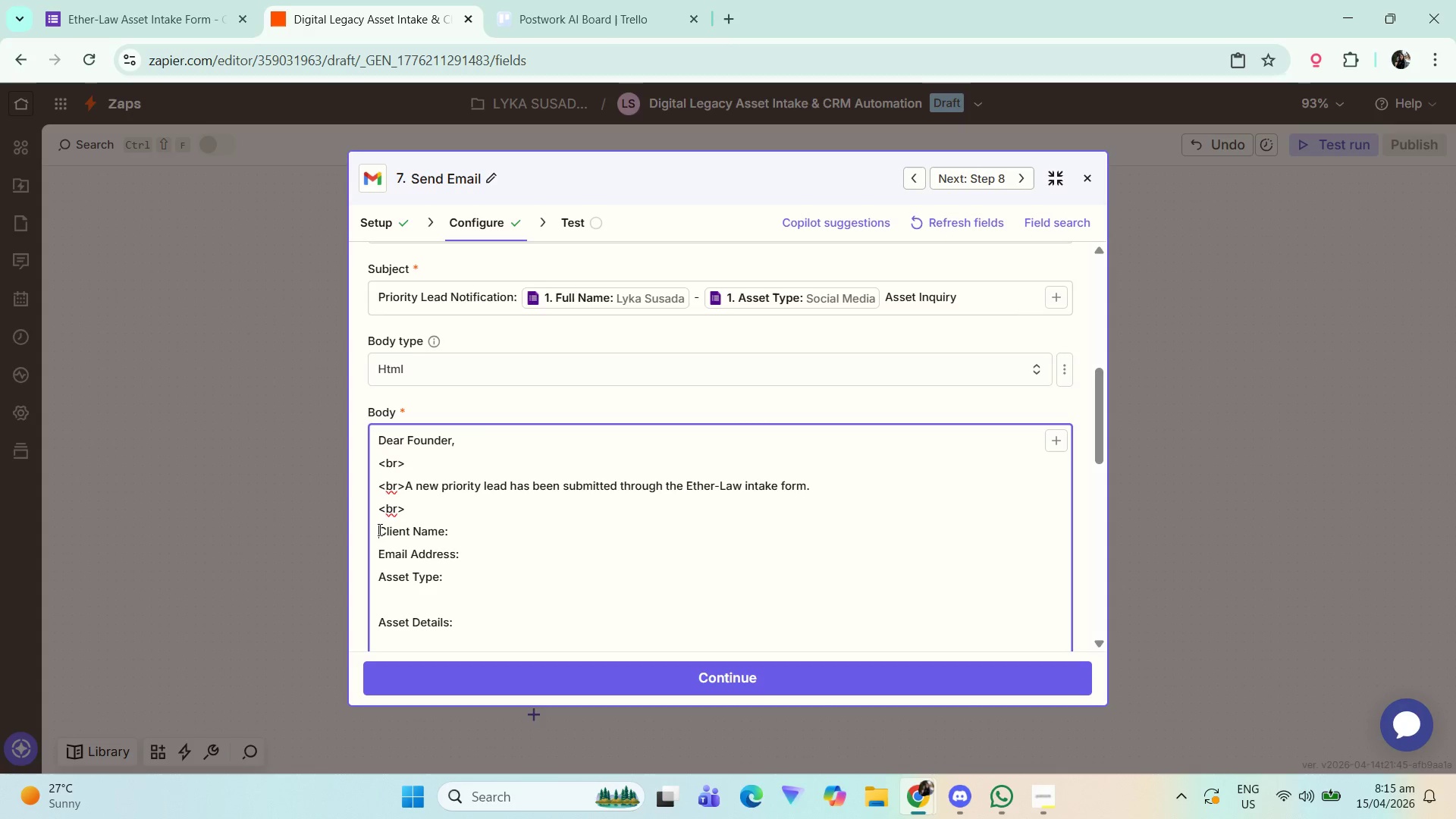 
key(Control+V)
 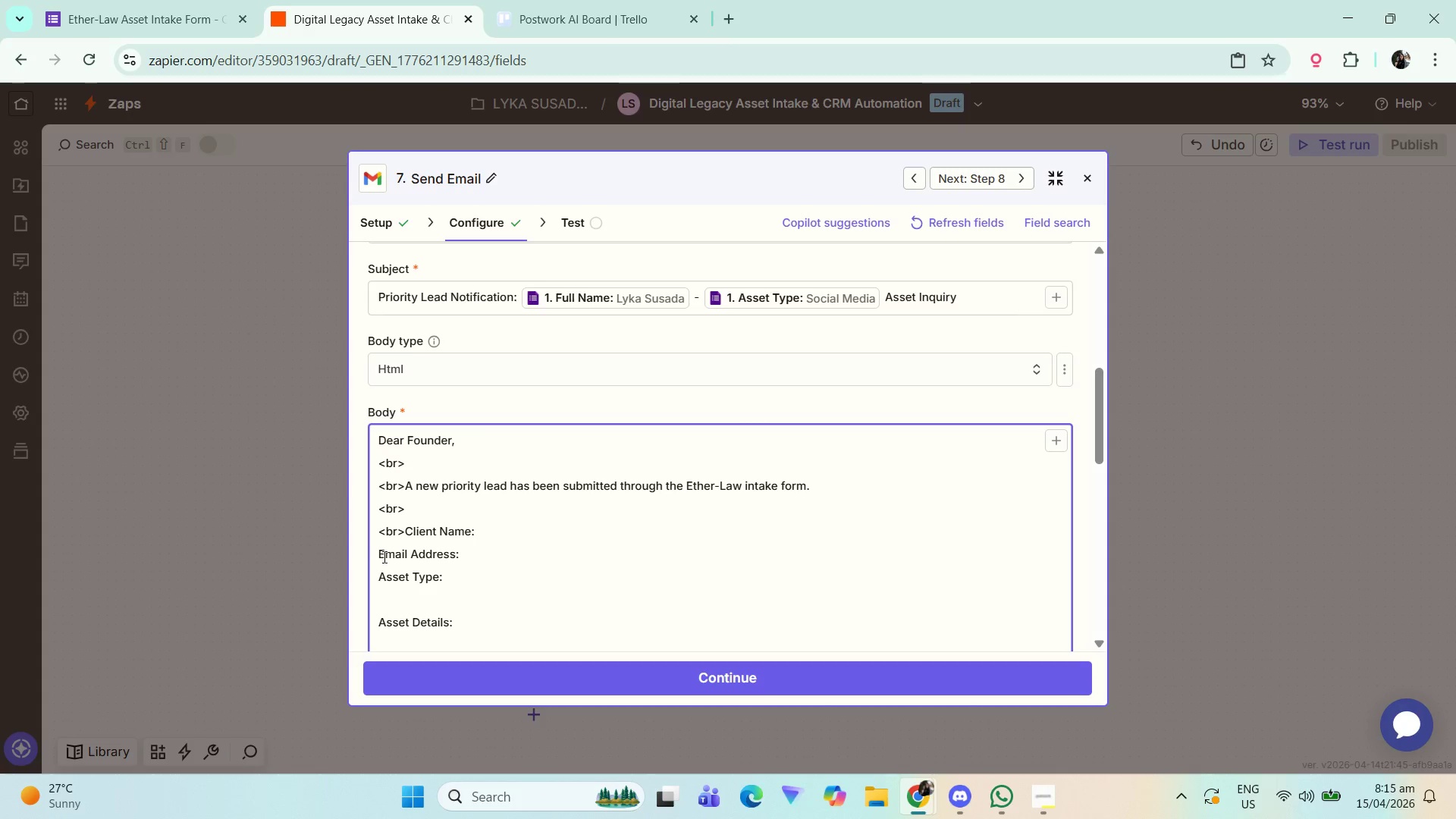 
left_click([378, 553])
 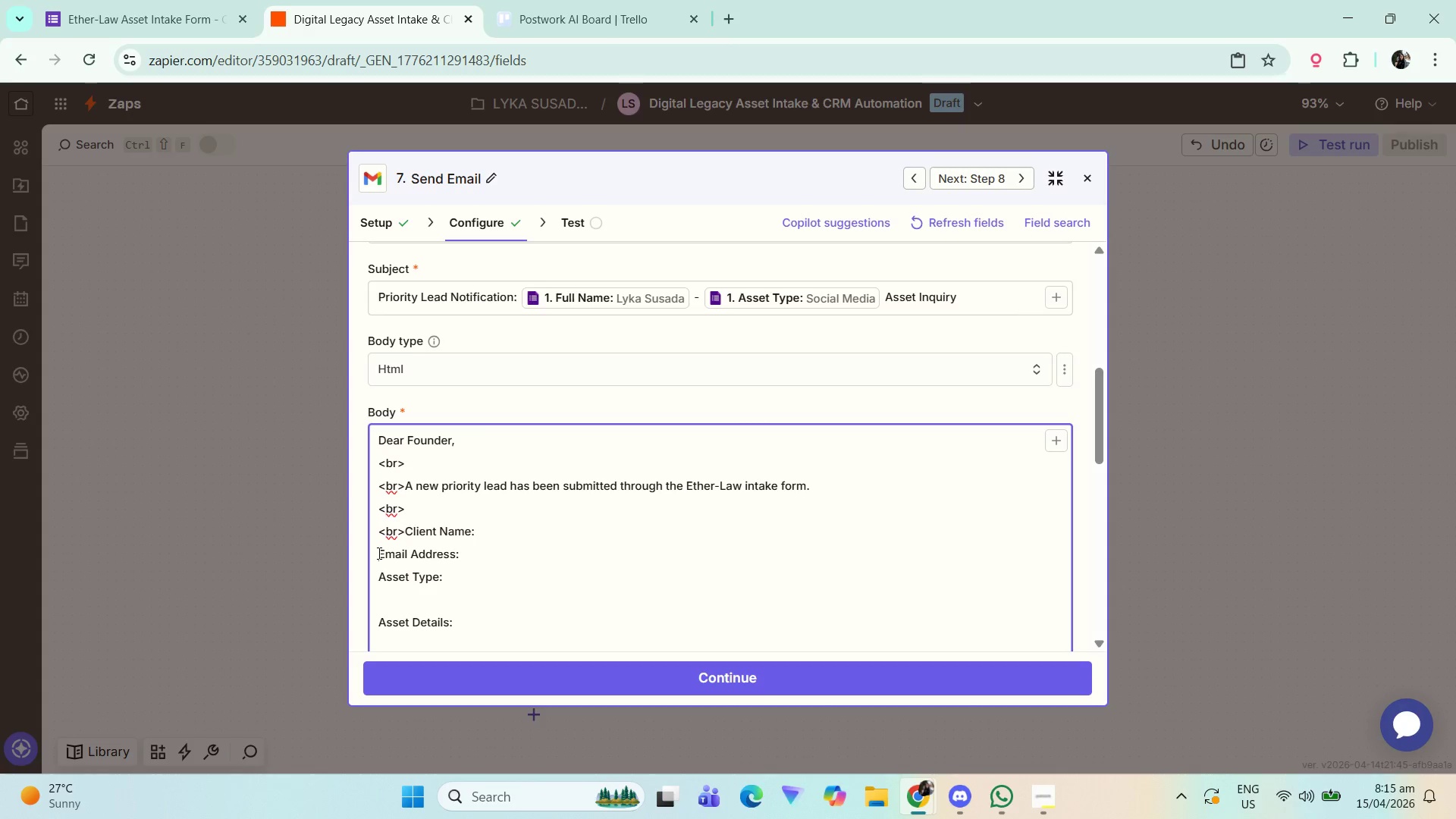 
key(Control+ControlLeft)
 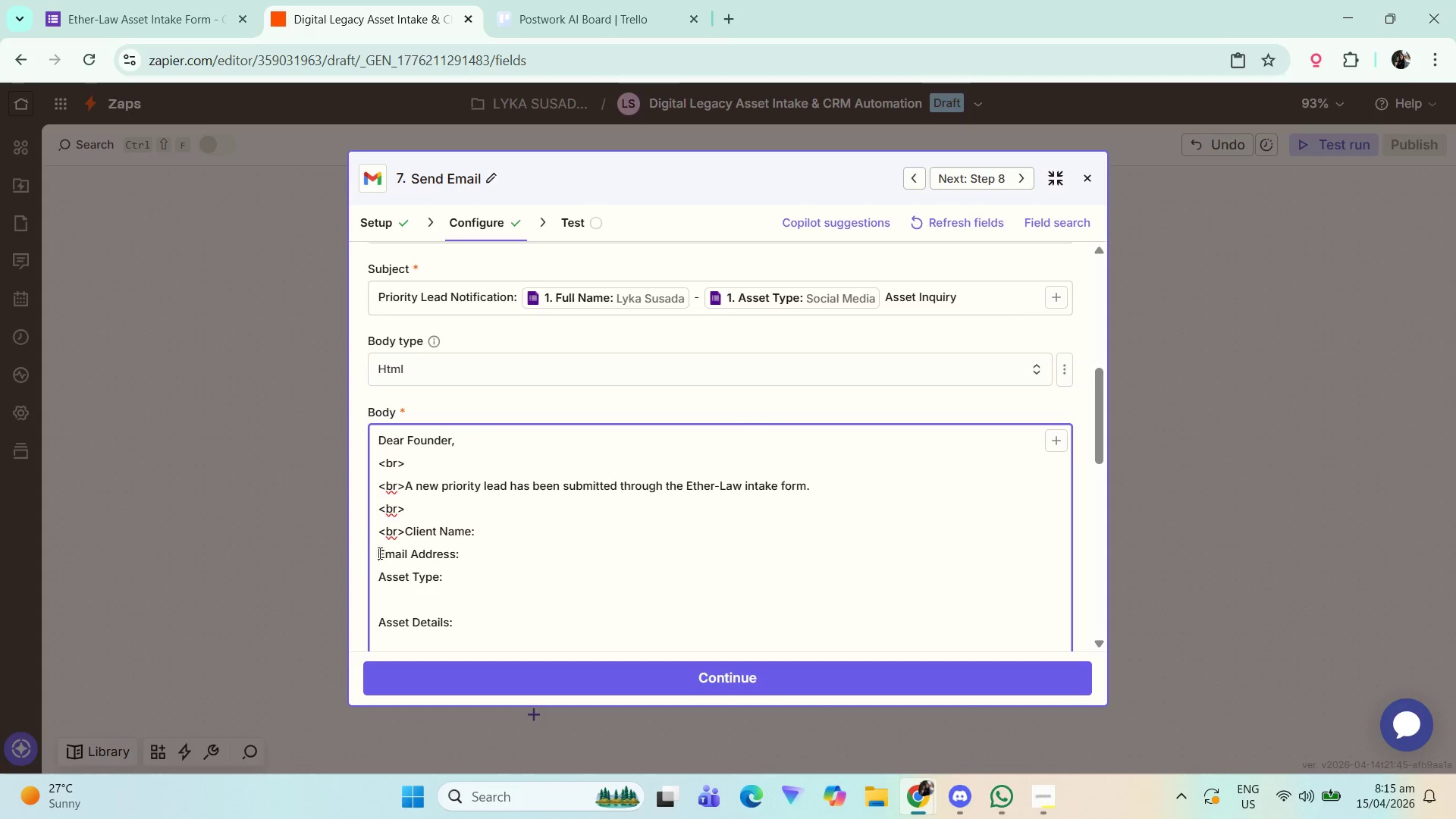 
key(Control+V)
 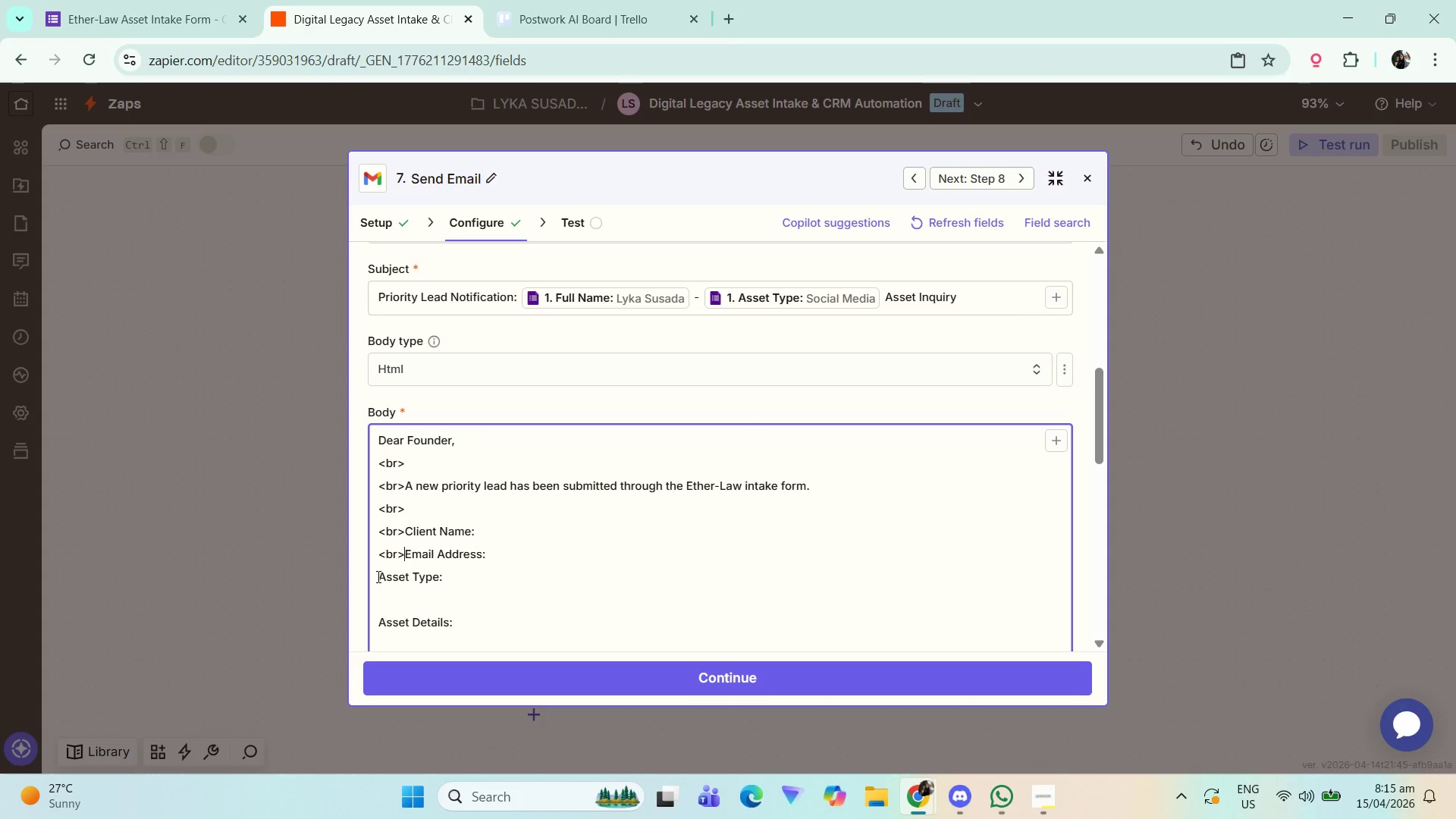 
key(Control+ControlLeft)
 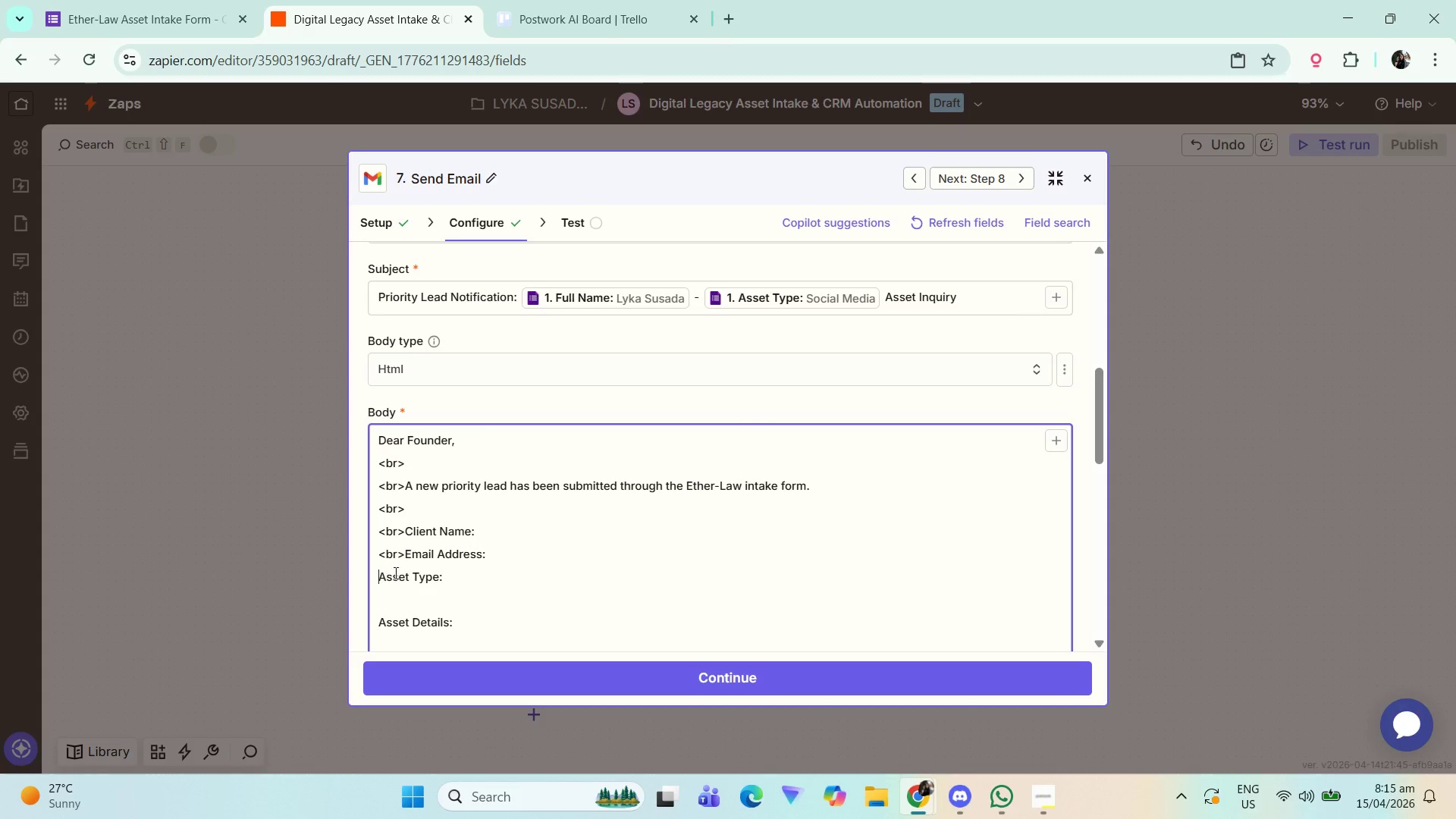 
key(Control+V)
 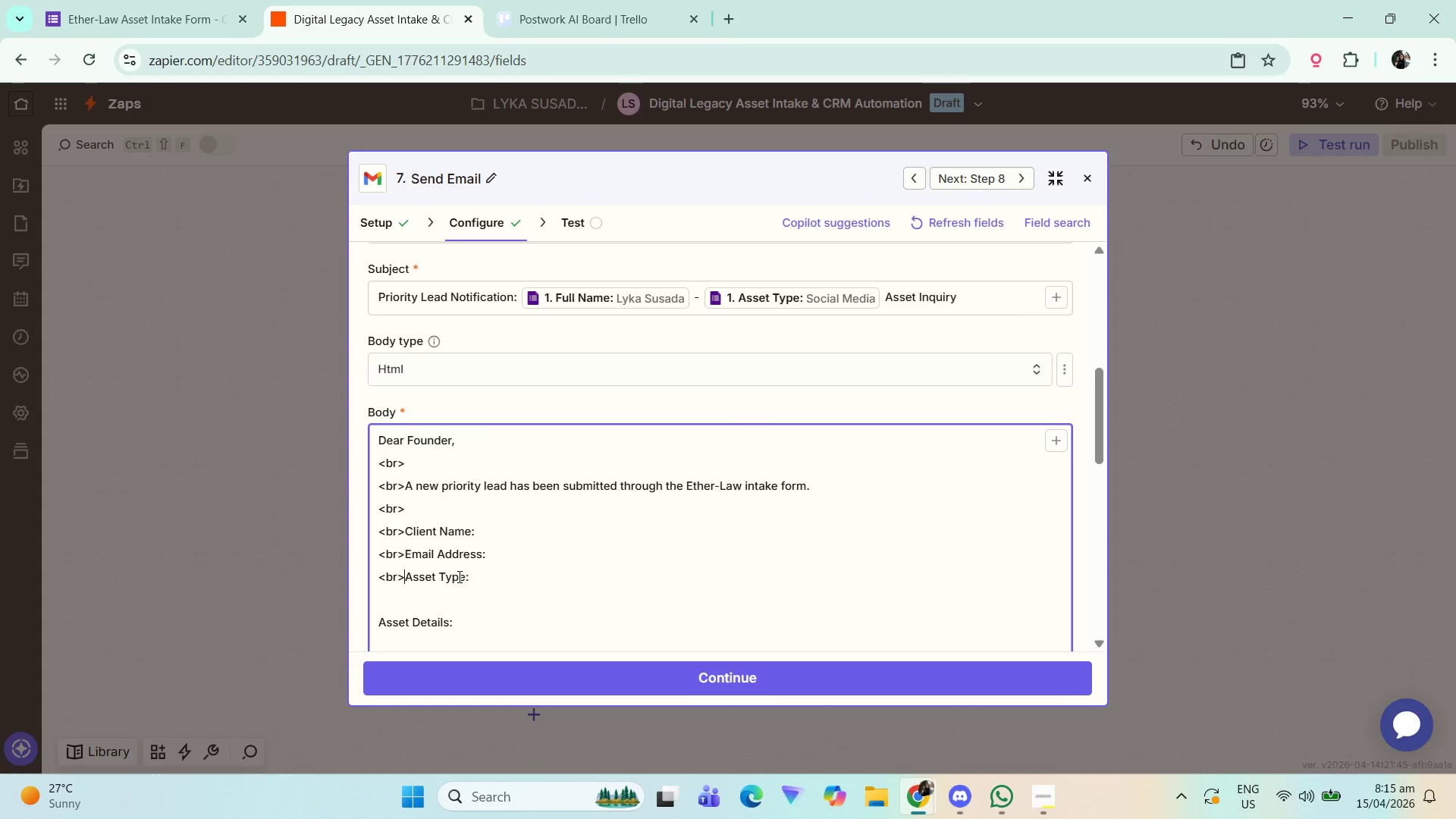 
scroll: coordinate [458, 576], scroll_direction: down, amount: 1.0
 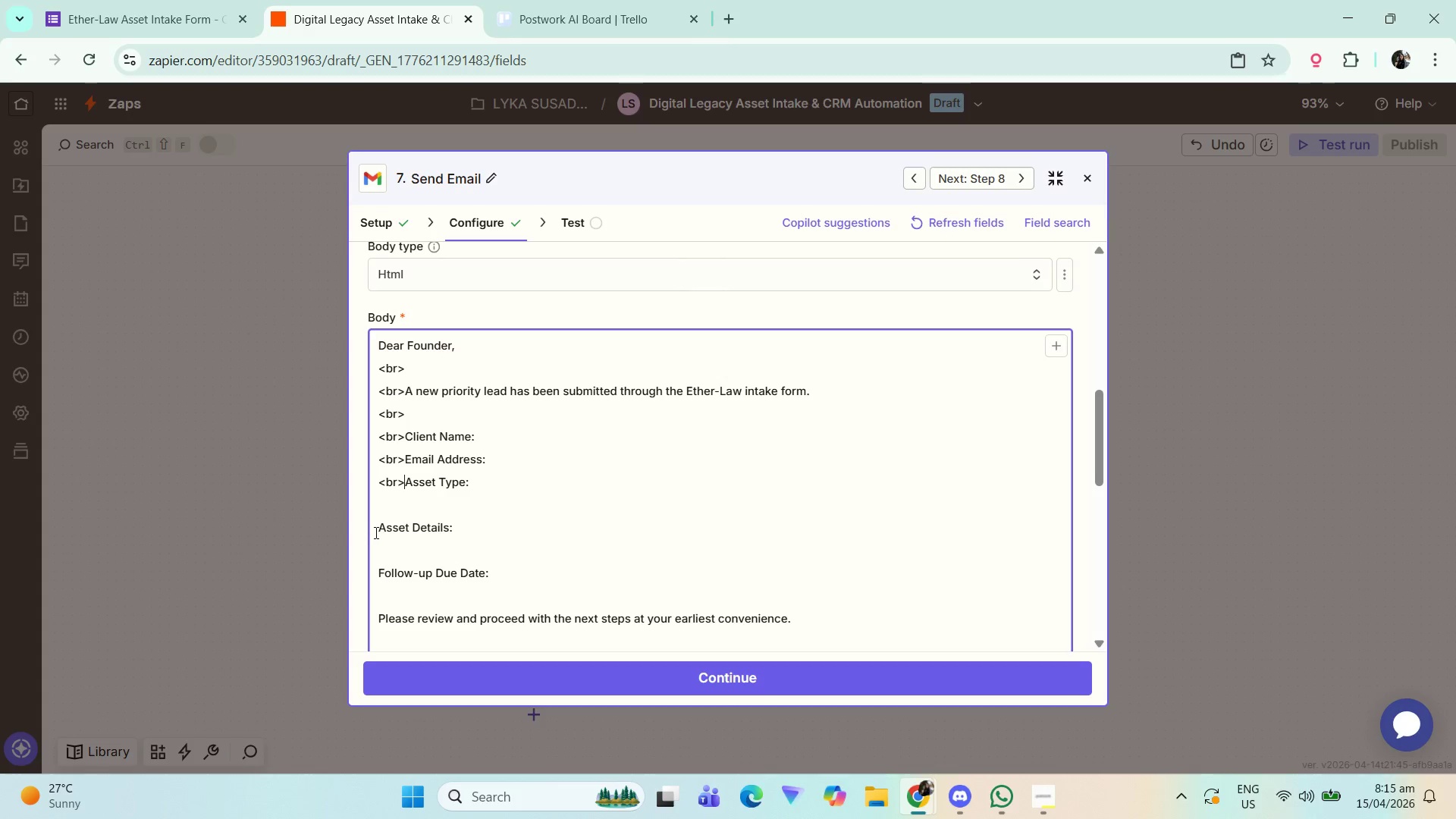 
left_click([390, 504])
 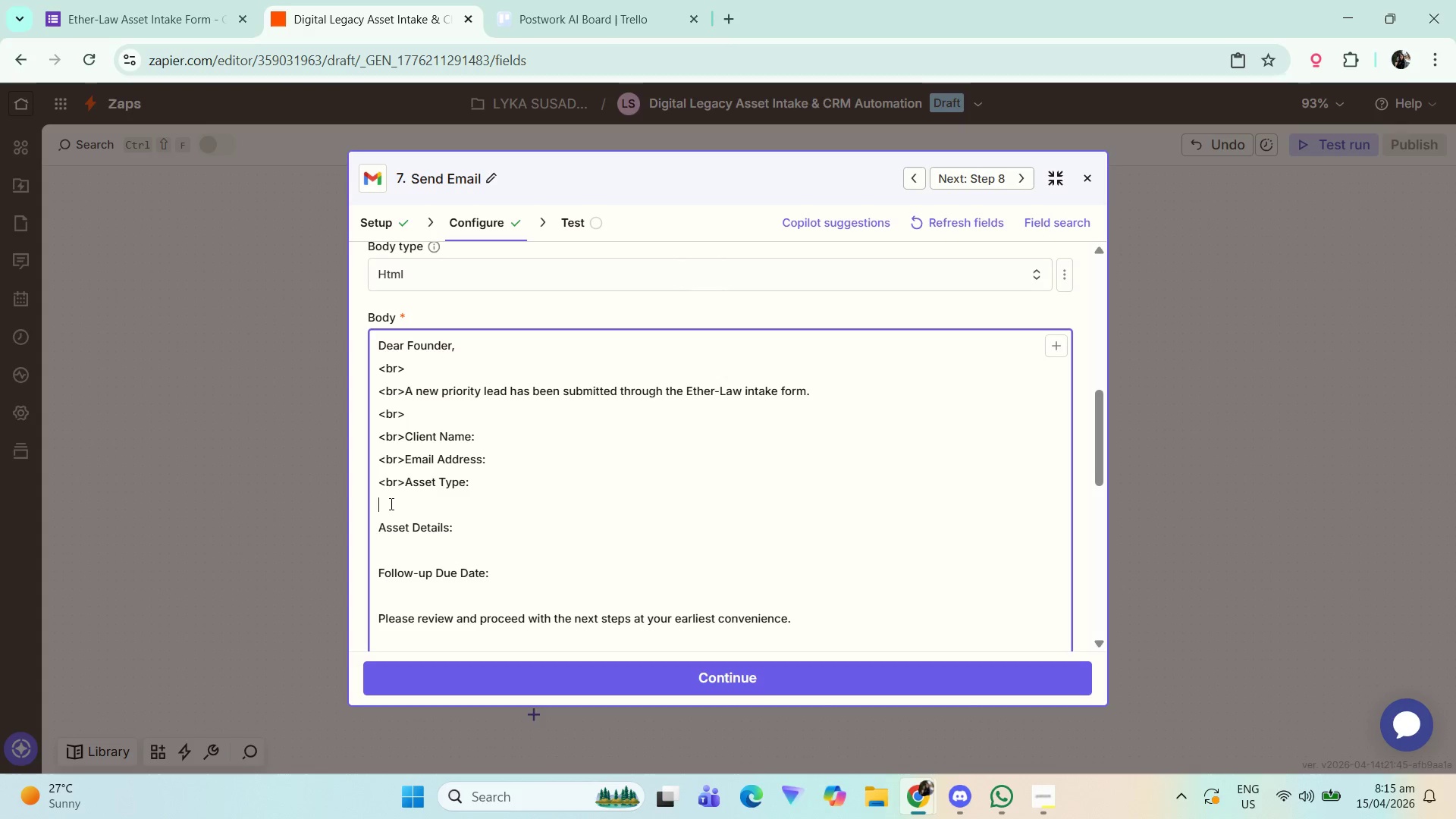 
key(Control+ControlLeft)
 